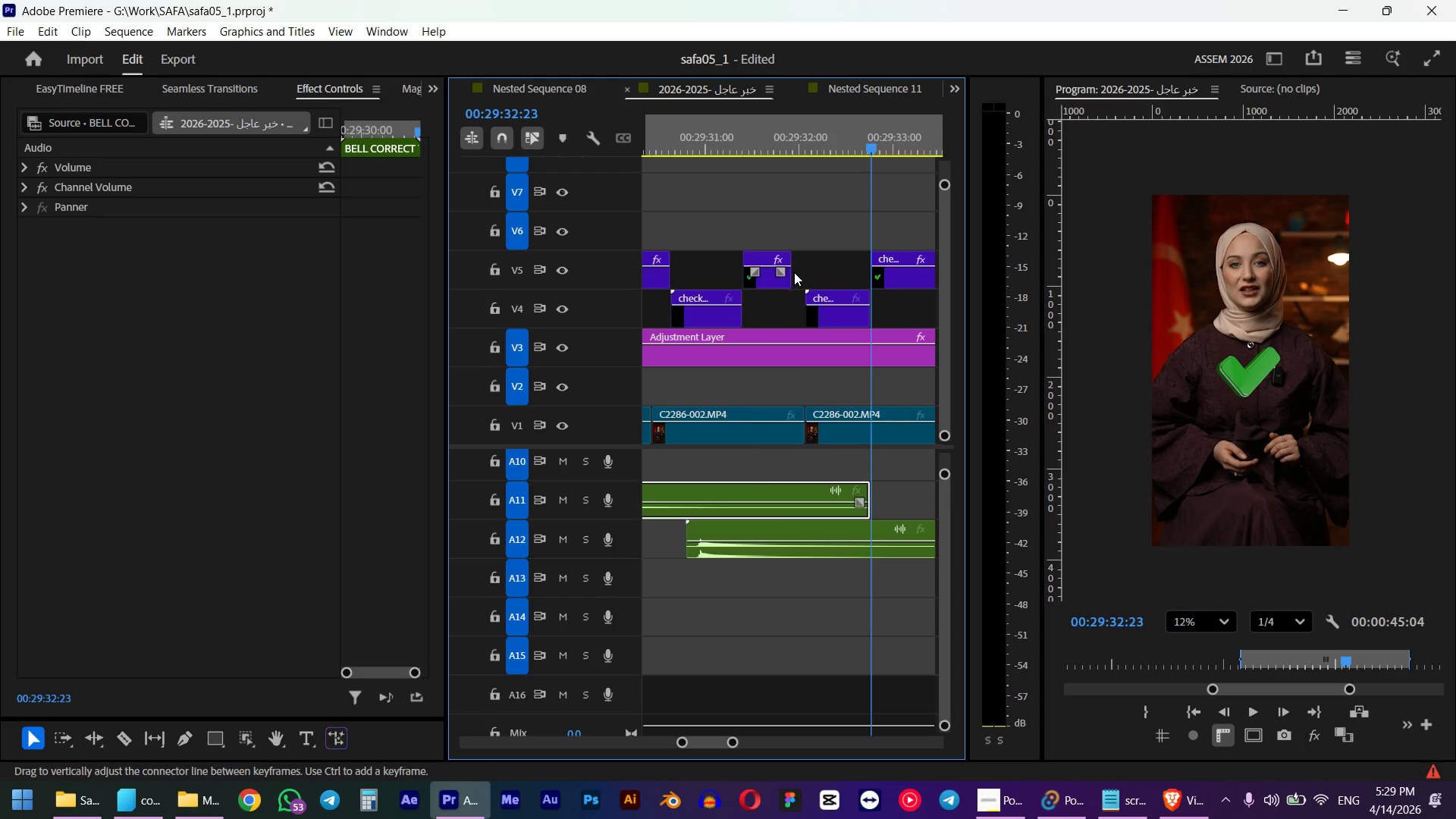 
left_click_drag(start_coordinate=[789, 273], to_coordinate=[804, 272])
 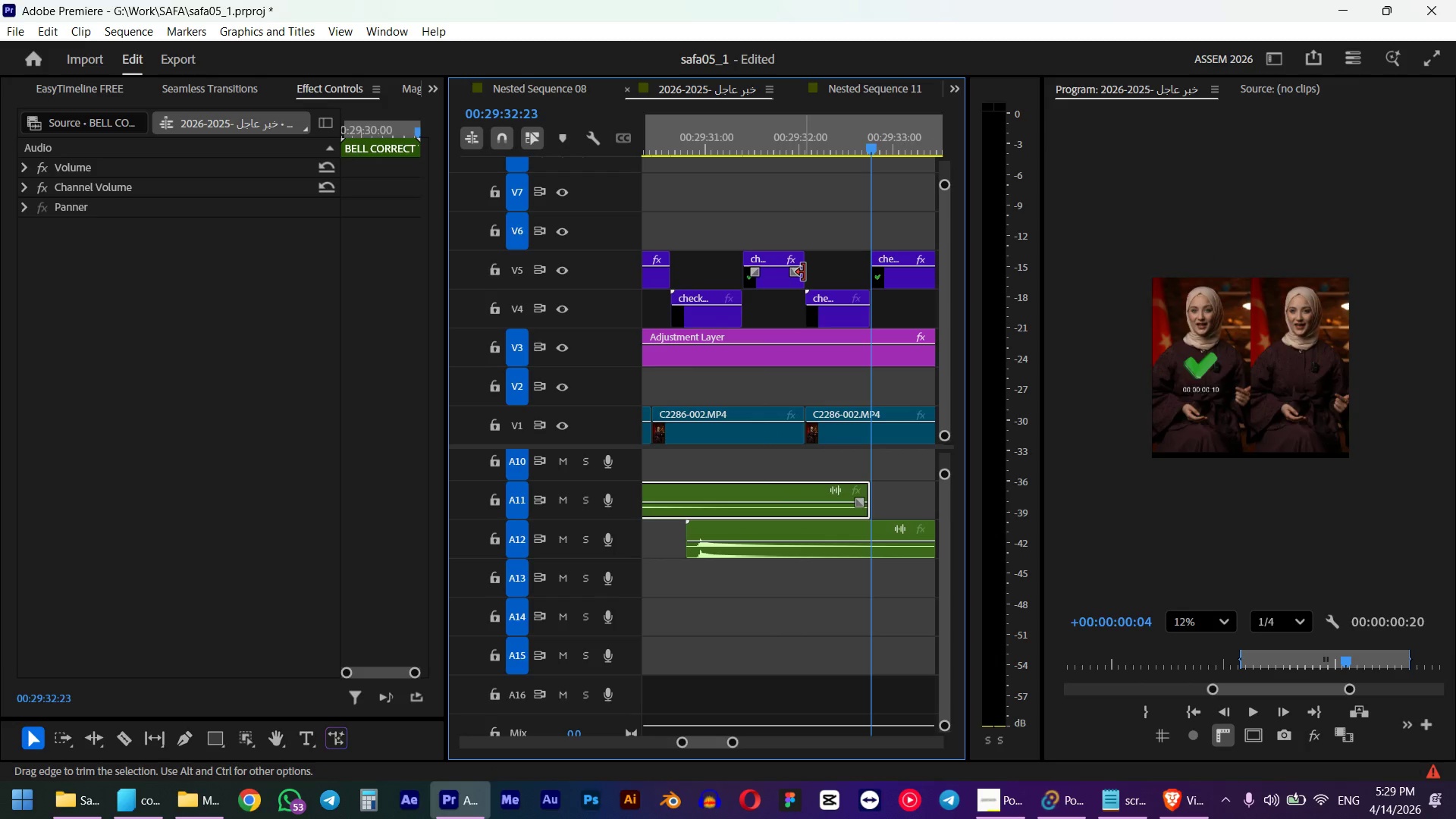 
hold_key(key=AltLeft, duration=3.06)
 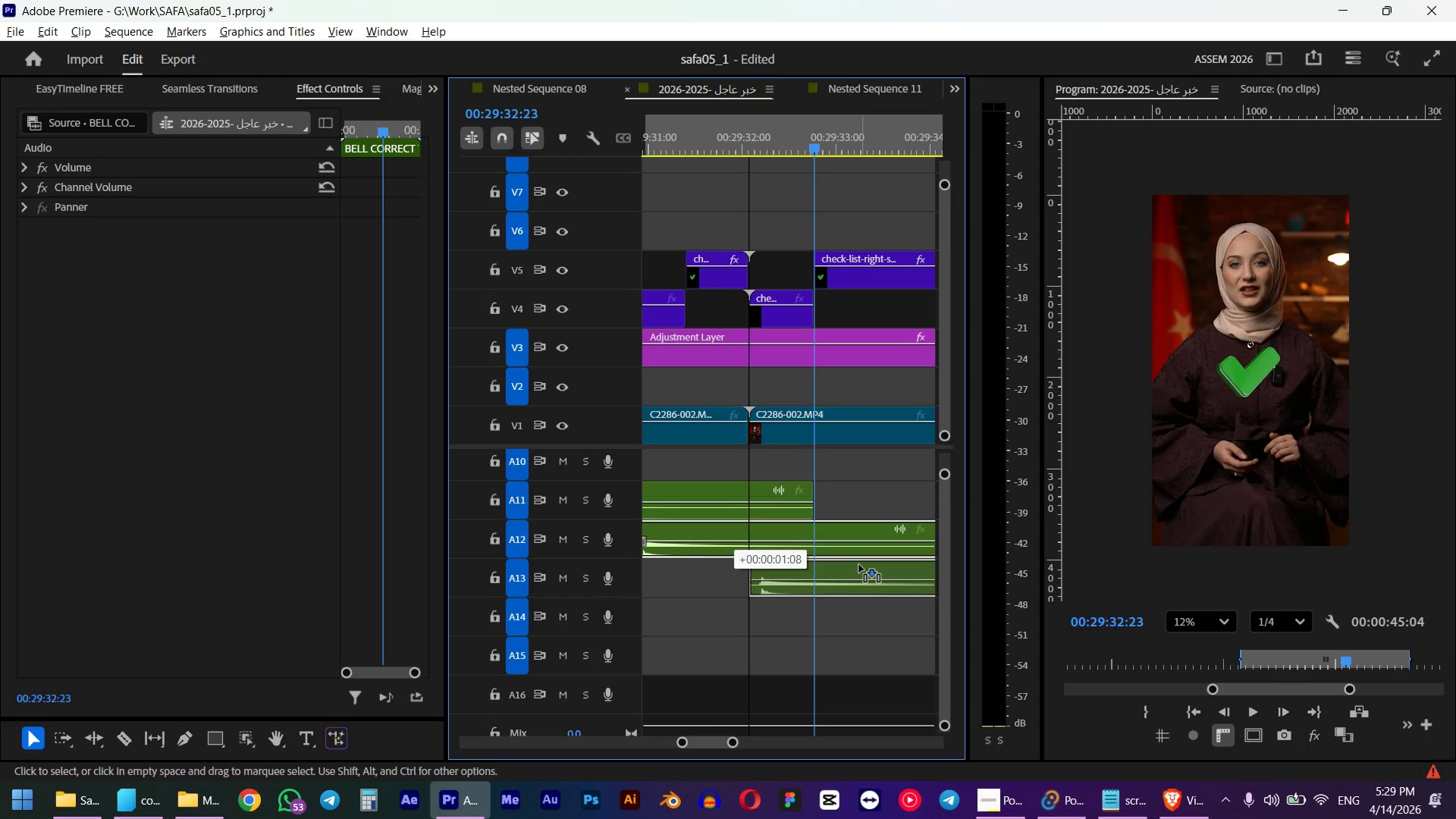 
scroll: coordinate [798, 404], scroll_direction: down, amount: 2.0
 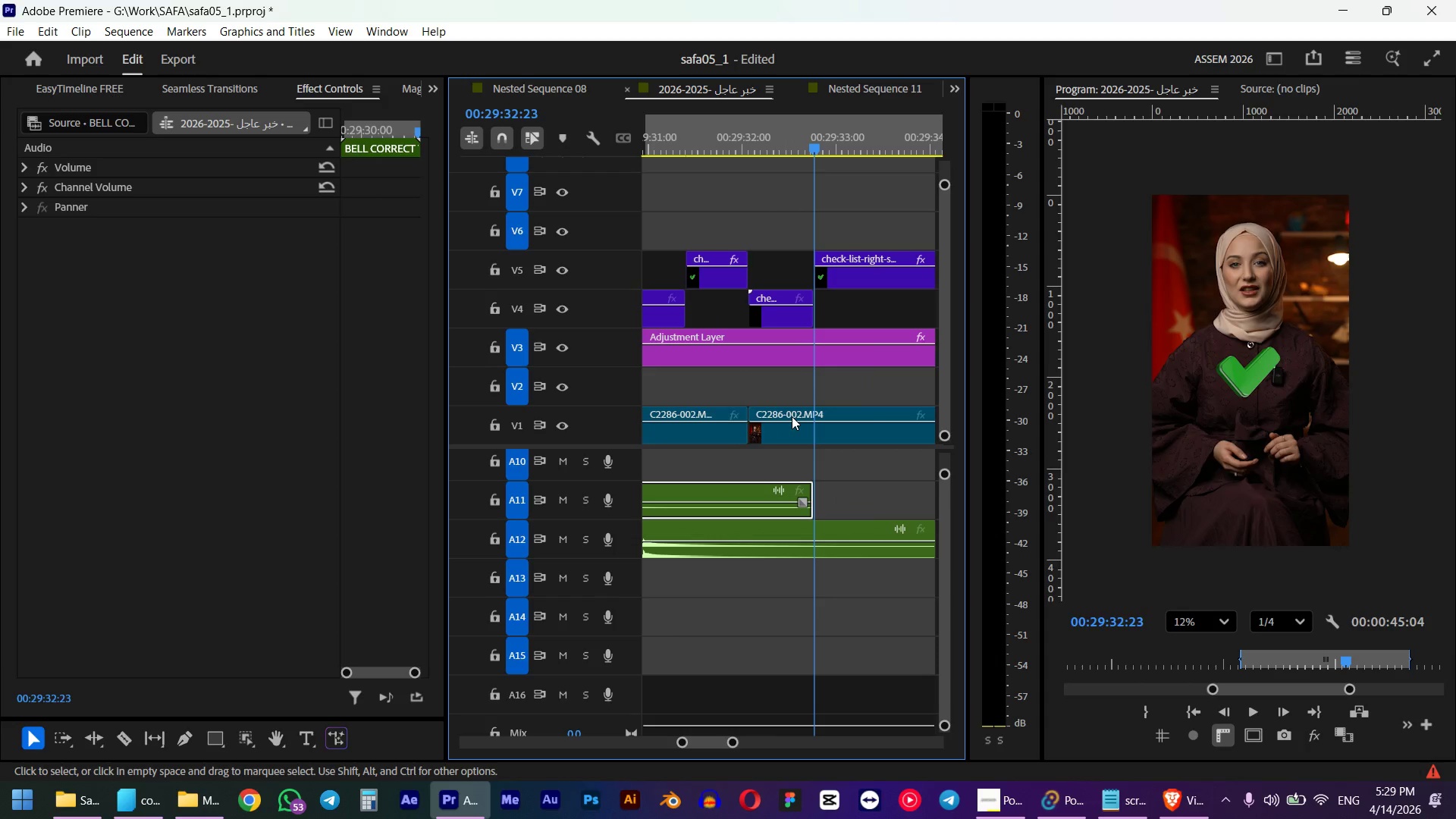 
left_click_drag(start_coordinate=[734, 556], to_coordinate=[859, 565])
 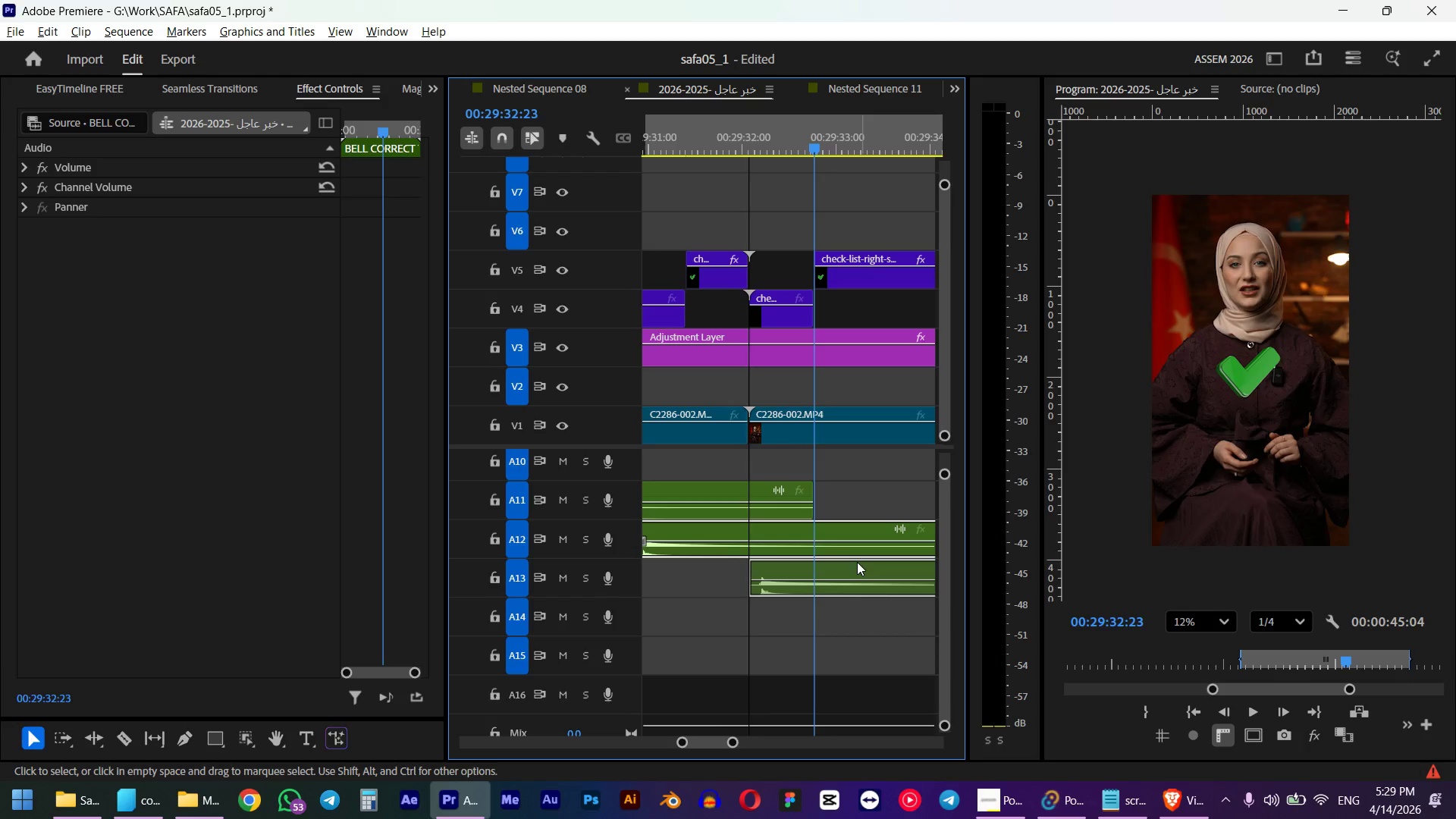 
left_click([741, 133])
 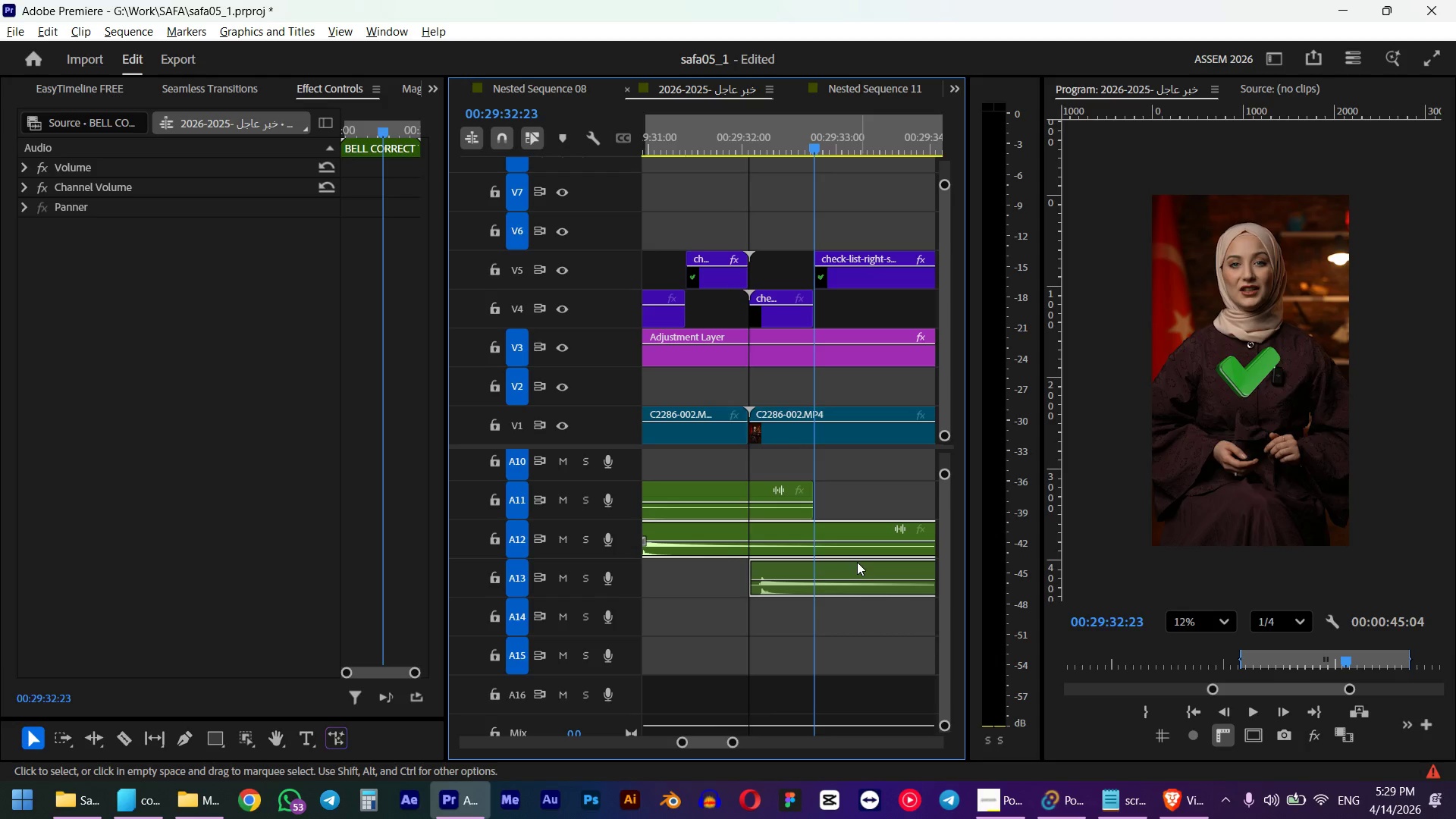 
key(Space)
 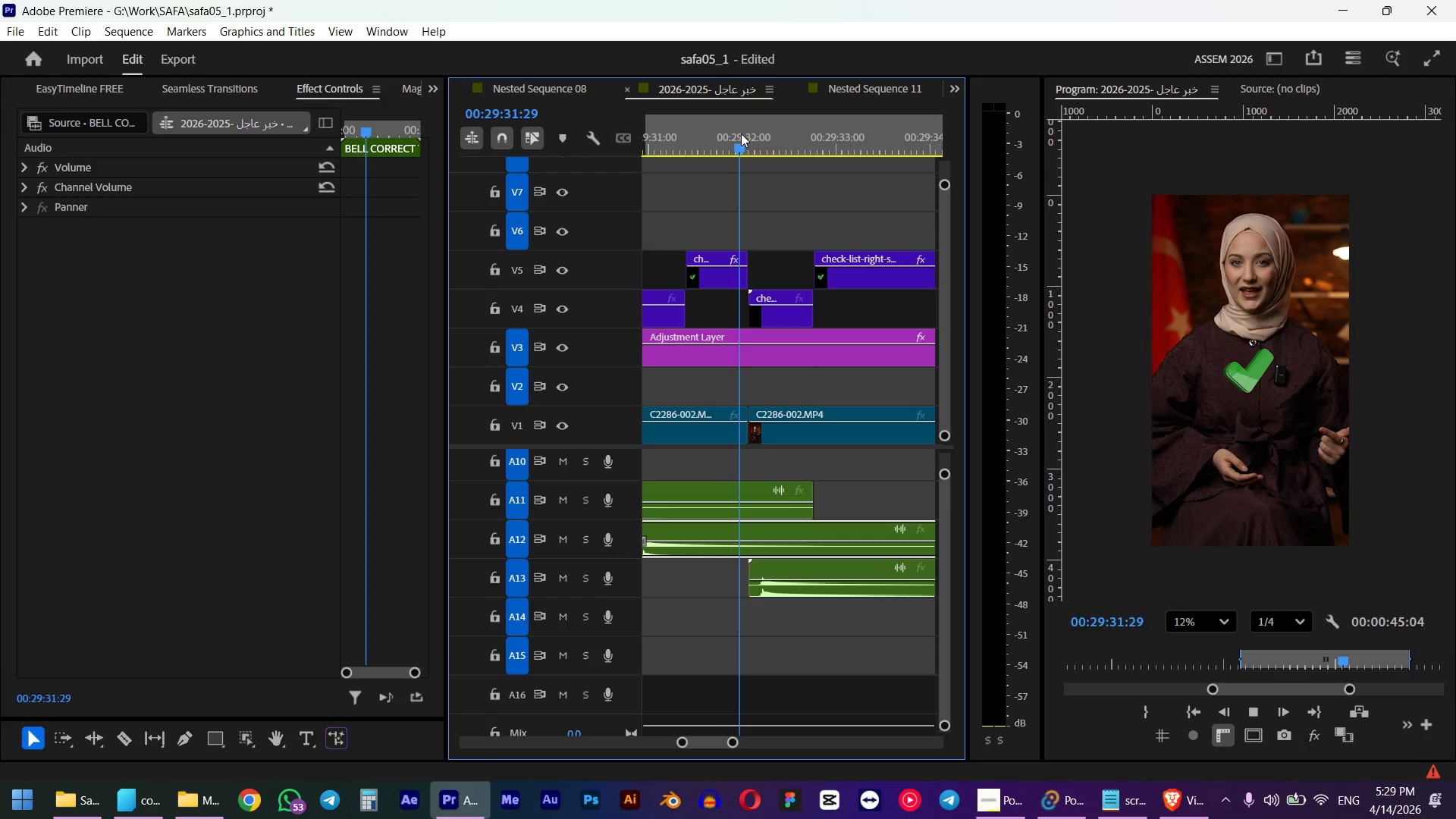 
hold_key(key=AltLeft, duration=1.7)
scroll: coordinate [770, 224], scroll_direction: down, amount: 5.0
 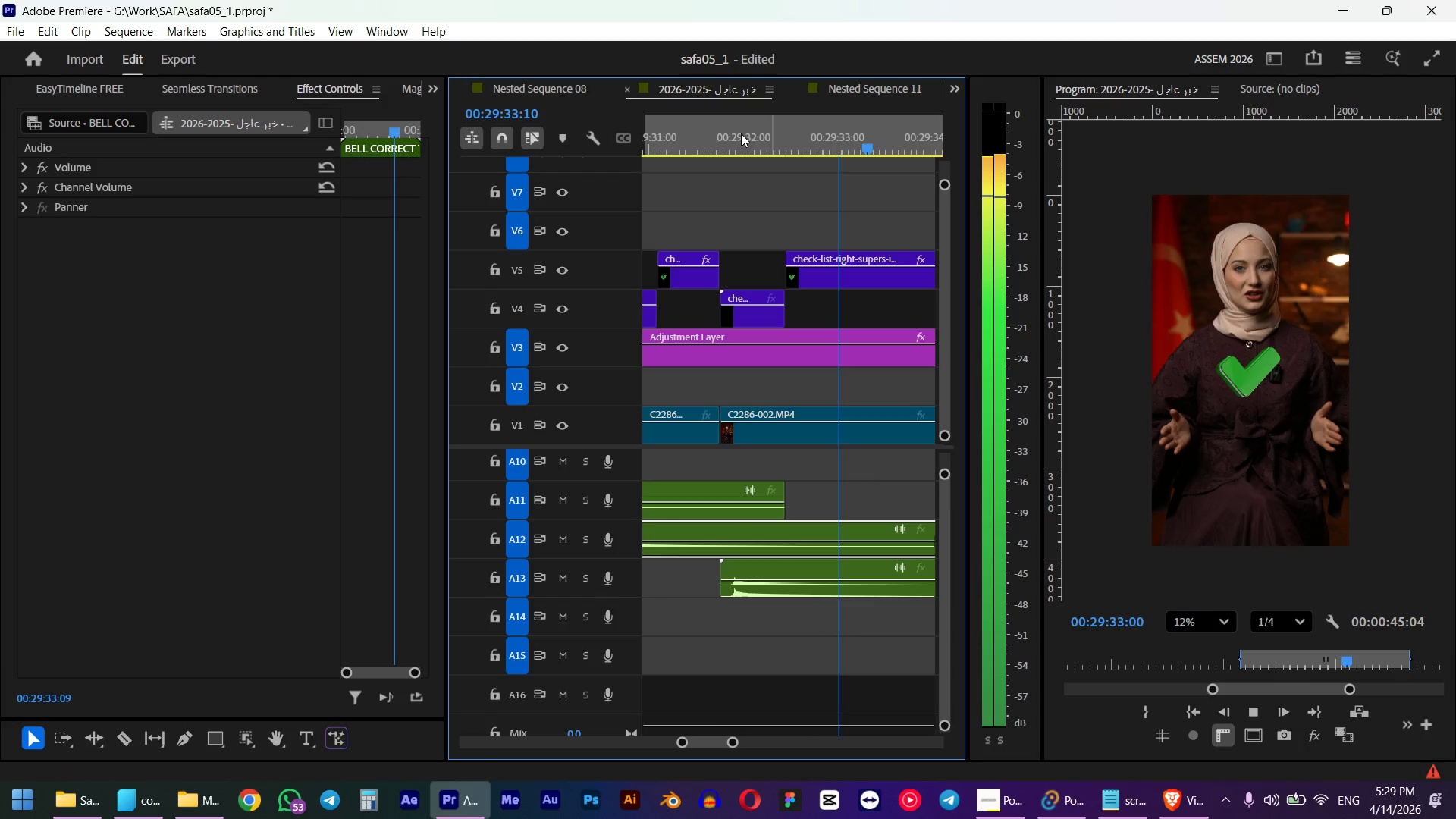 
key(Space)
 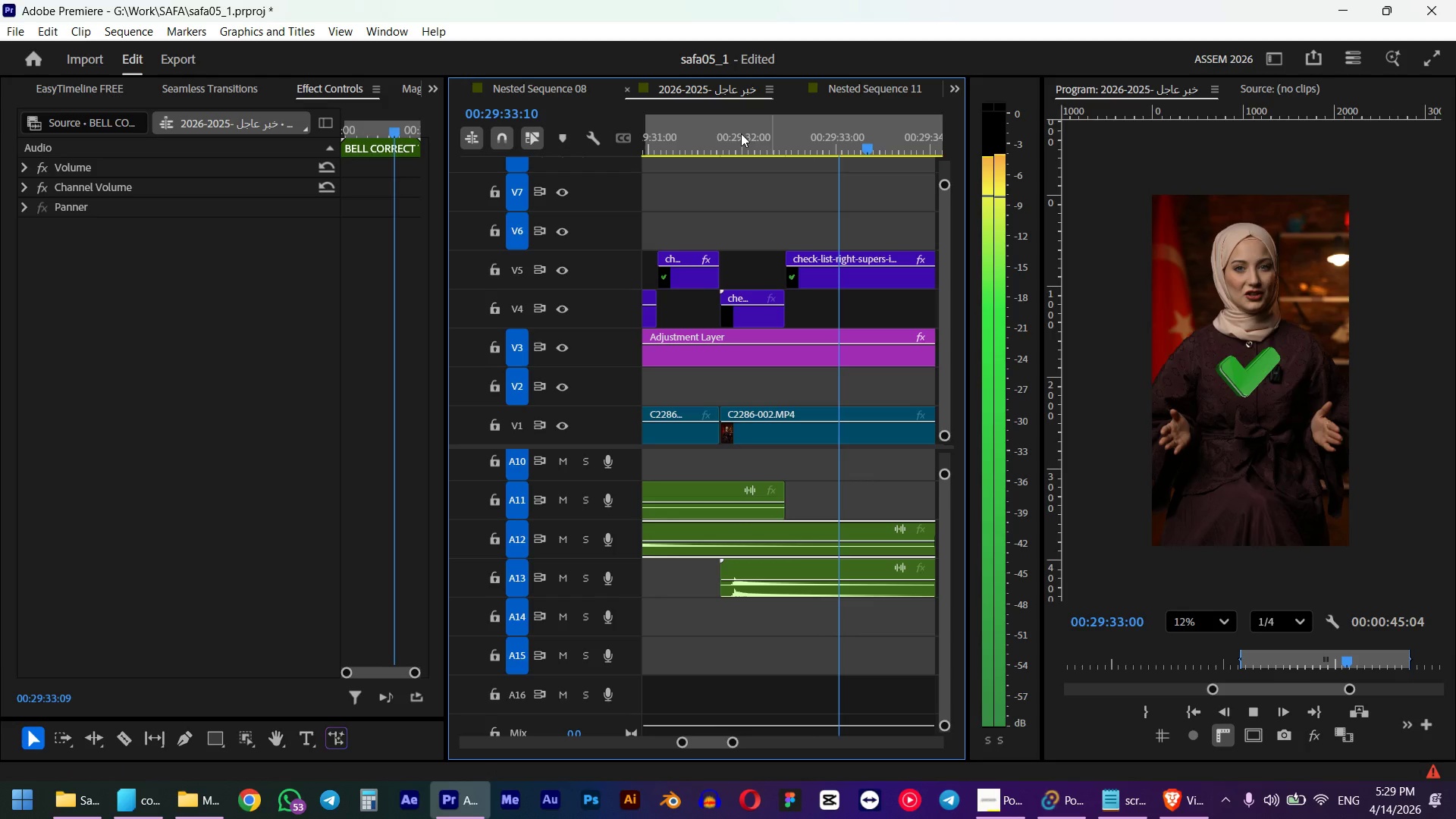 
hold_key(key=AltLeft, duration=2.98)
left_click_drag(start_coordinate=[774, 590], to_coordinate=[874, 514])
 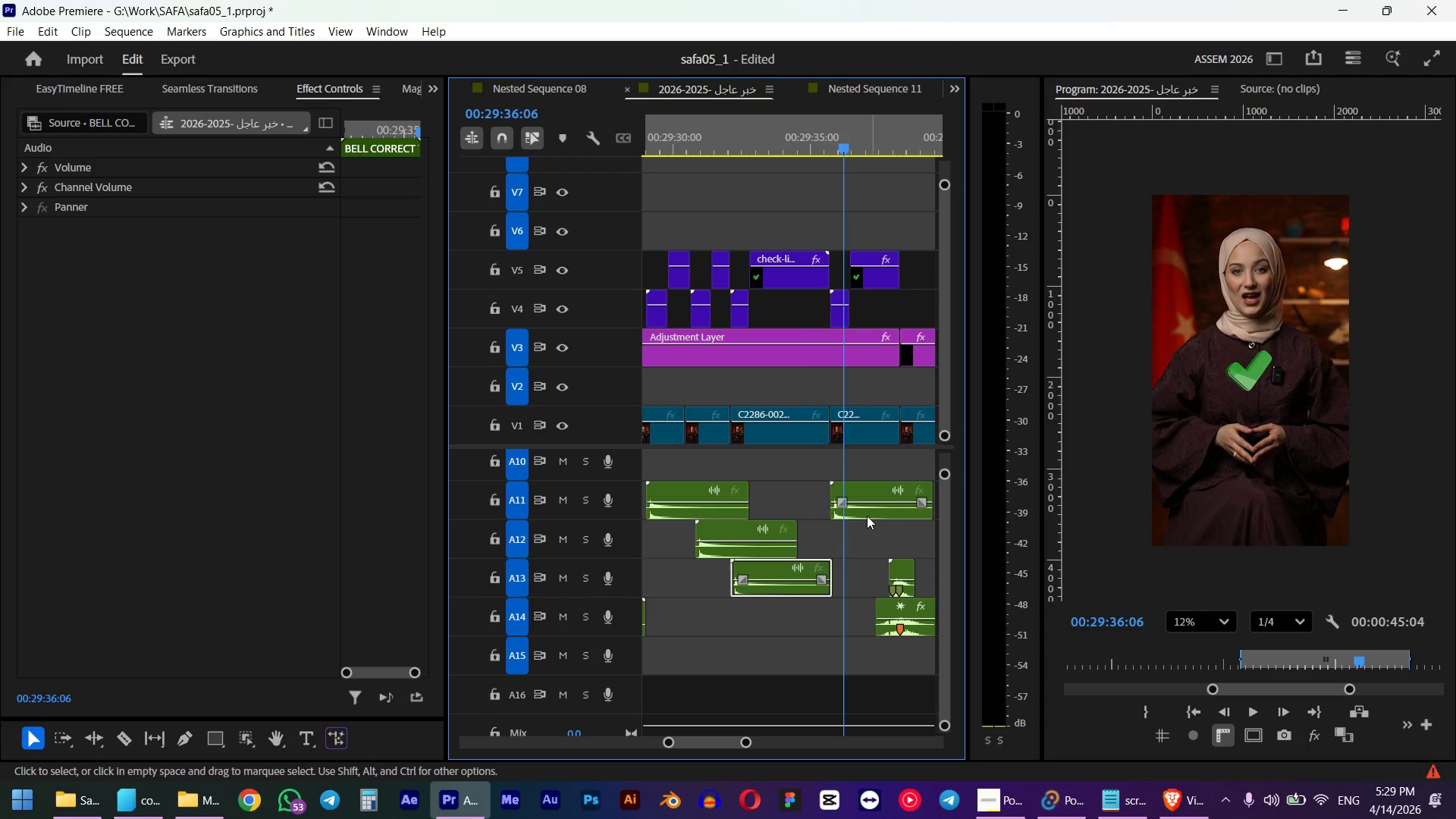 
key(Alt+AltLeft)
 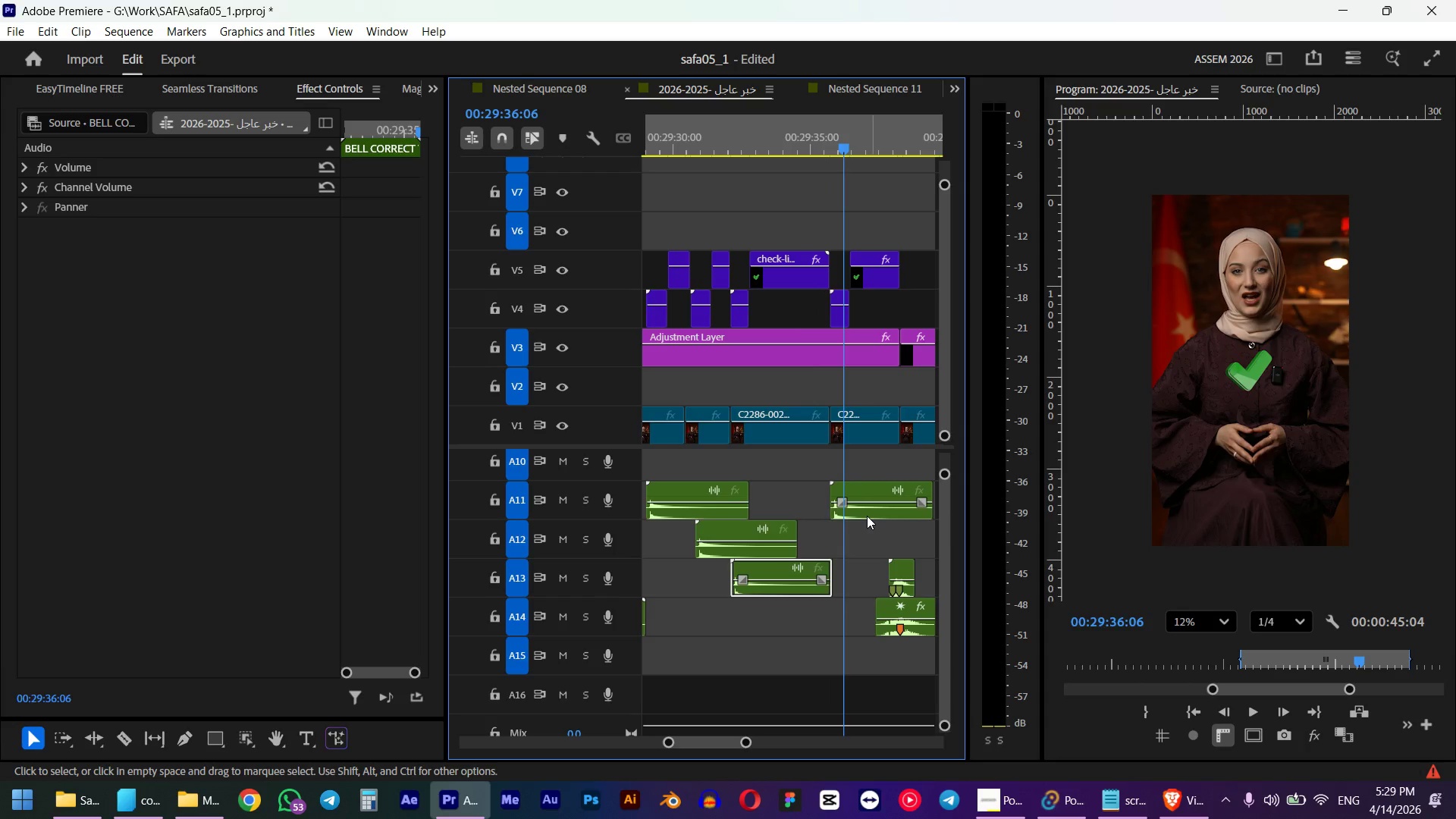 
scroll: coordinate [809, 509], scroll_direction: down, amount: 4.0
 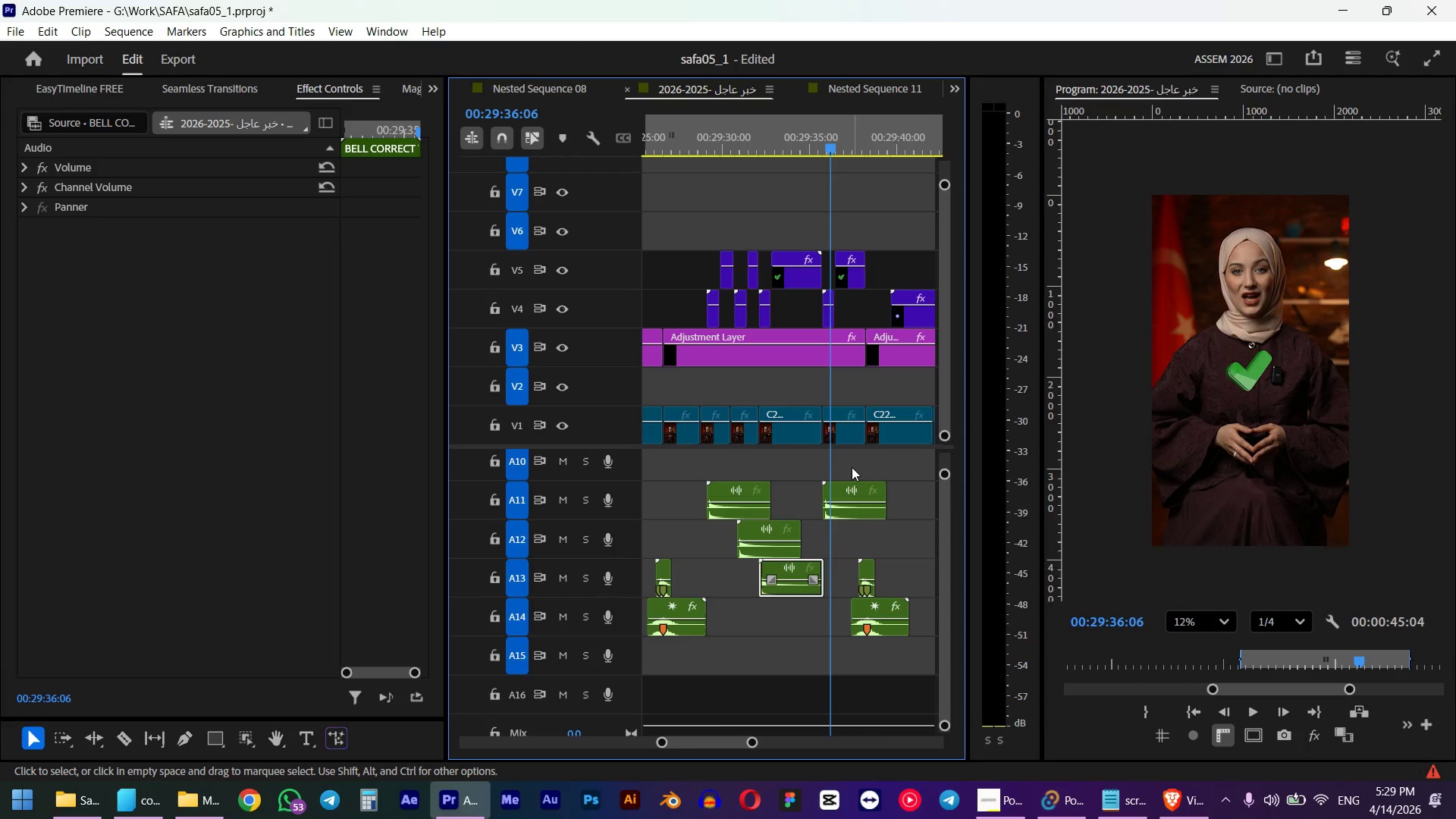 
left_click_drag(start_coordinate=[852, 467], to_coordinate=[733, 574])
 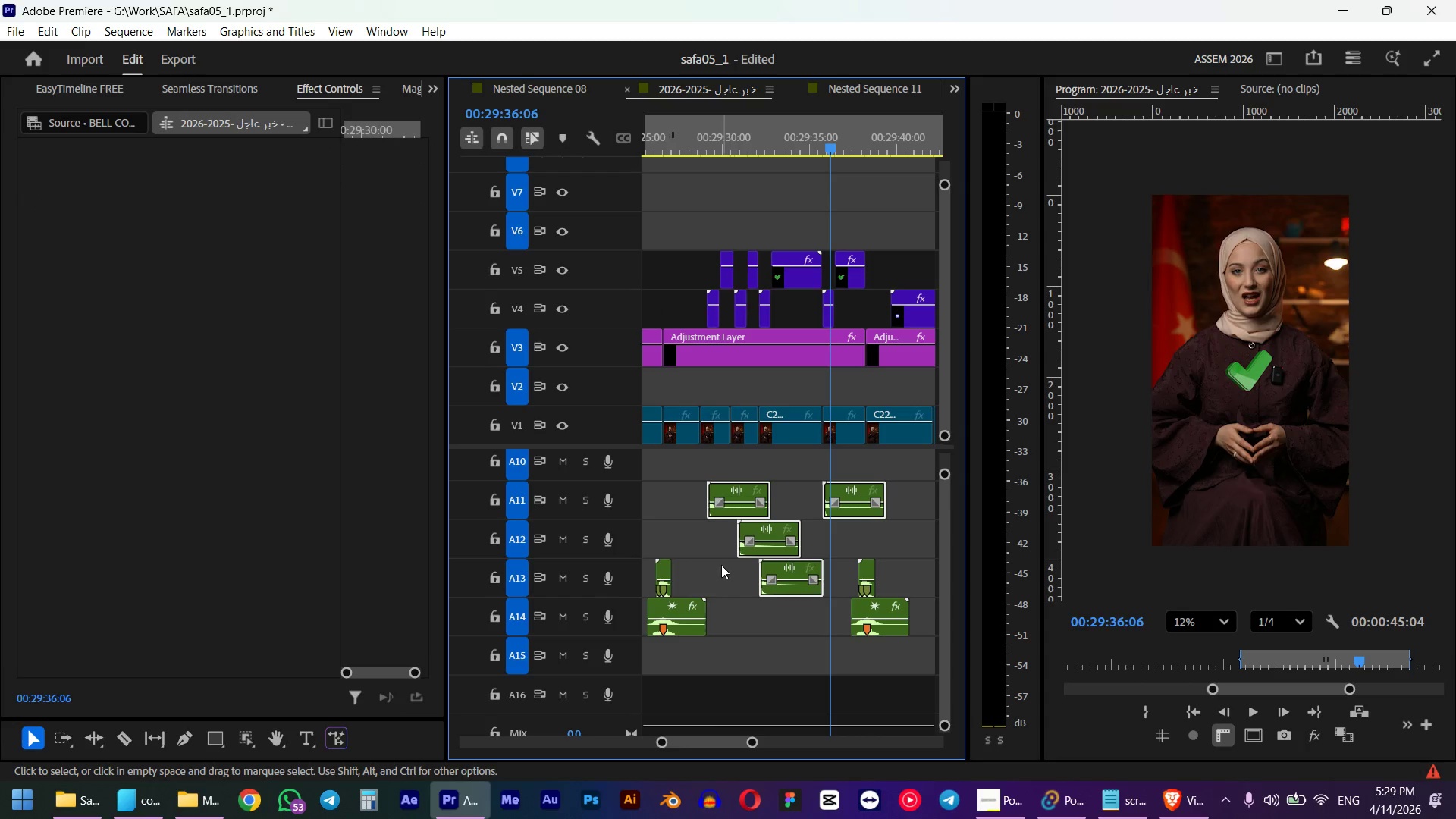 
key(G)
 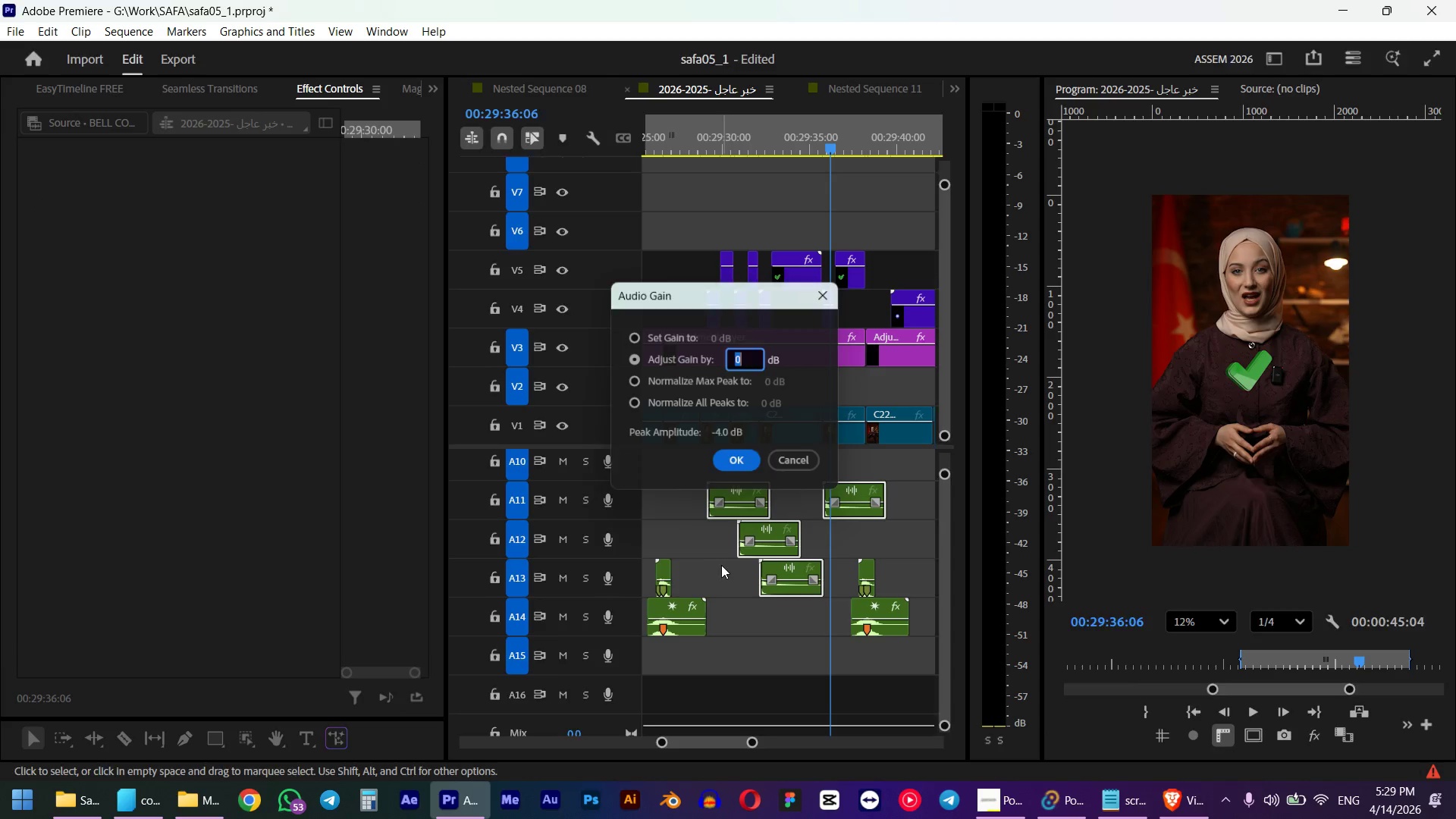 
key(NumpadSubtract)
 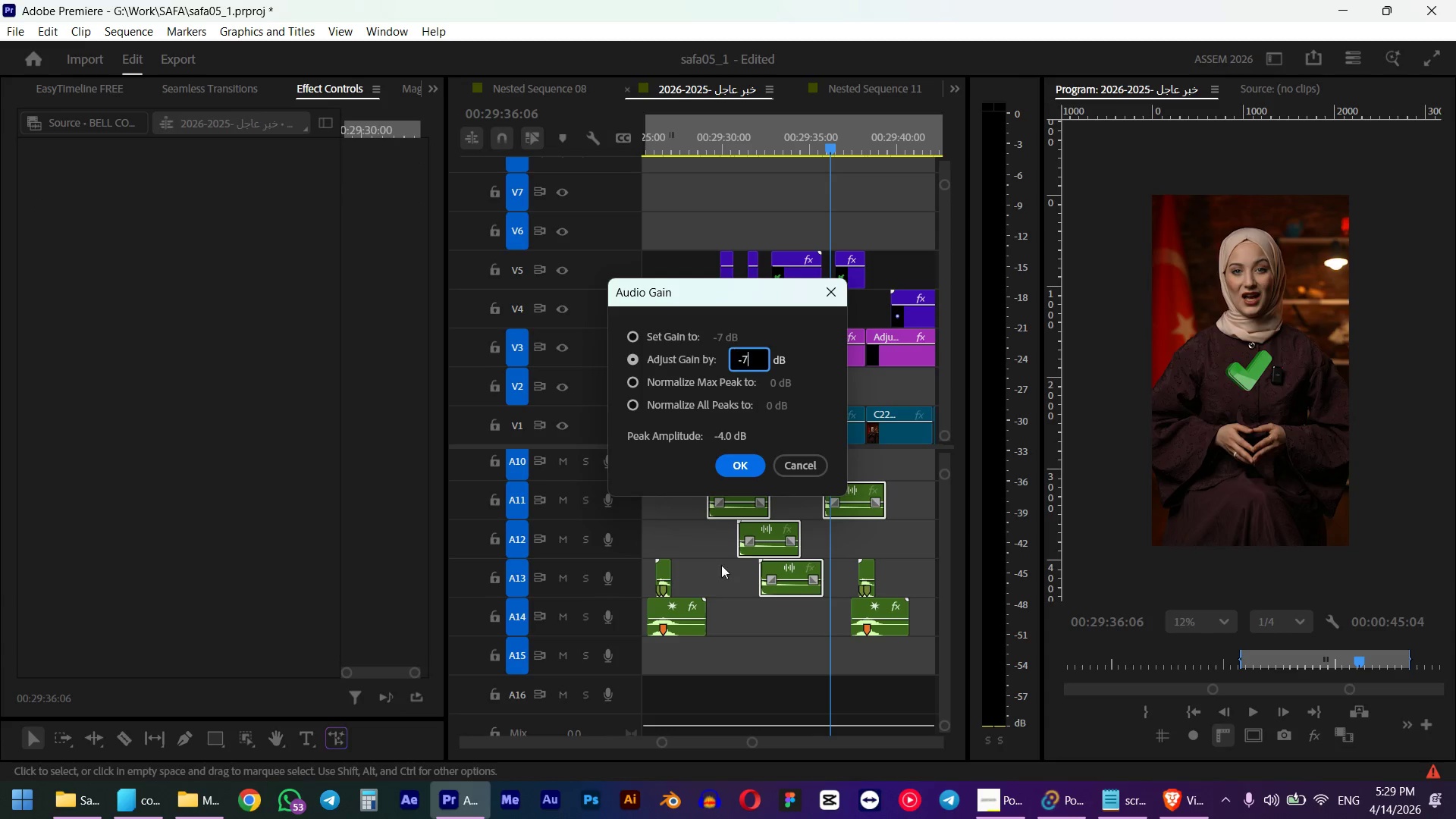 
key(Numpad7)
 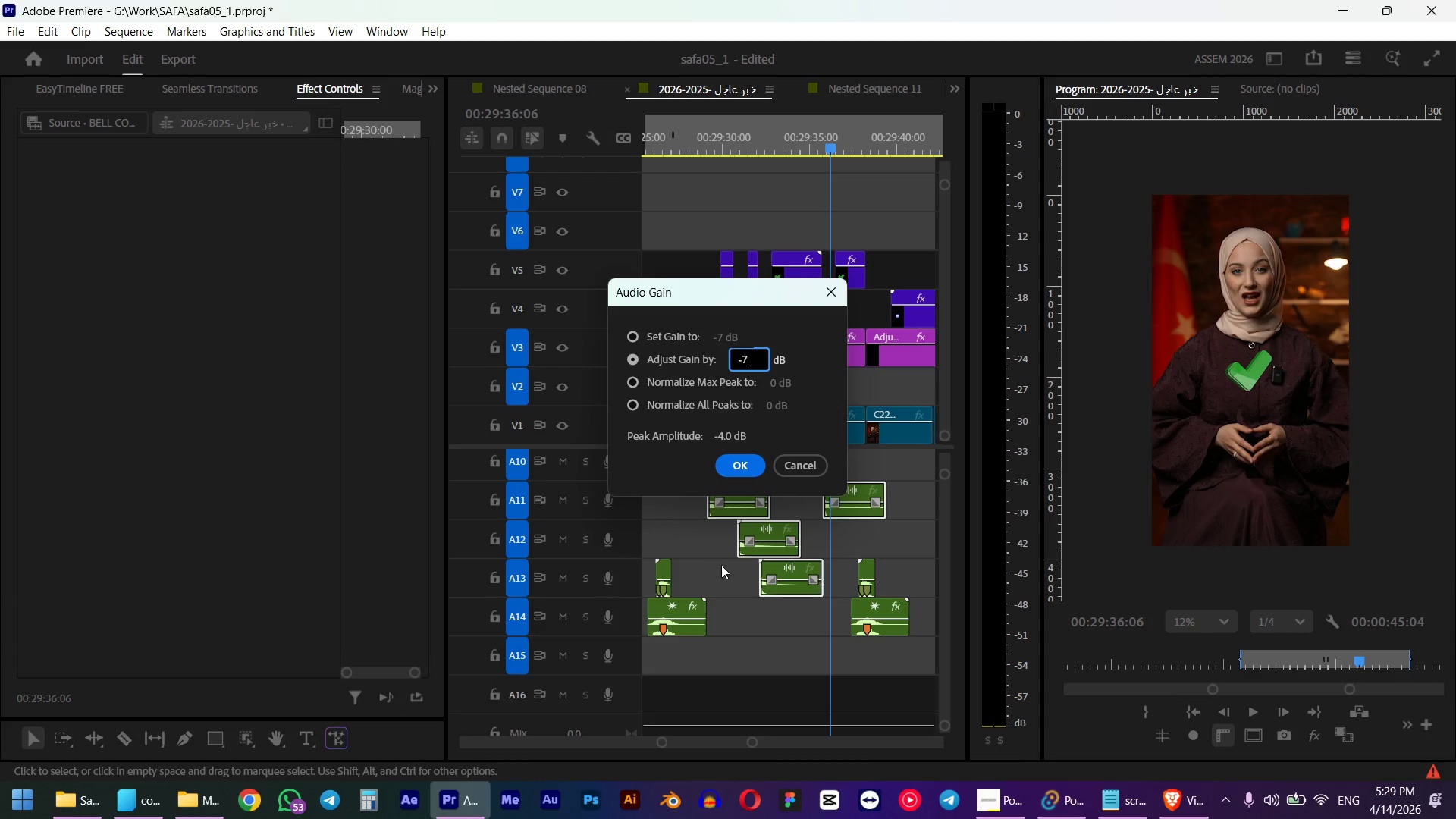 
key(NumpadEnter)
 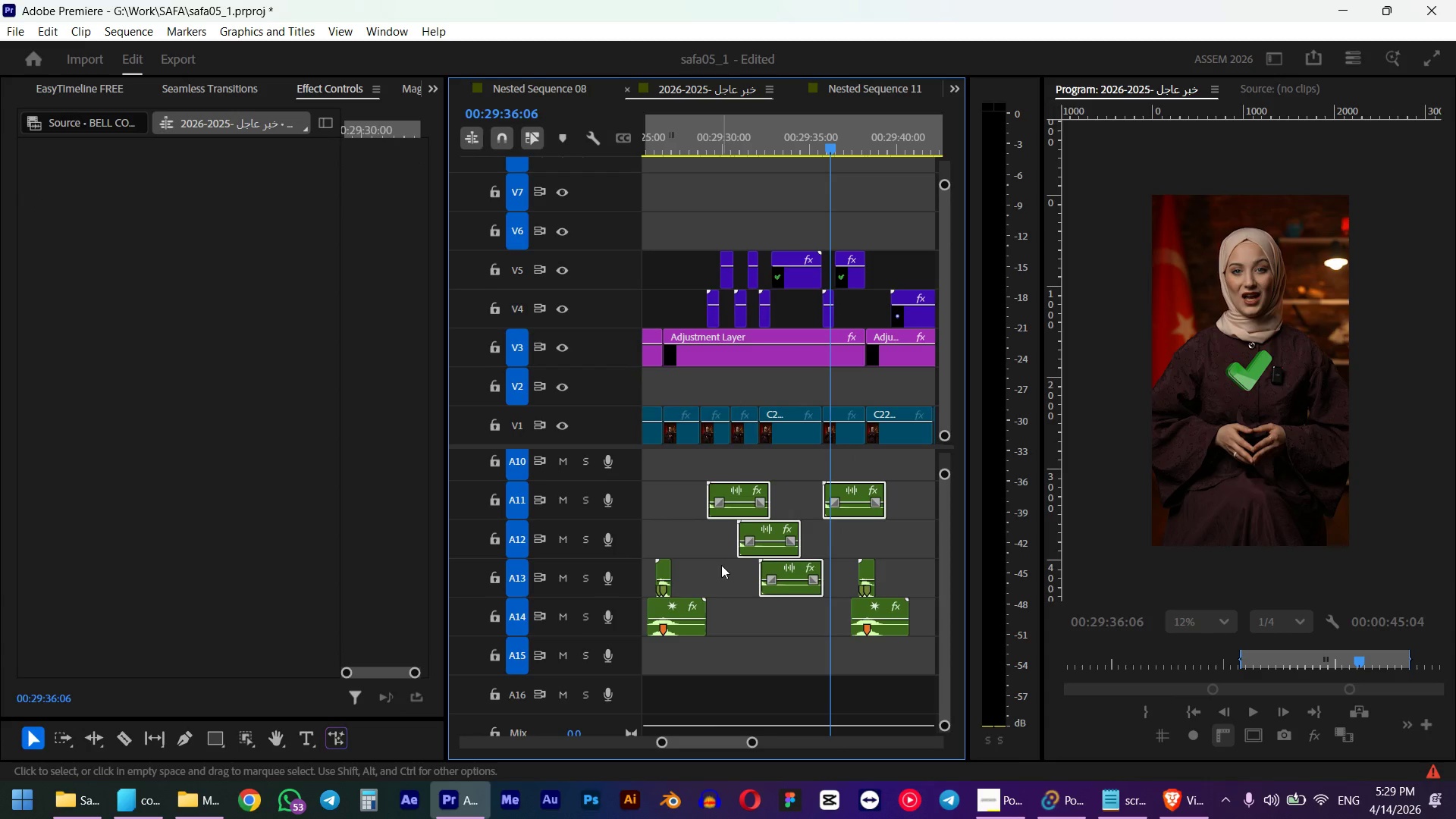 
left_click([696, 137])
 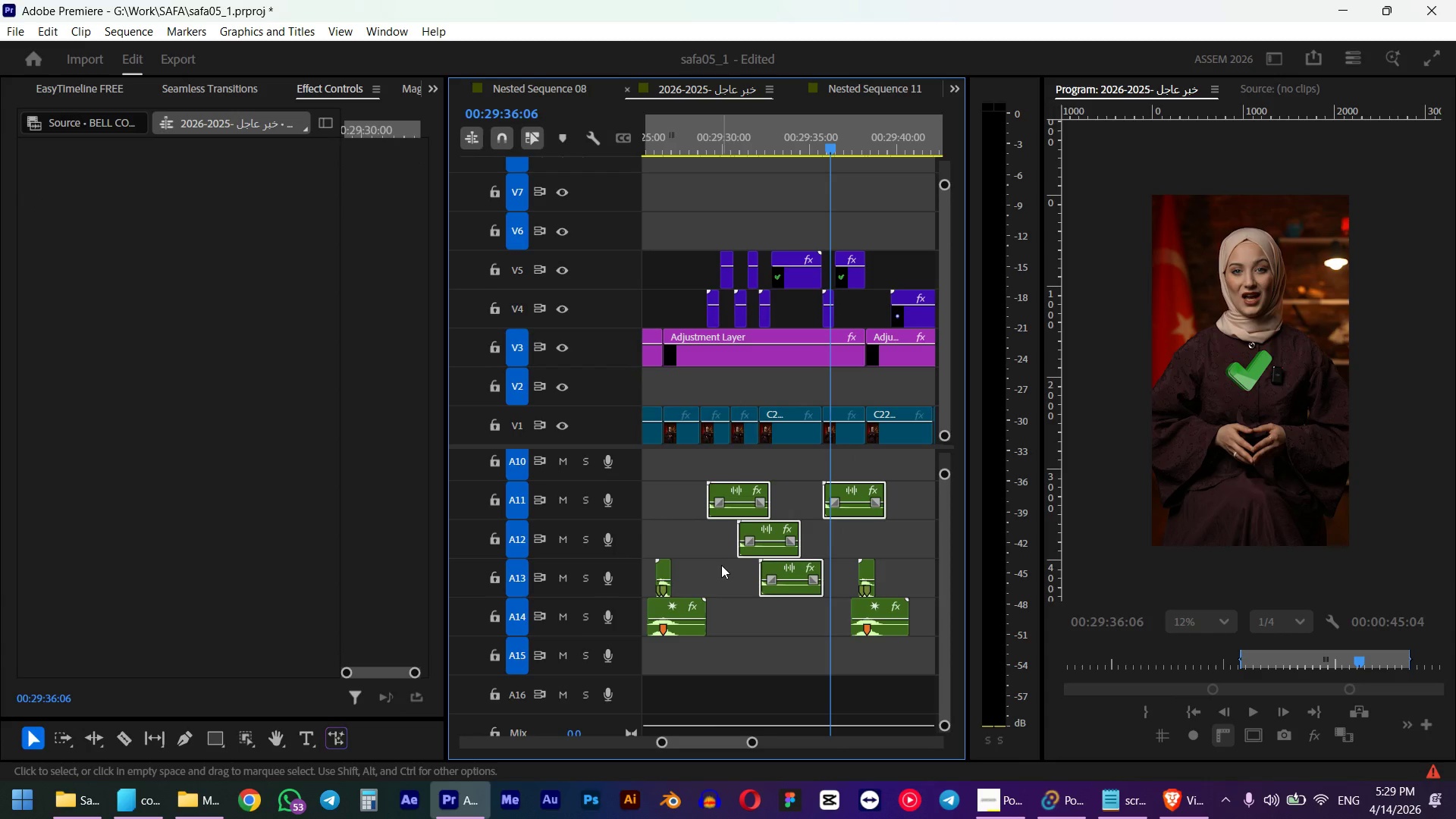 
key(Space)
 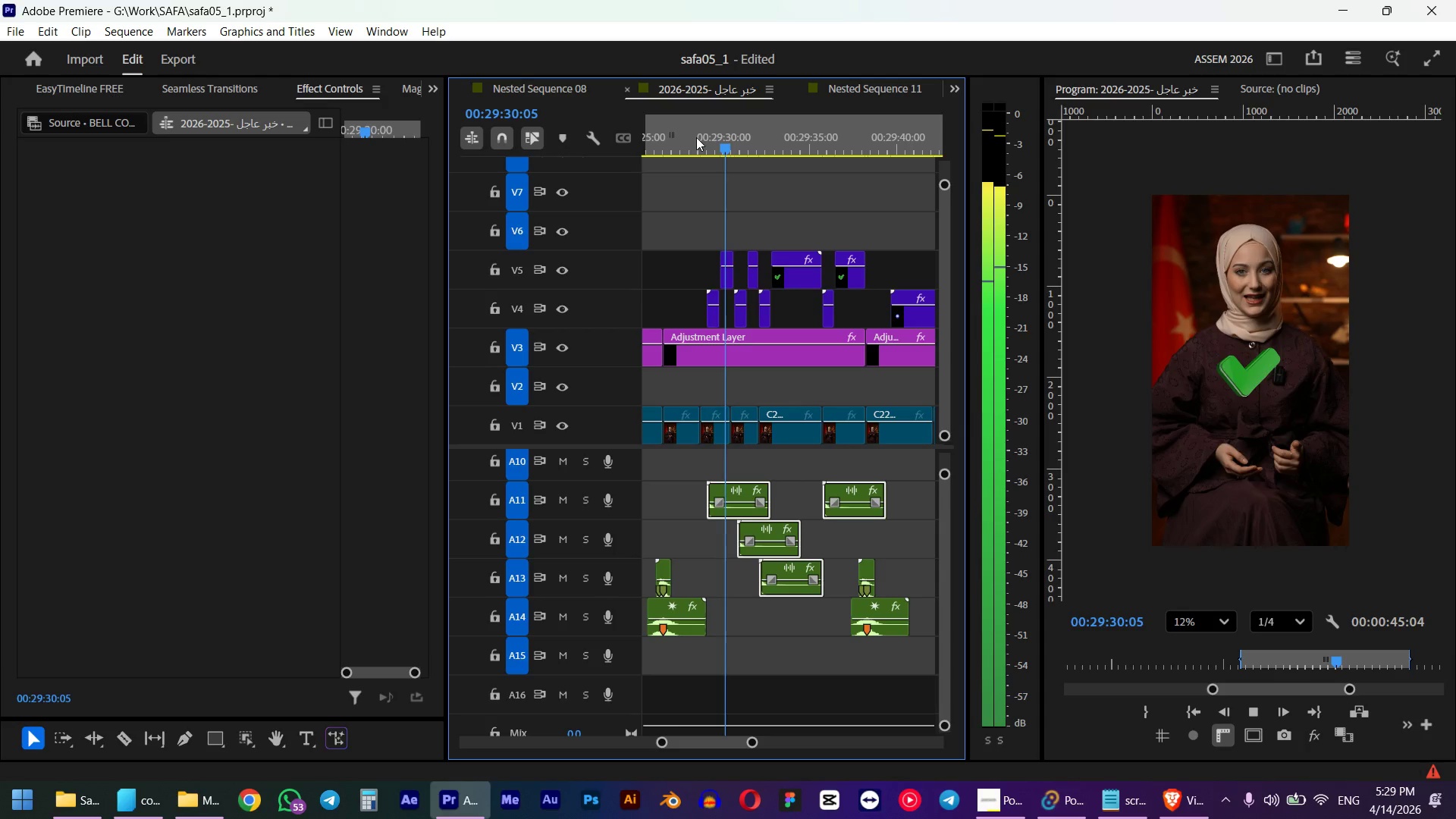 
wait(11.23)
 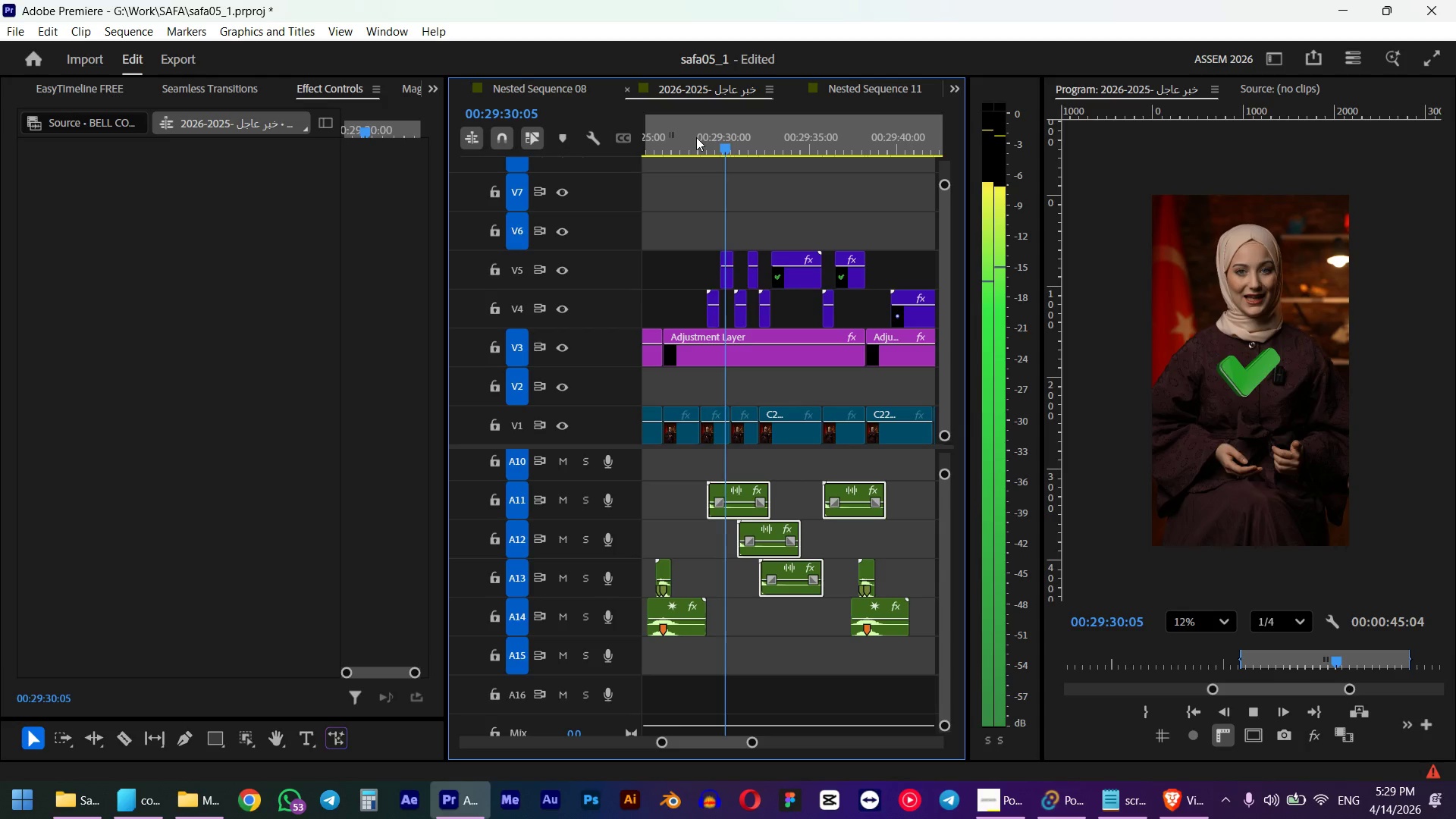 
key(Space)
 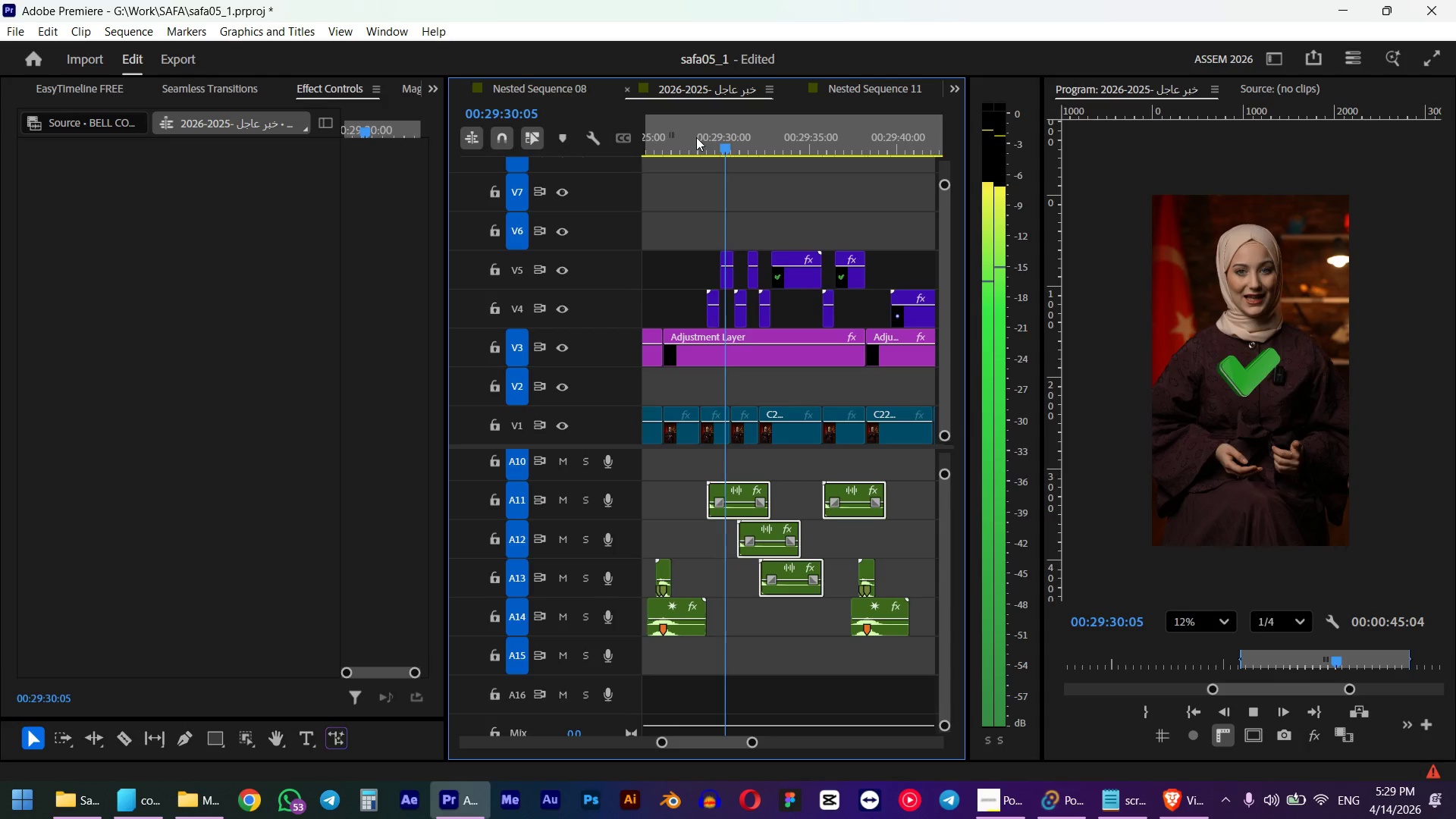 
hold_key(key=AltLeft, duration=0.88)
scroll: coordinate [779, 301], scroll_direction: down, amount: 6.0
 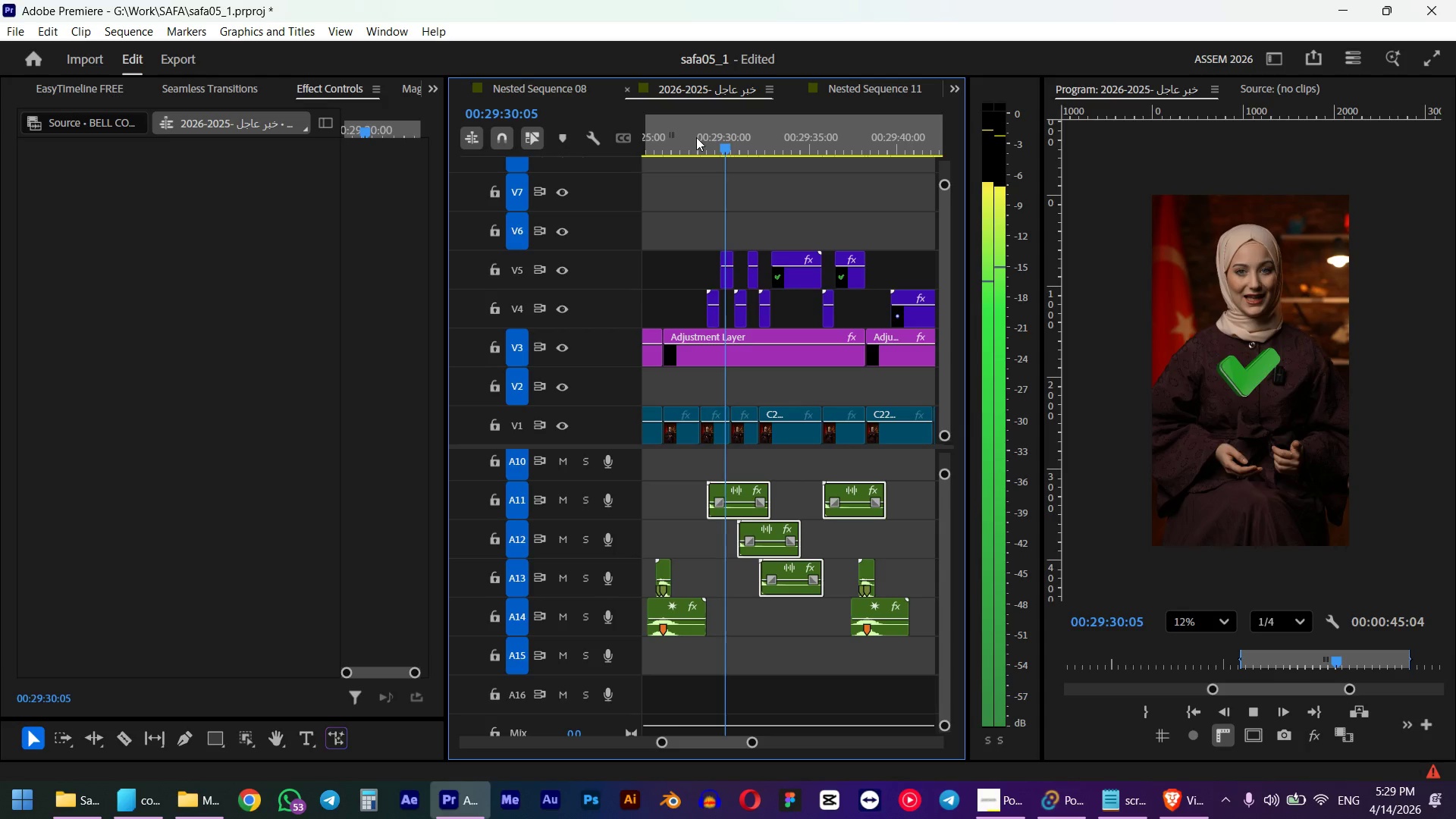 
left_click_drag(start_coordinate=[736, 205], to_coordinate=[816, 302])
 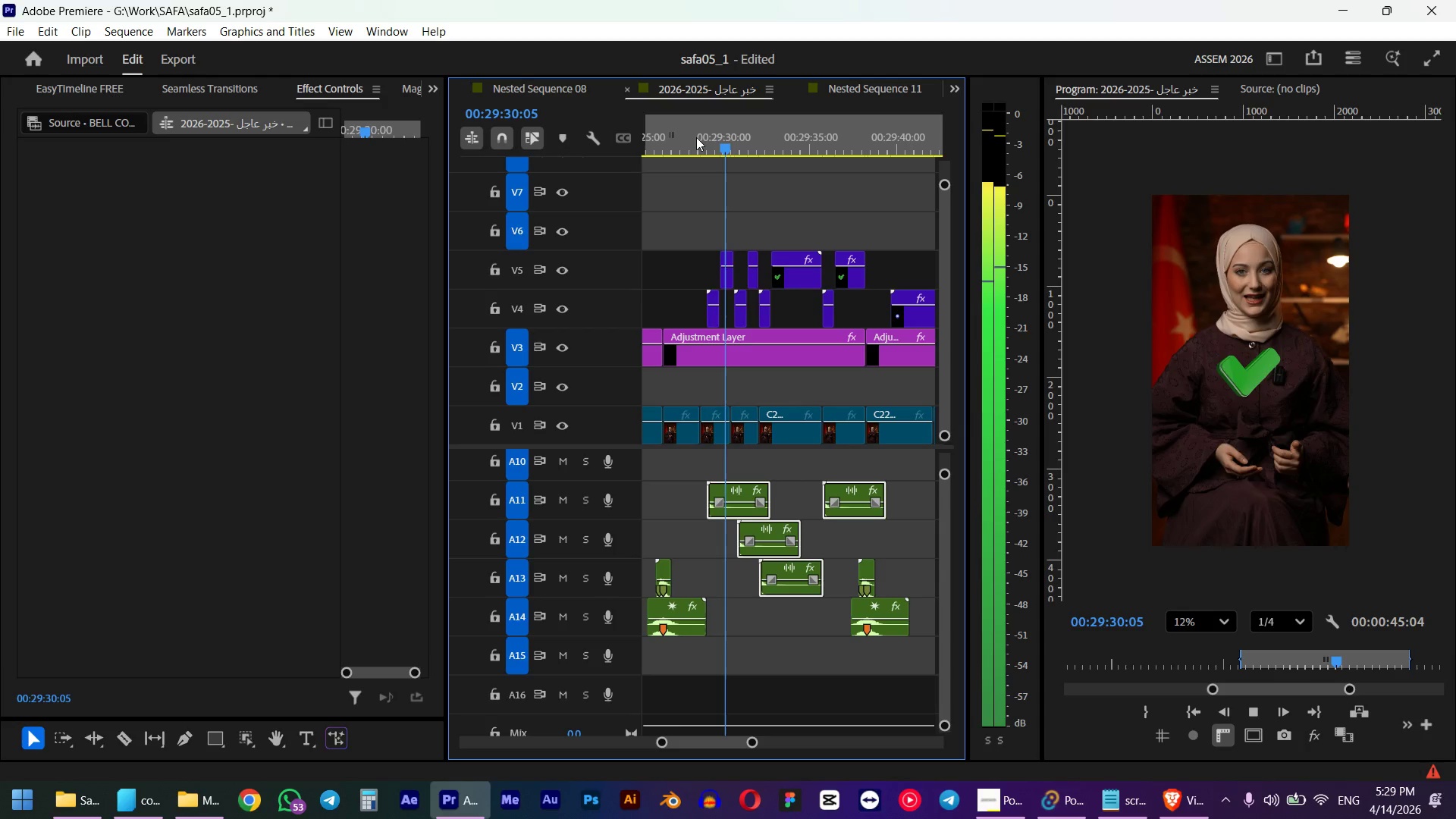 
hold_key(key=AltLeft, duration=0.89)
scroll: coordinate [785, 285], scroll_direction: down, amount: 2.0
 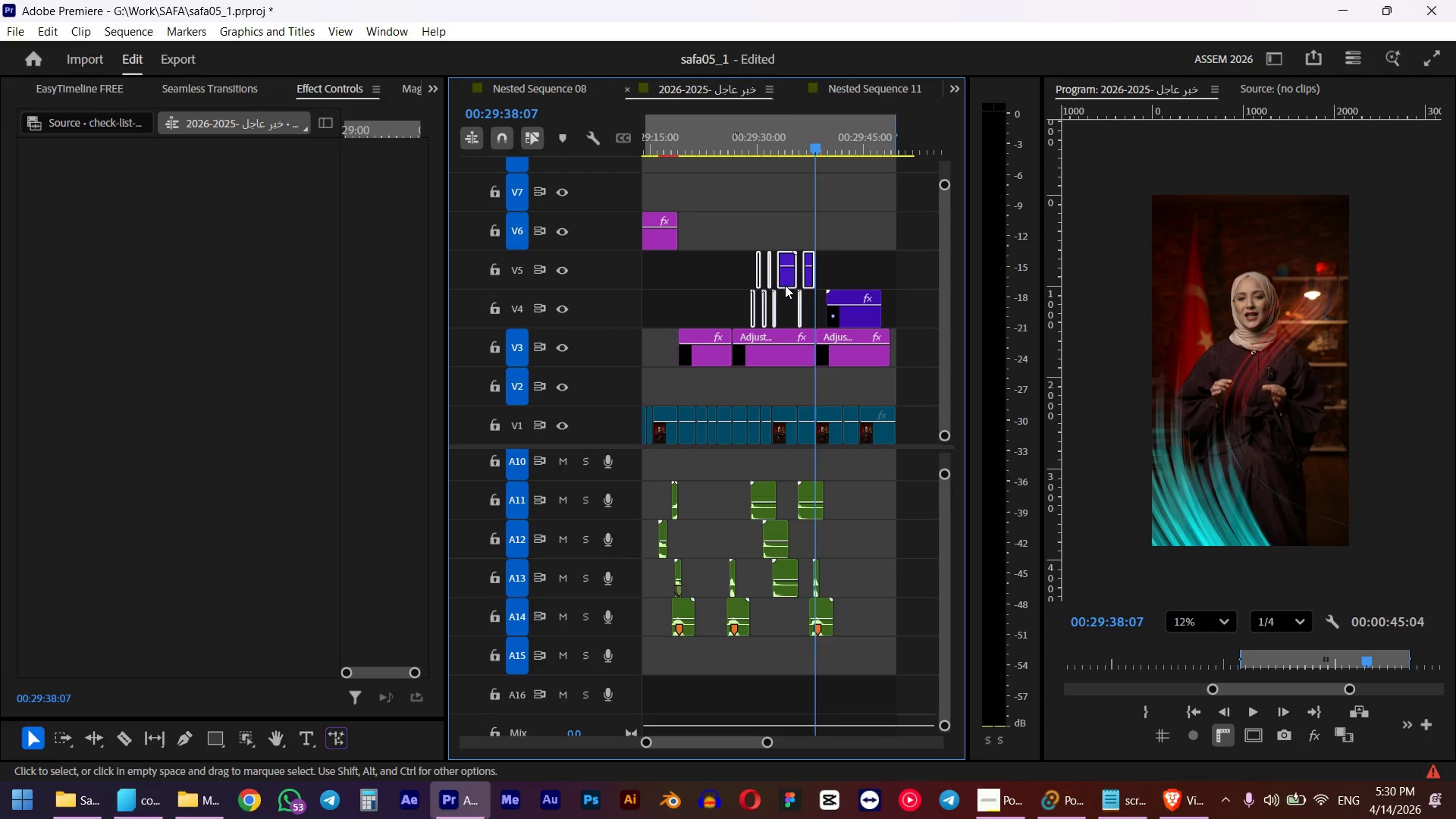 
hold_key(key=ControlLeft, duration=0.34)
 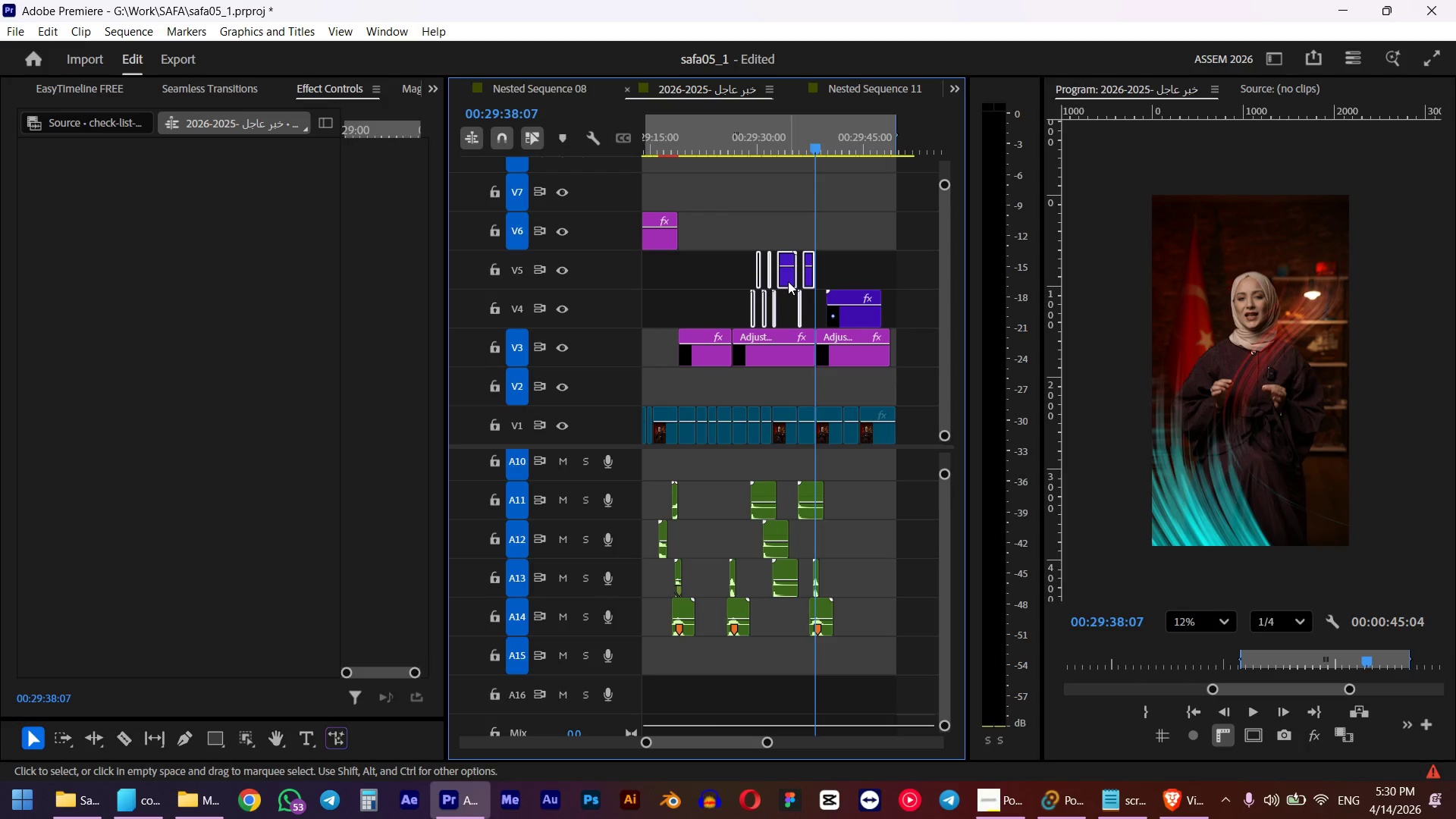 
hold_key(key=AltLeft, duration=0.48)
scroll: coordinate [788, 281], scroll_direction: down, amount: 5.0
 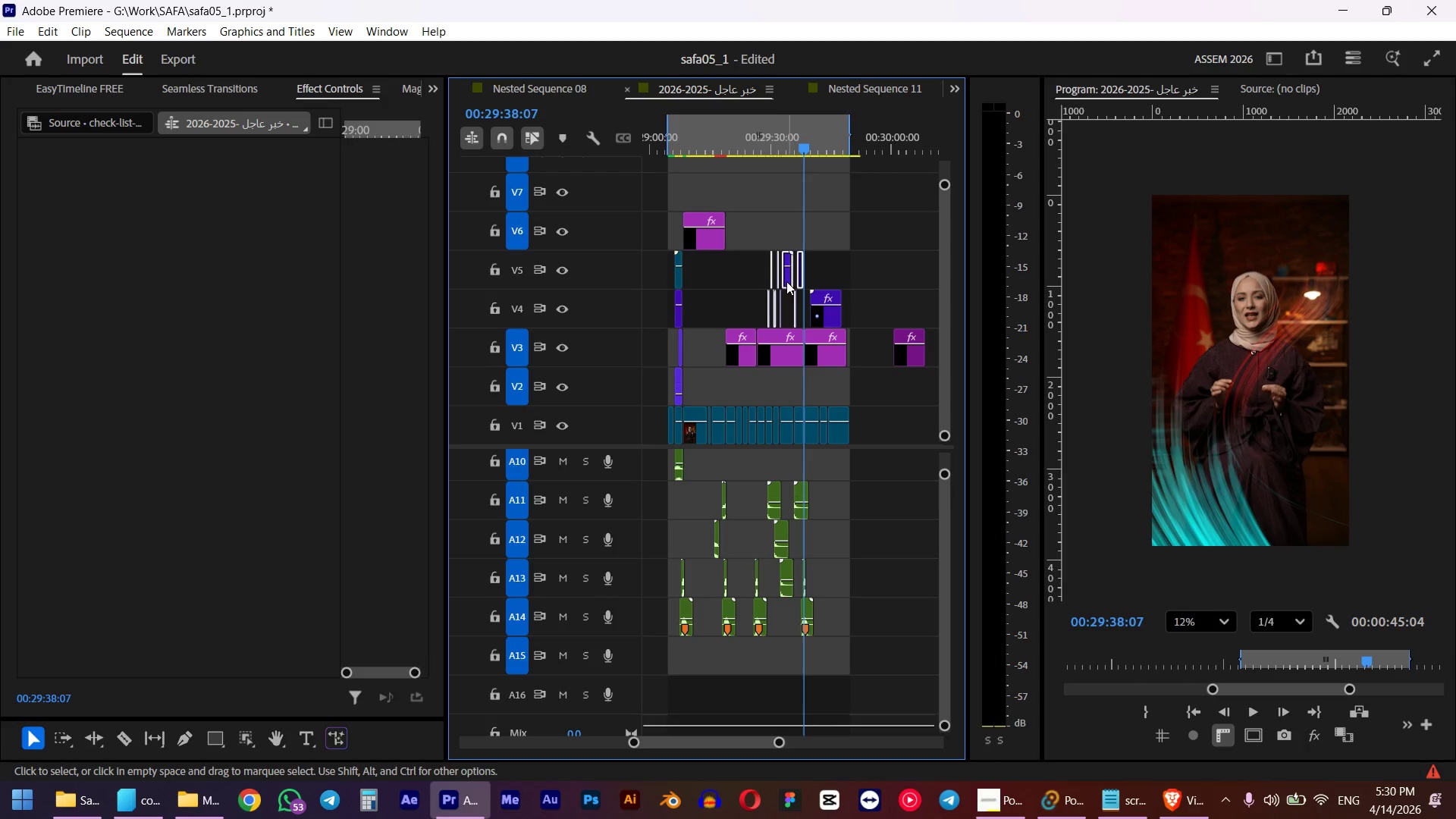 
hold_key(key=AltLeft, duration=1.38)
scroll: coordinate [764, 278], scroll_direction: up, amount: 17.0
 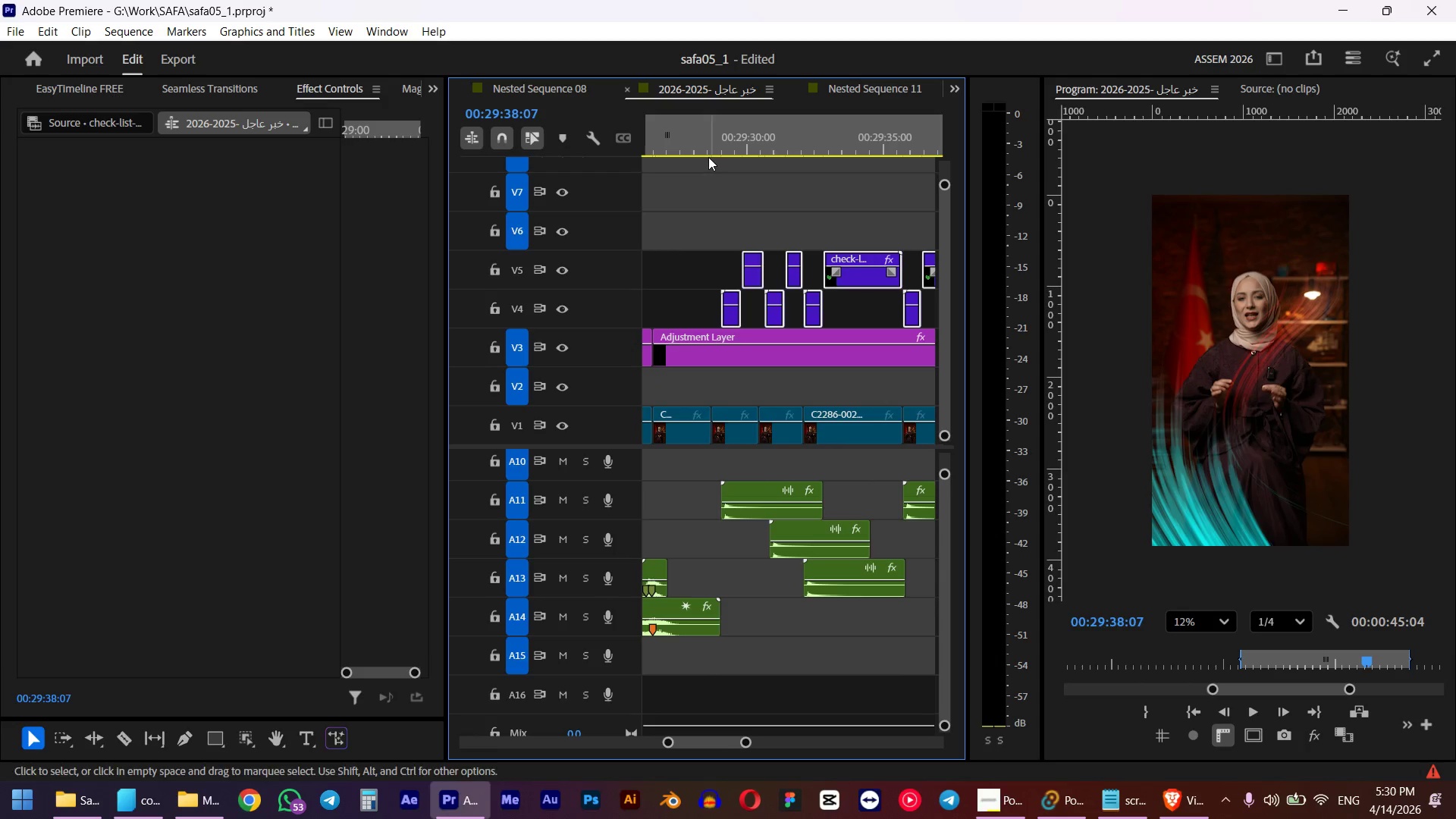 
left_click([705, 149])
 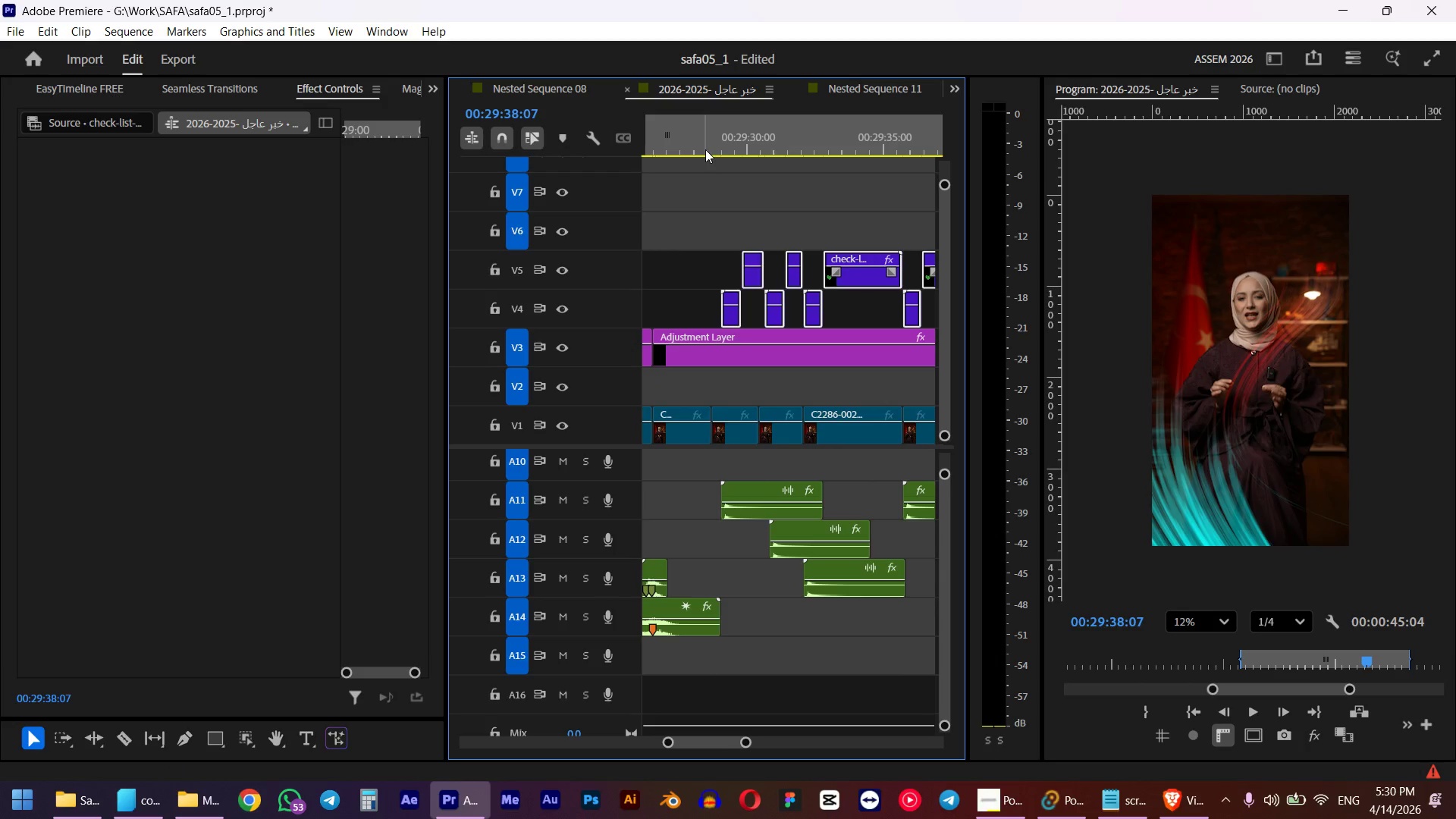 
key(Space)
 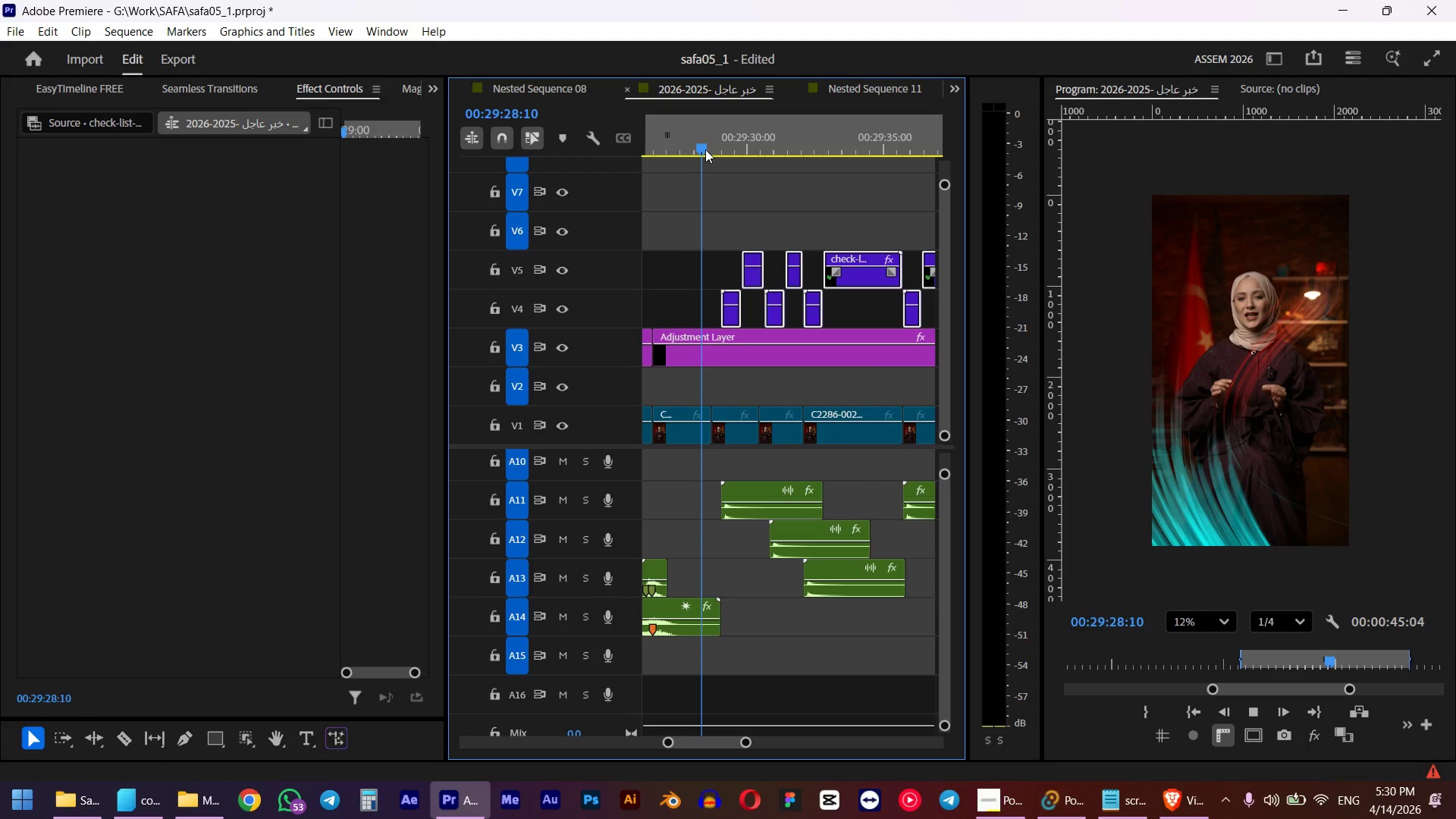 
key(Space)
 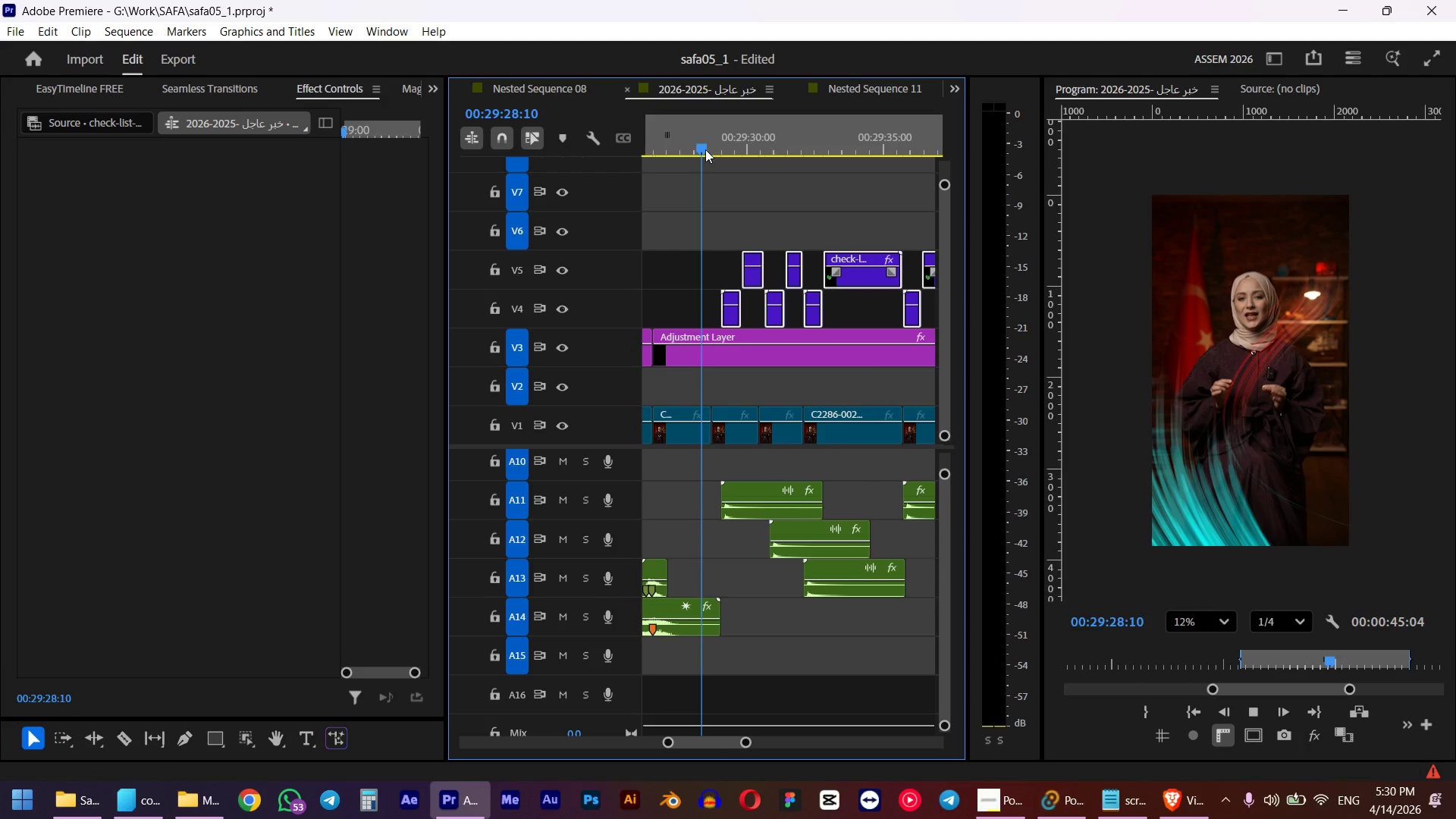 
left_click_drag(start_coordinate=[740, 142], to_coordinate=[656, 151])
 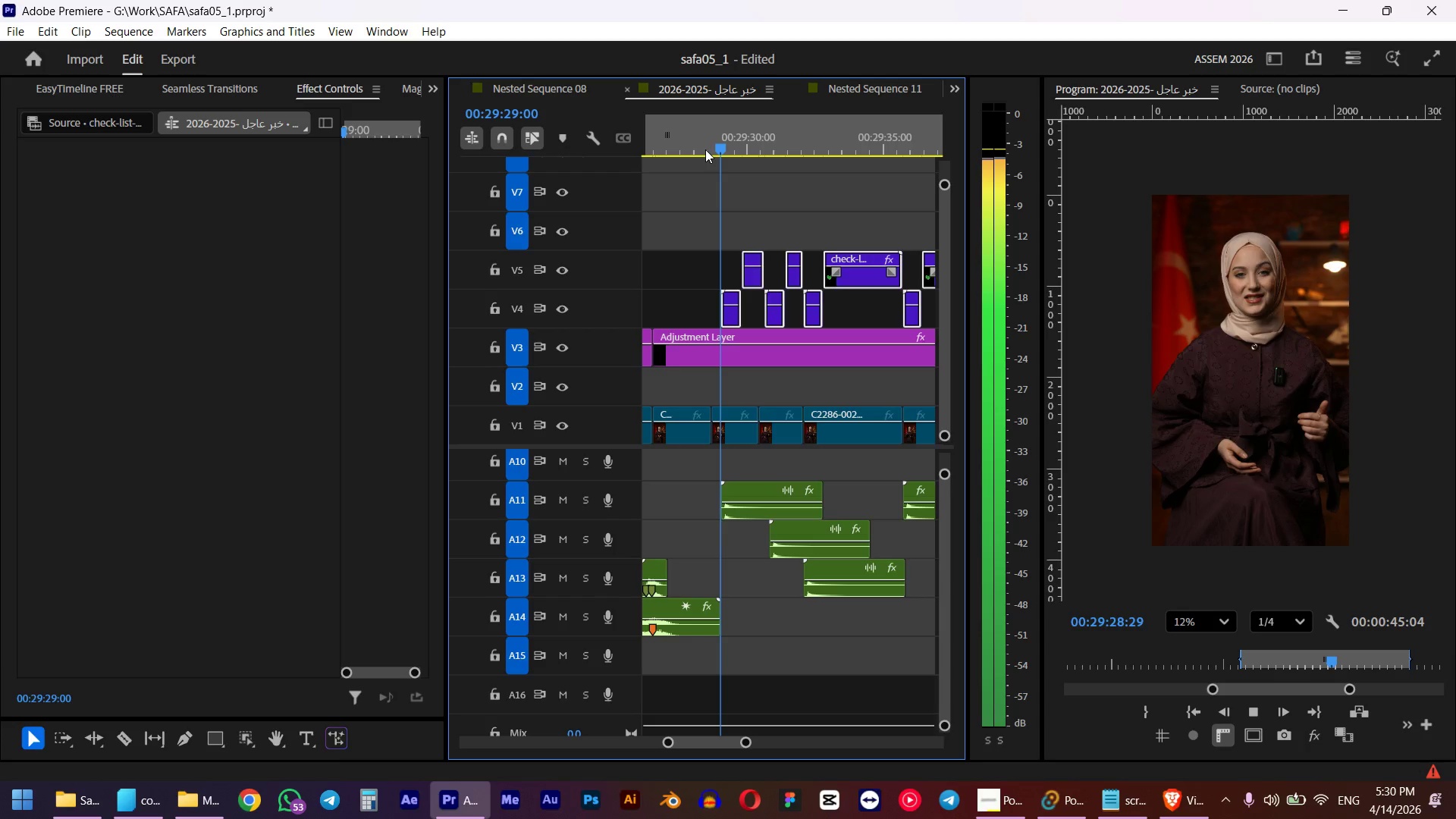 
hold_key(key=ShiftLeft, duration=1.3)
 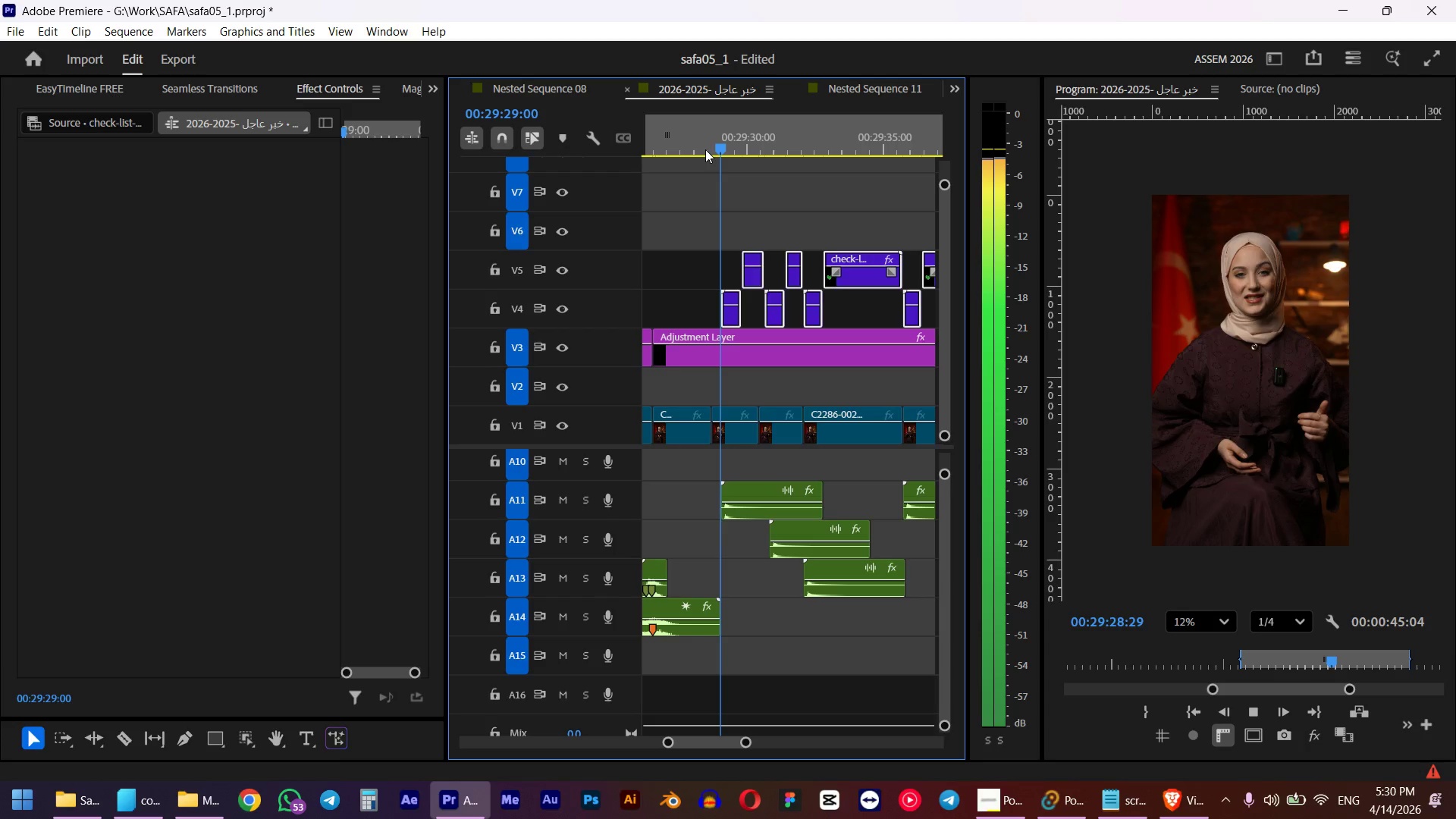 
key(Space)
 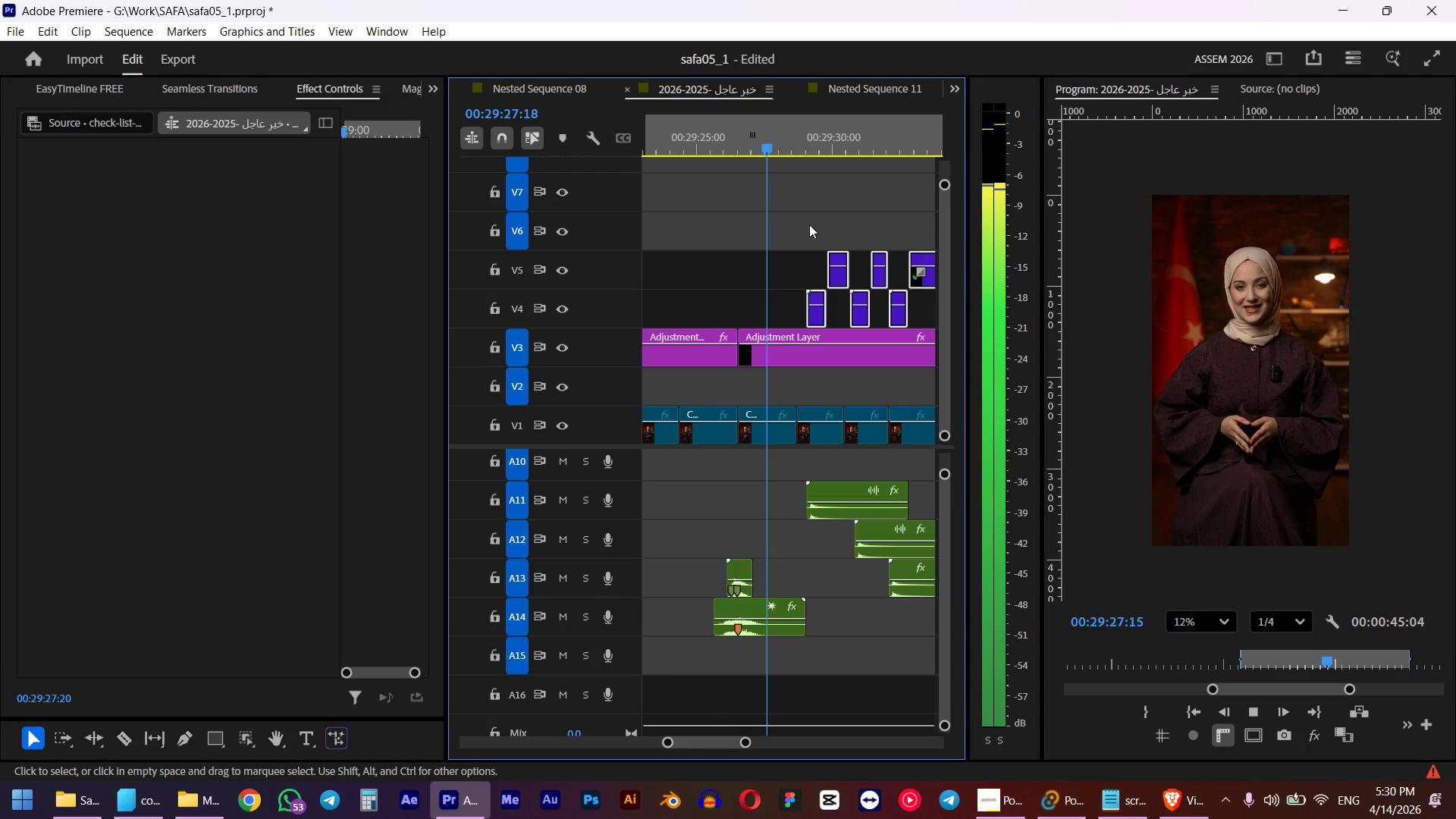 
scroll: coordinate [809, 224], scroll_direction: up, amount: 3.0
 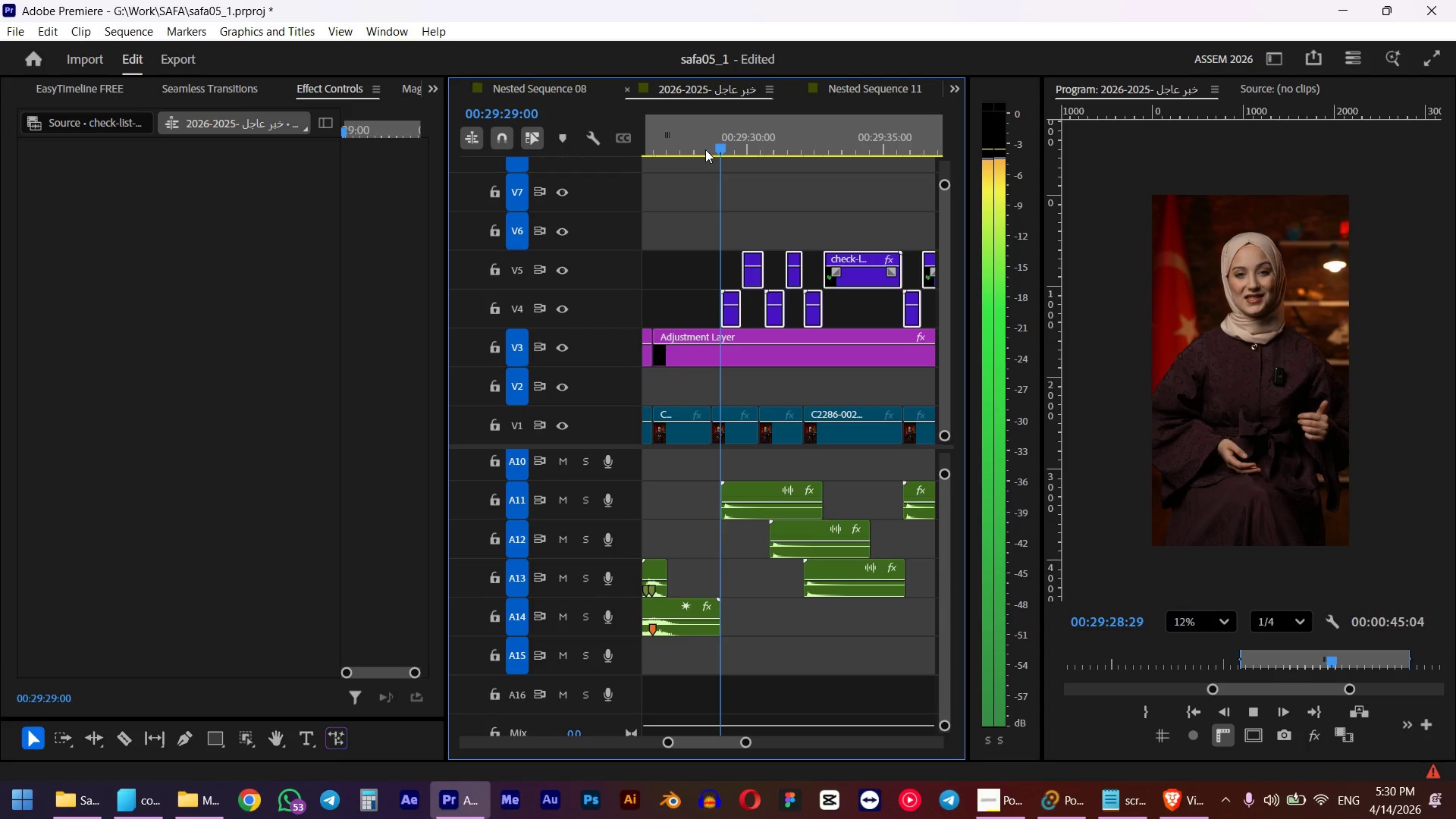 
key(Space)
 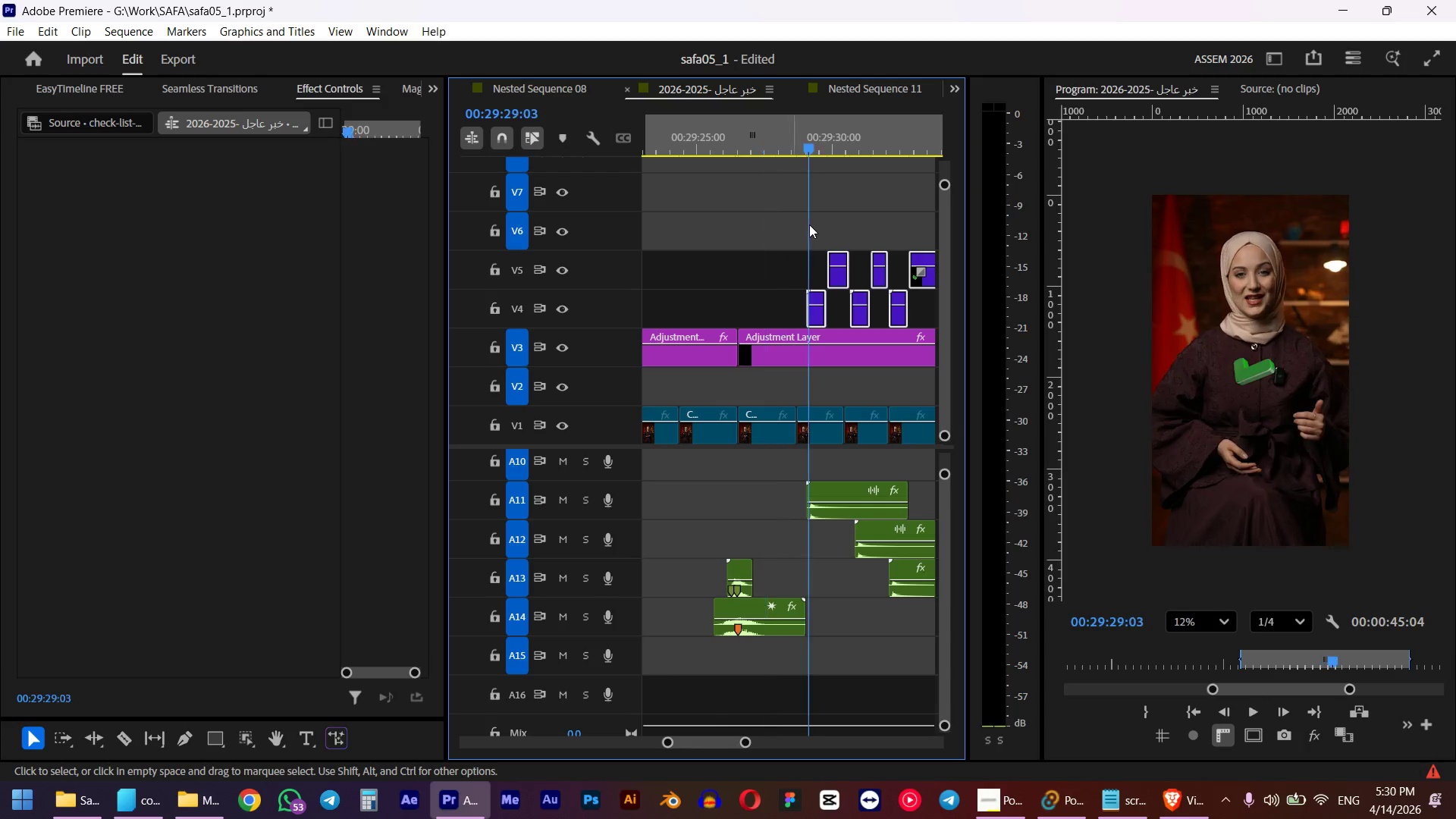 
left_click_drag(start_coordinate=[809, 150], to_coordinate=[794, 153])
 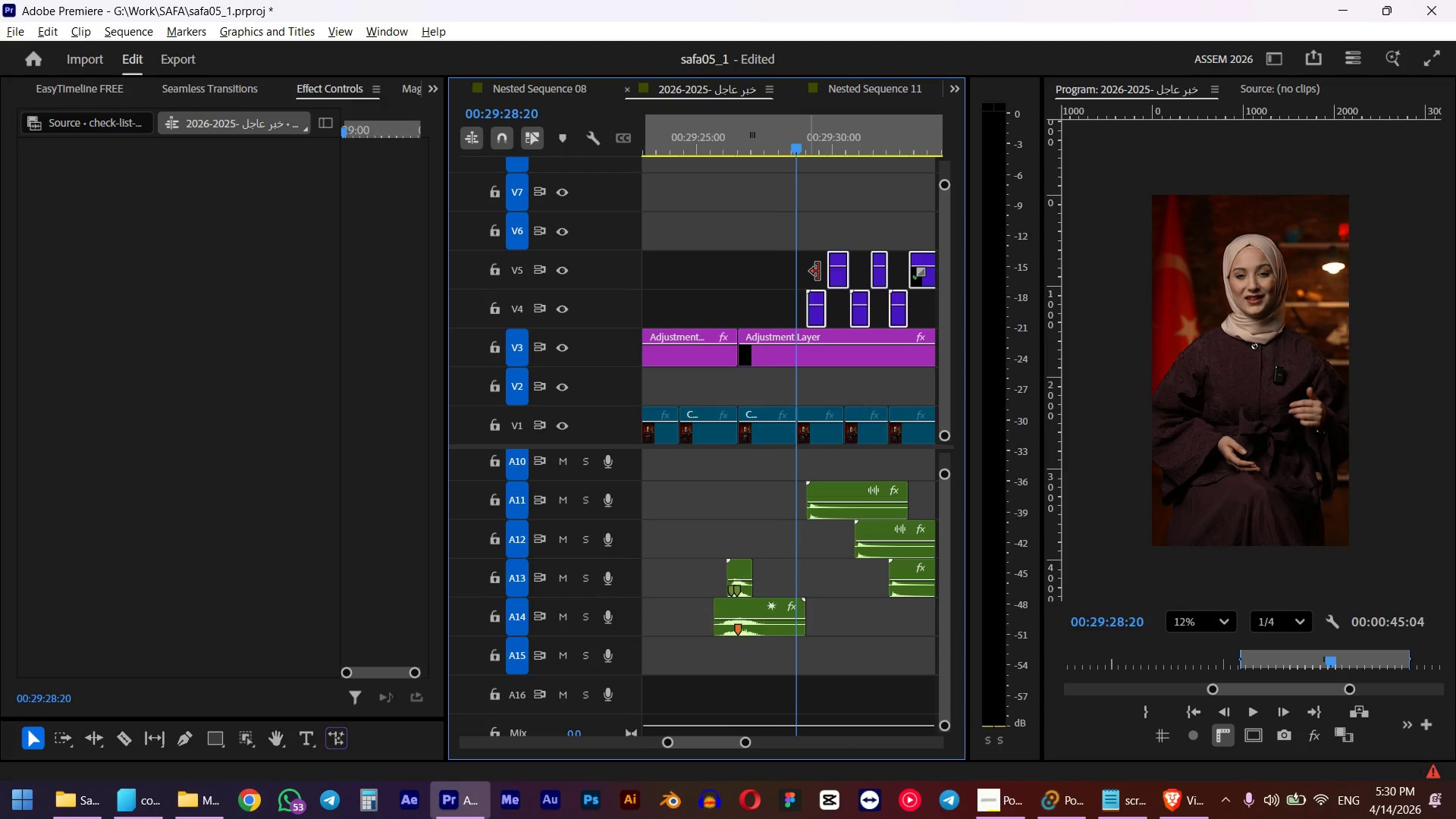 
hold_key(key=ShiftLeft, duration=1.22)
 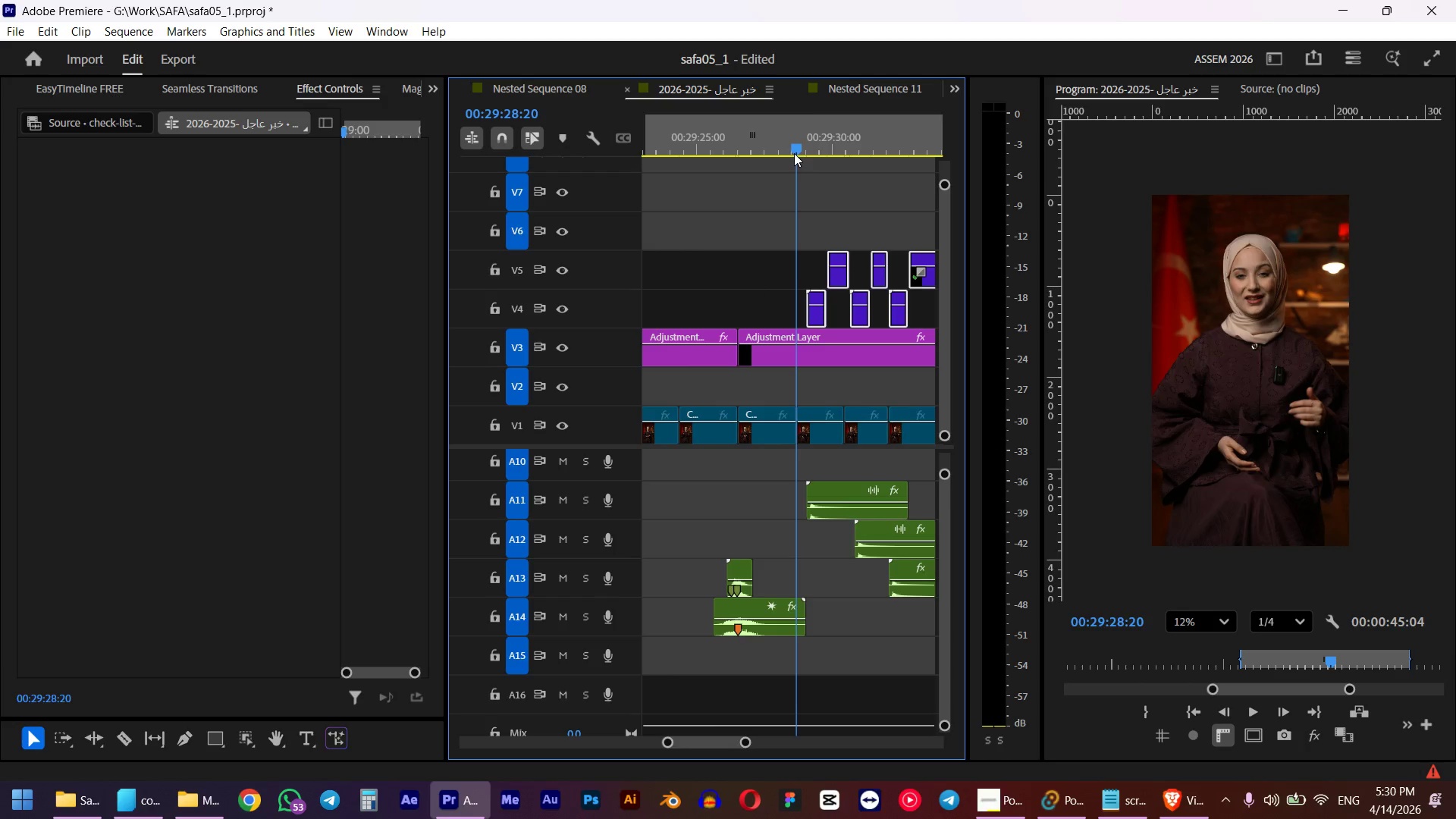 
hold_key(key=AltLeft, duration=1.56)
hold_key(key=ControlLeft, duration=2.69)
scroll: coordinate [741, 241], scroll_direction: up, amount: 27.0
 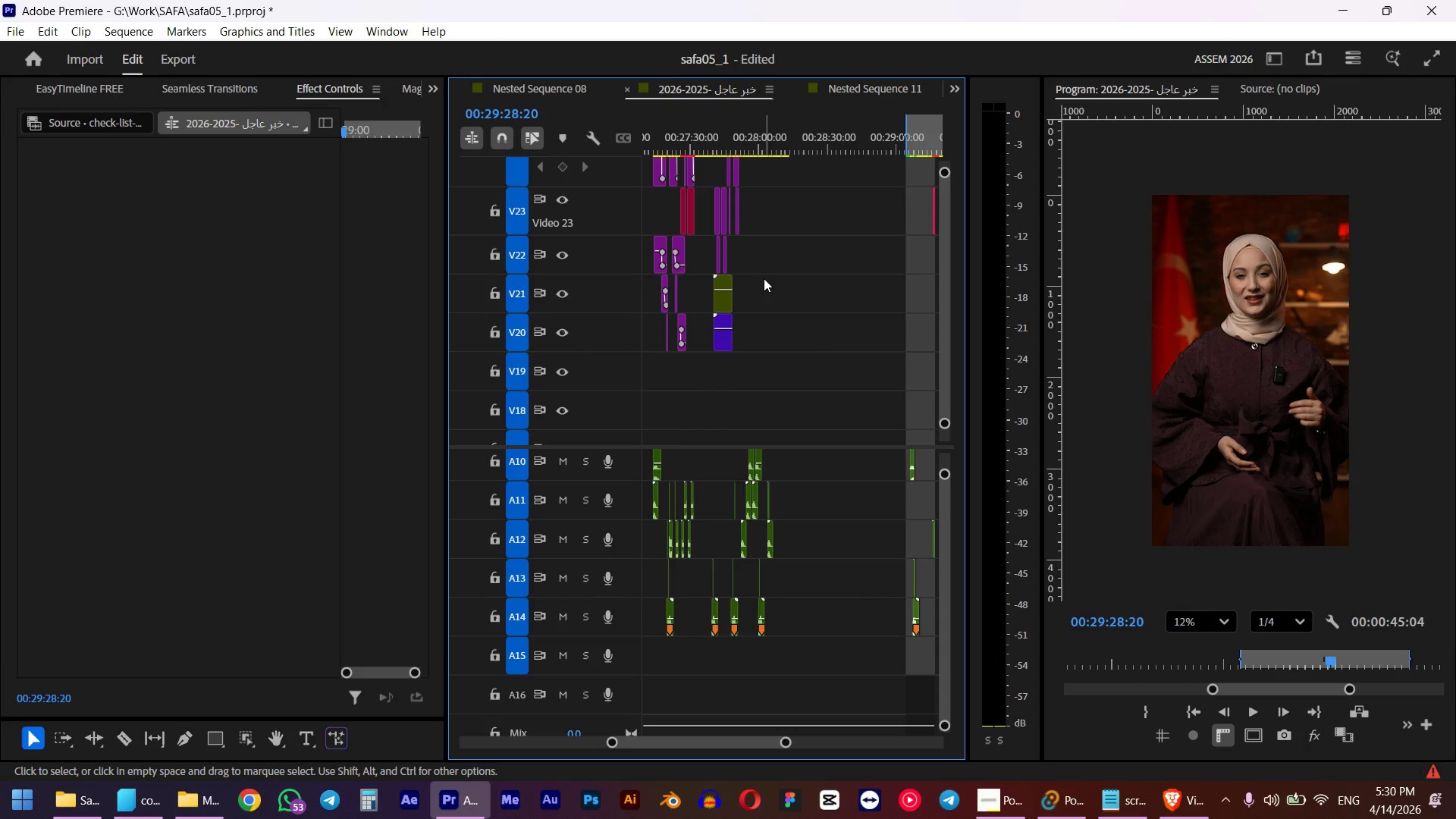 
hold_key(key=AltLeft, duration=0.56)
scroll: coordinate [742, 258], scroll_direction: up, amount: 6.0
 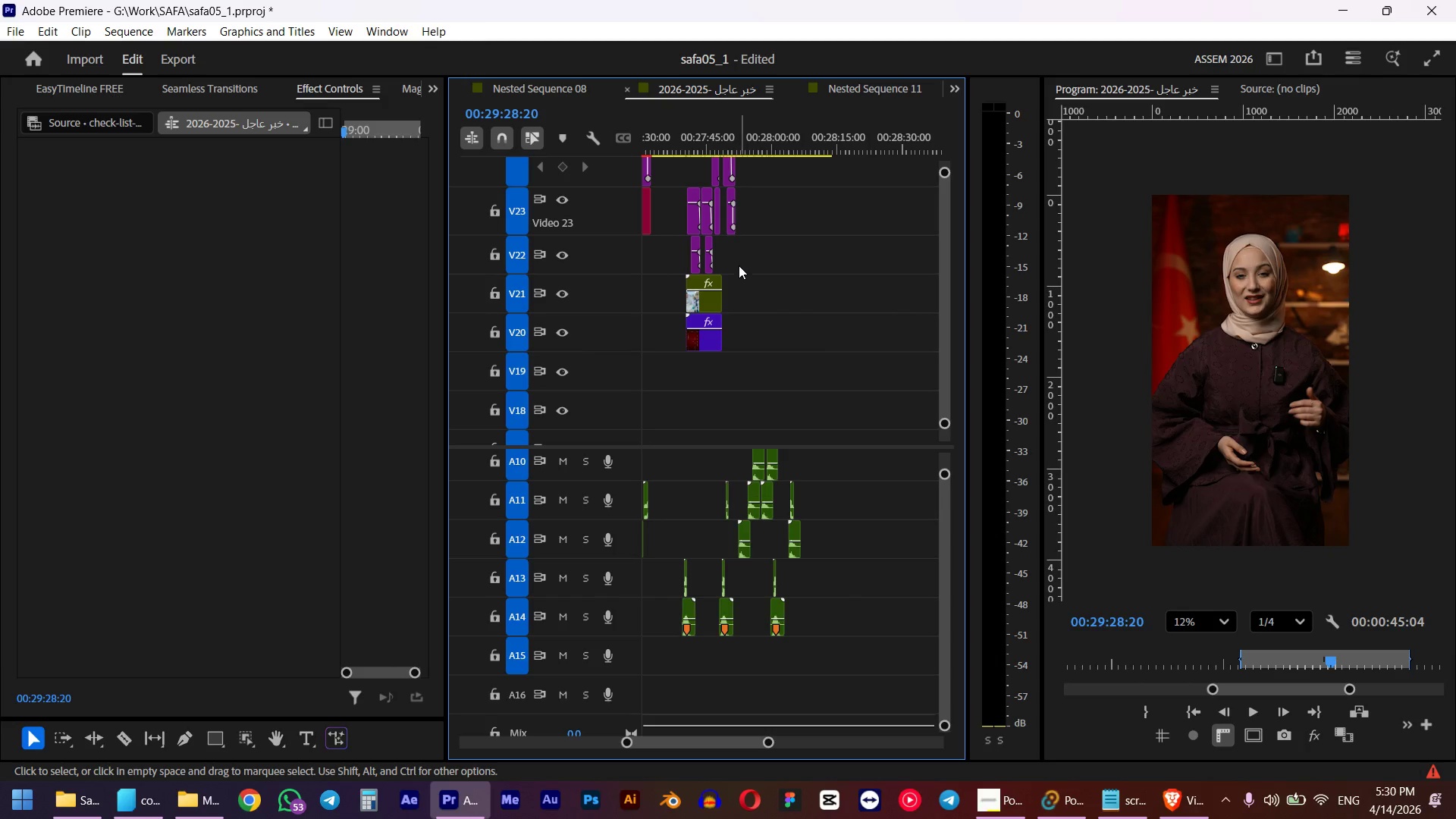 
hold_key(key=AltLeft, duration=0.33)
scroll: coordinate [779, 273], scroll_direction: up, amount: 5.0
 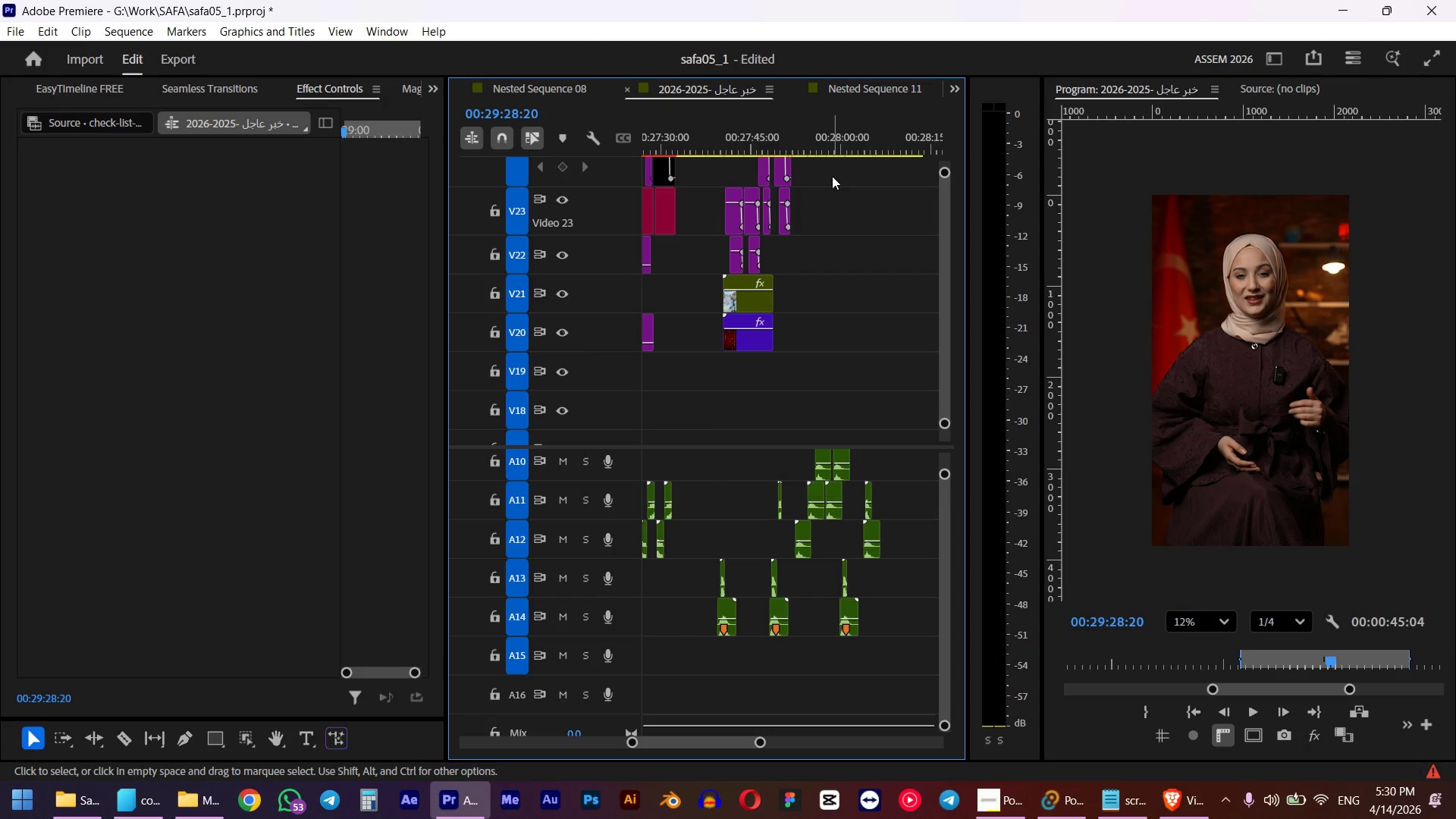 
left_click_drag(start_coordinate=[832, 176], to_coordinate=[721, 325])
 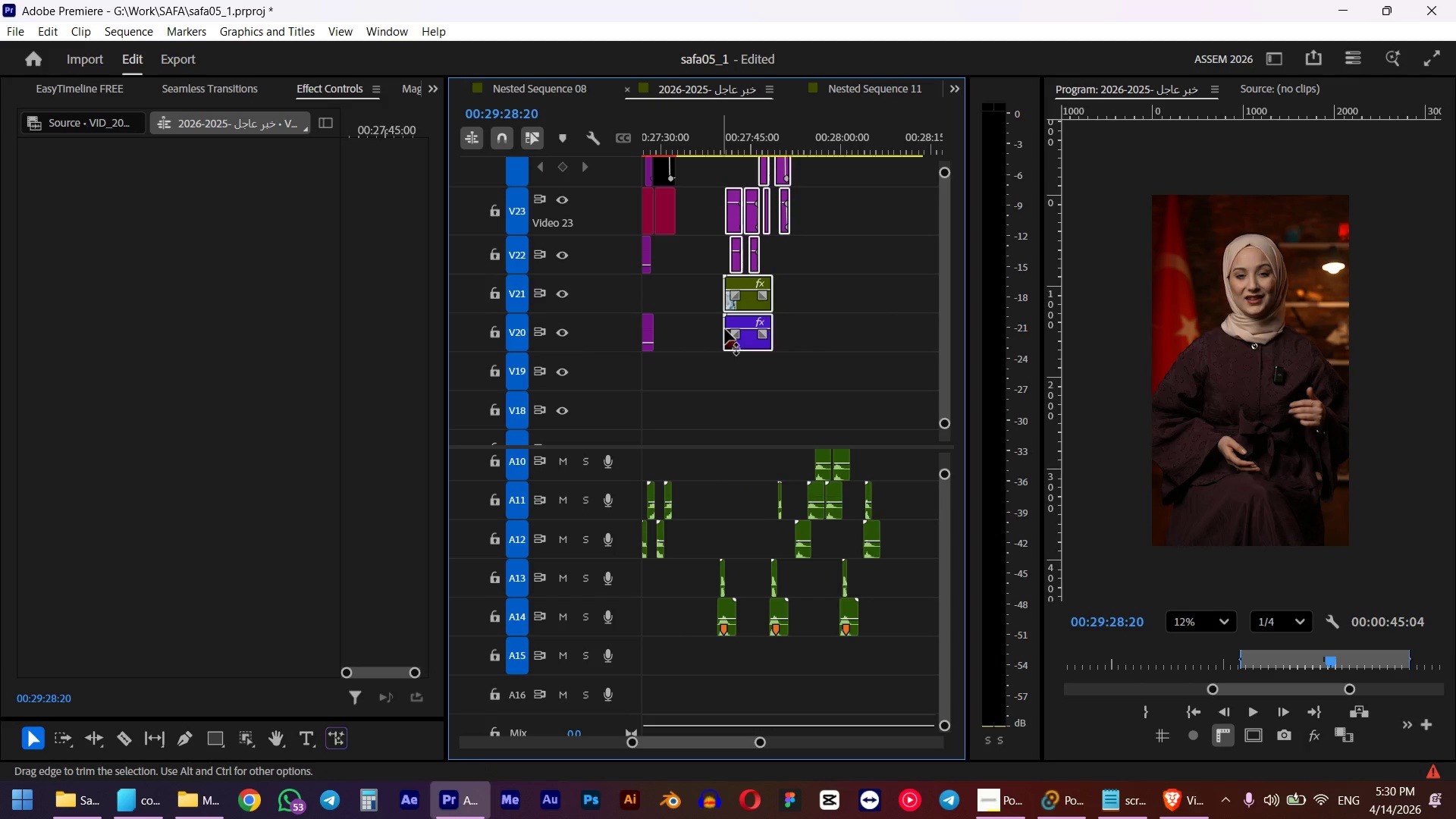 
hold_key(key=ControlLeft, duration=0.8)
scroll: coordinate [771, 329], scroll_direction: up, amount: 6.0
 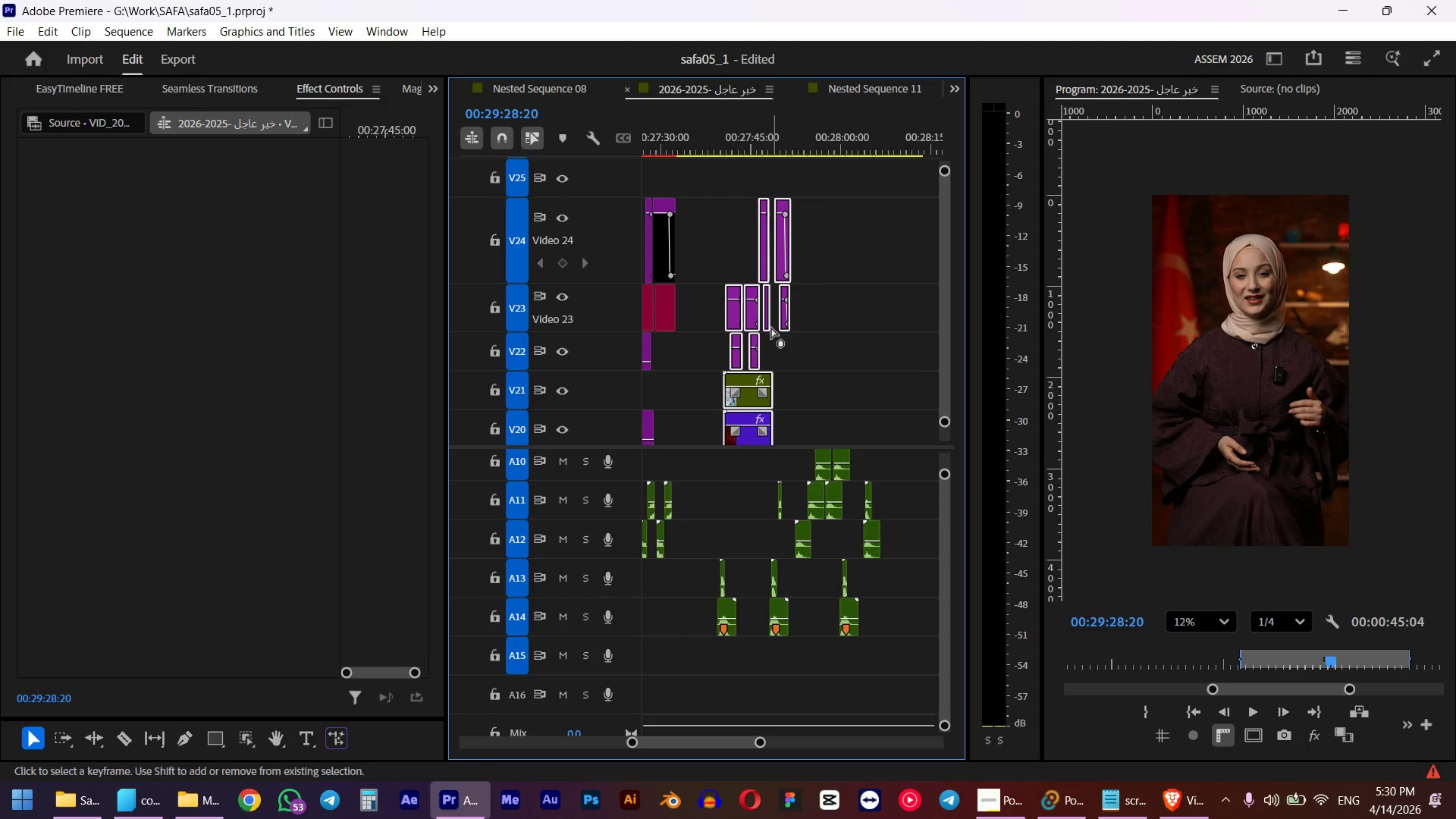 
hold_key(key=ControlLeft, duration=4.47)
scroll: coordinate [736, 331], scroll_direction: down, amount: 12.0
 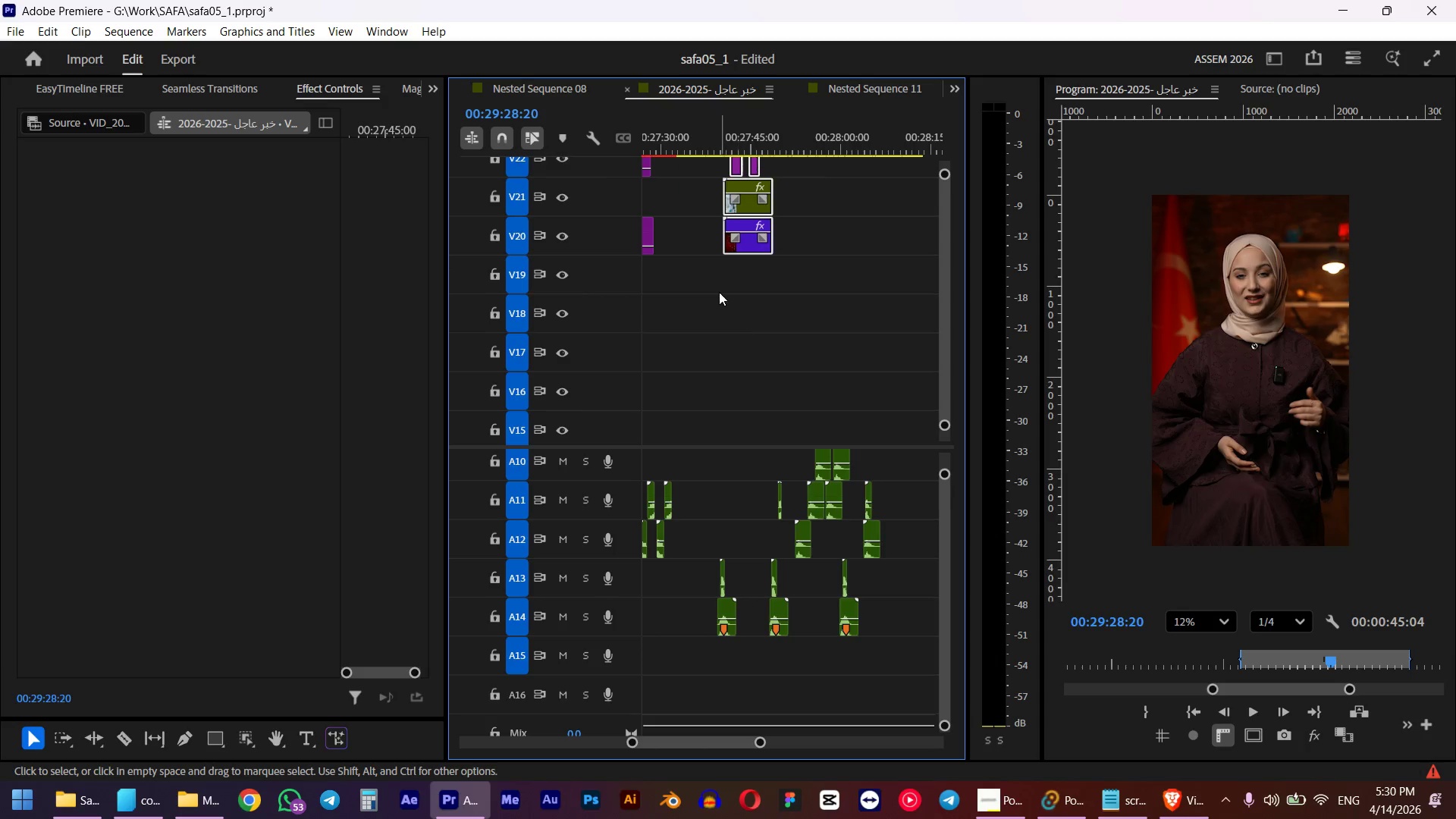 
hold_key(key=ShiftLeft, duration=0.41)
 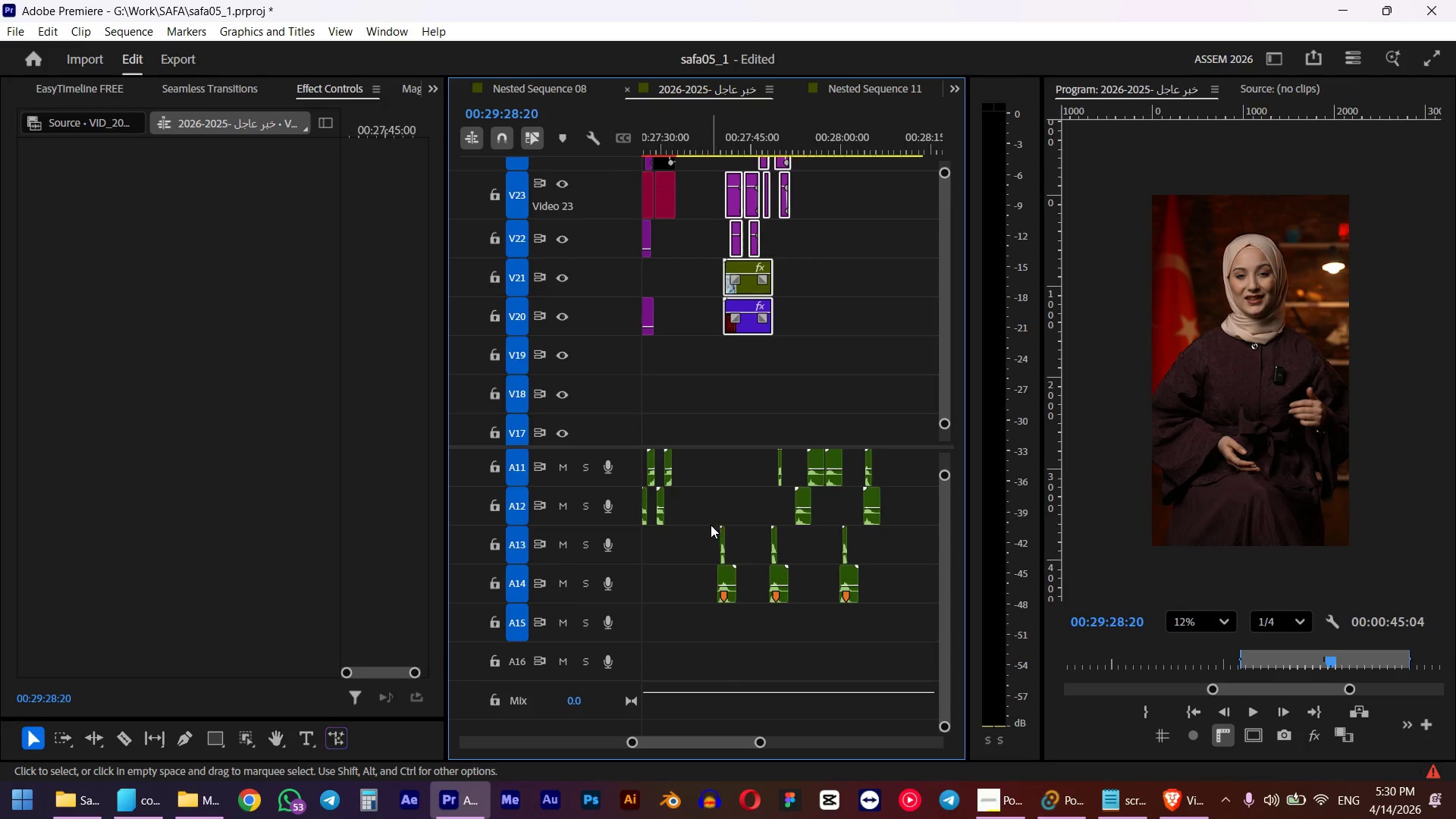 
scroll: coordinate [744, 476], scroll_direction: down, amount: 11.0
 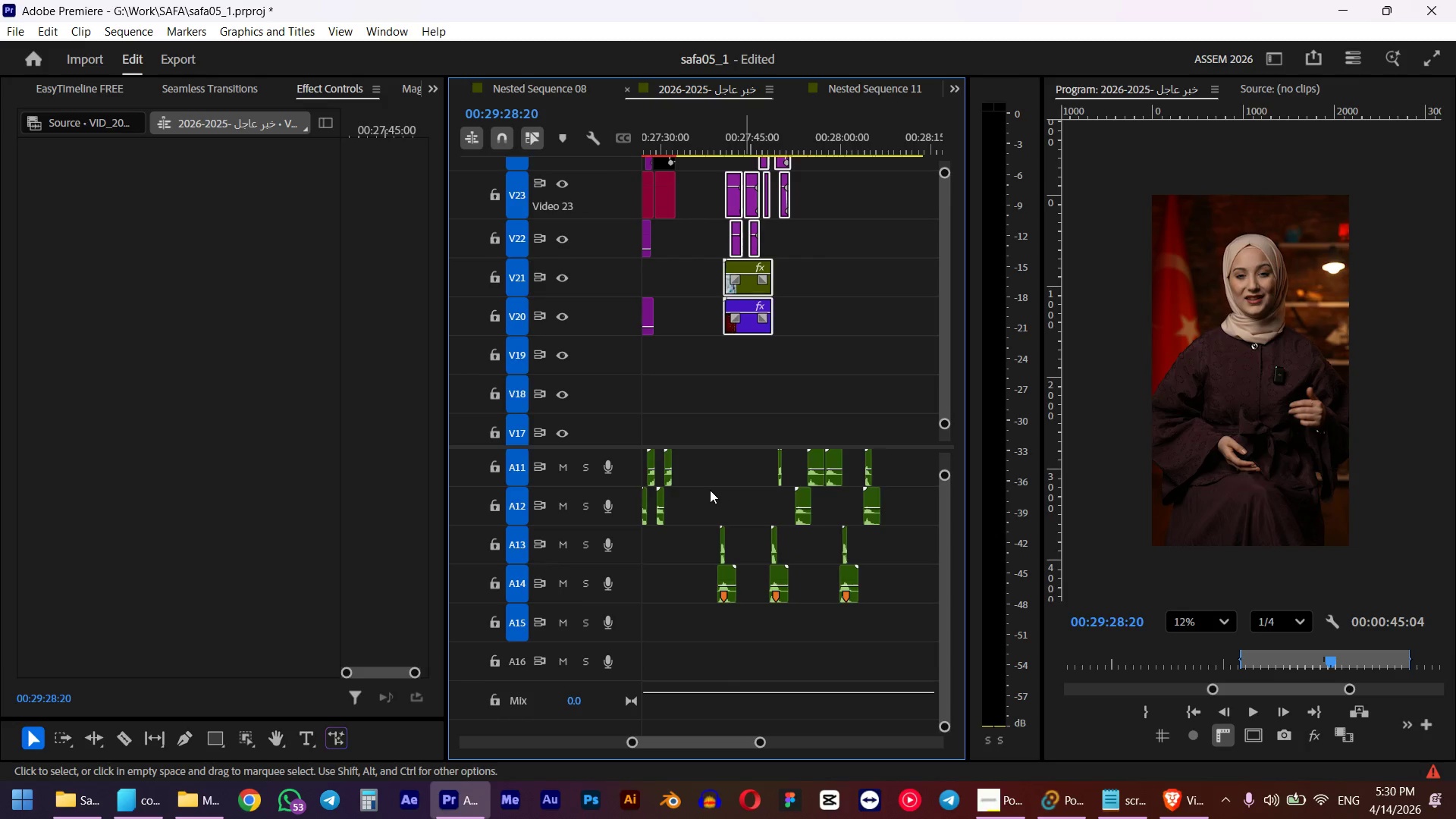 
hold_key(key=ShiftLeft, duration=1.59)
left_click_drag(start_coordinate=[701, 531], to_coordinate=[788, 620])
 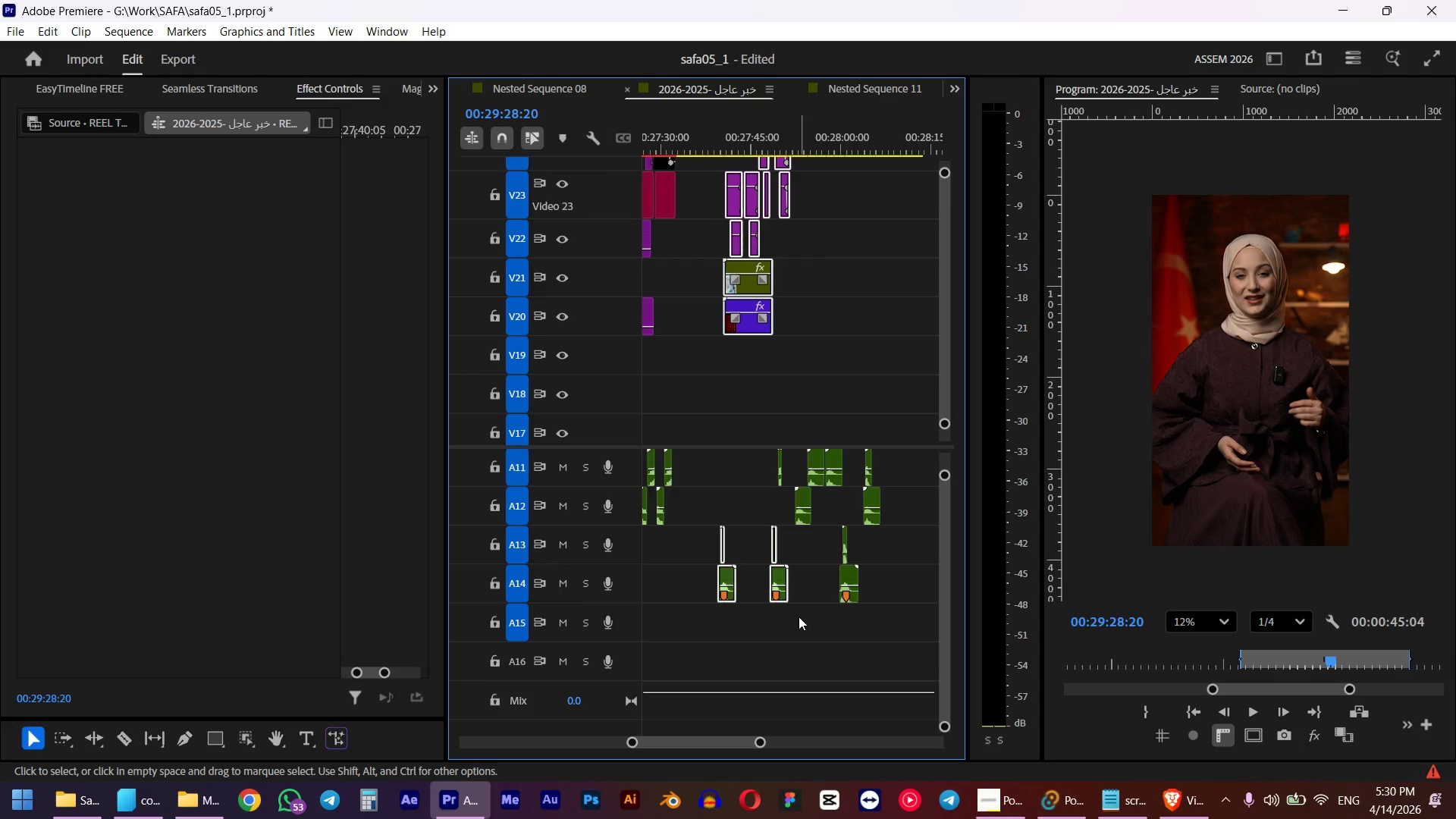 
key(Control+C)
 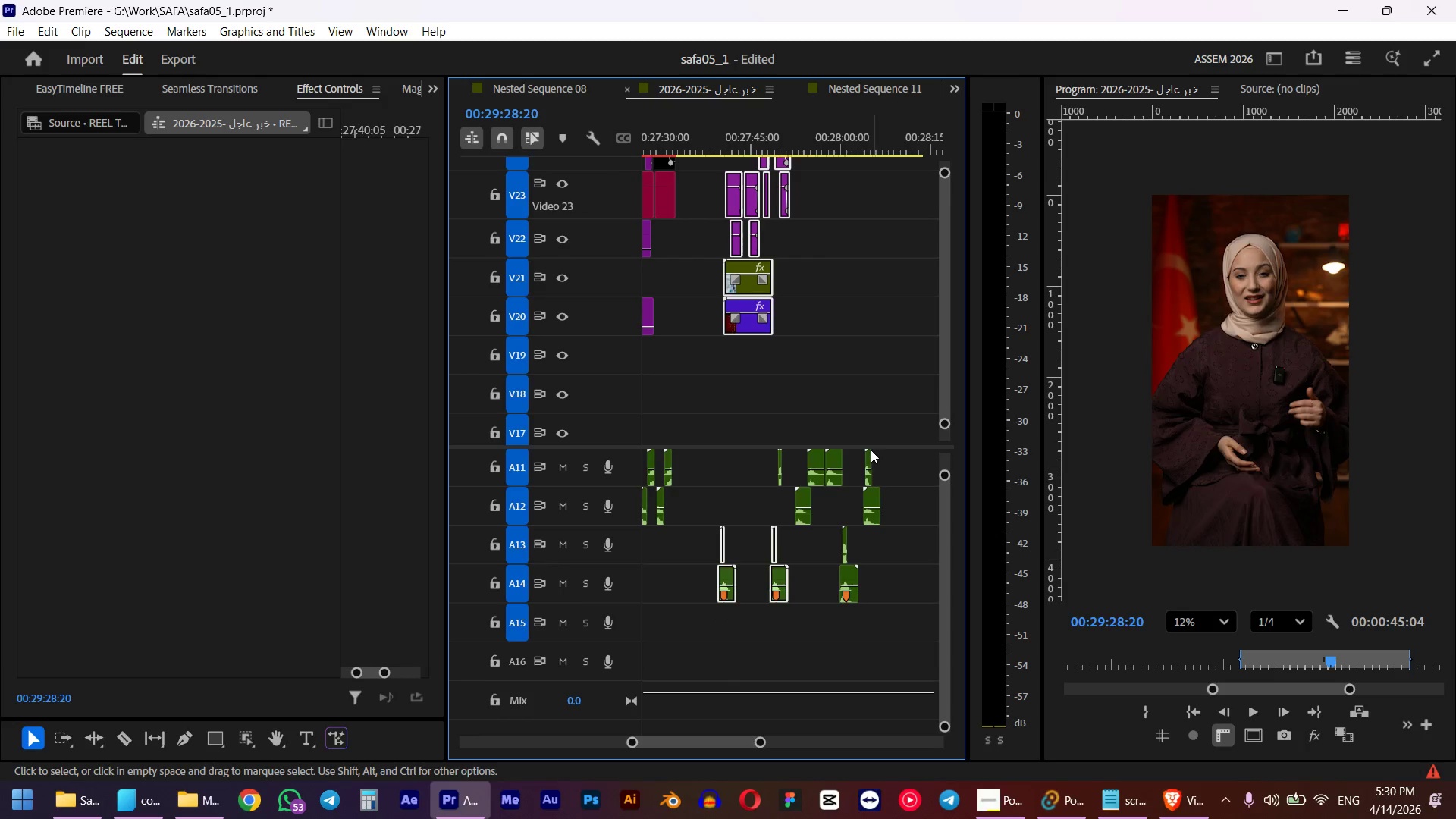 
key(Control+ControlLeft)
 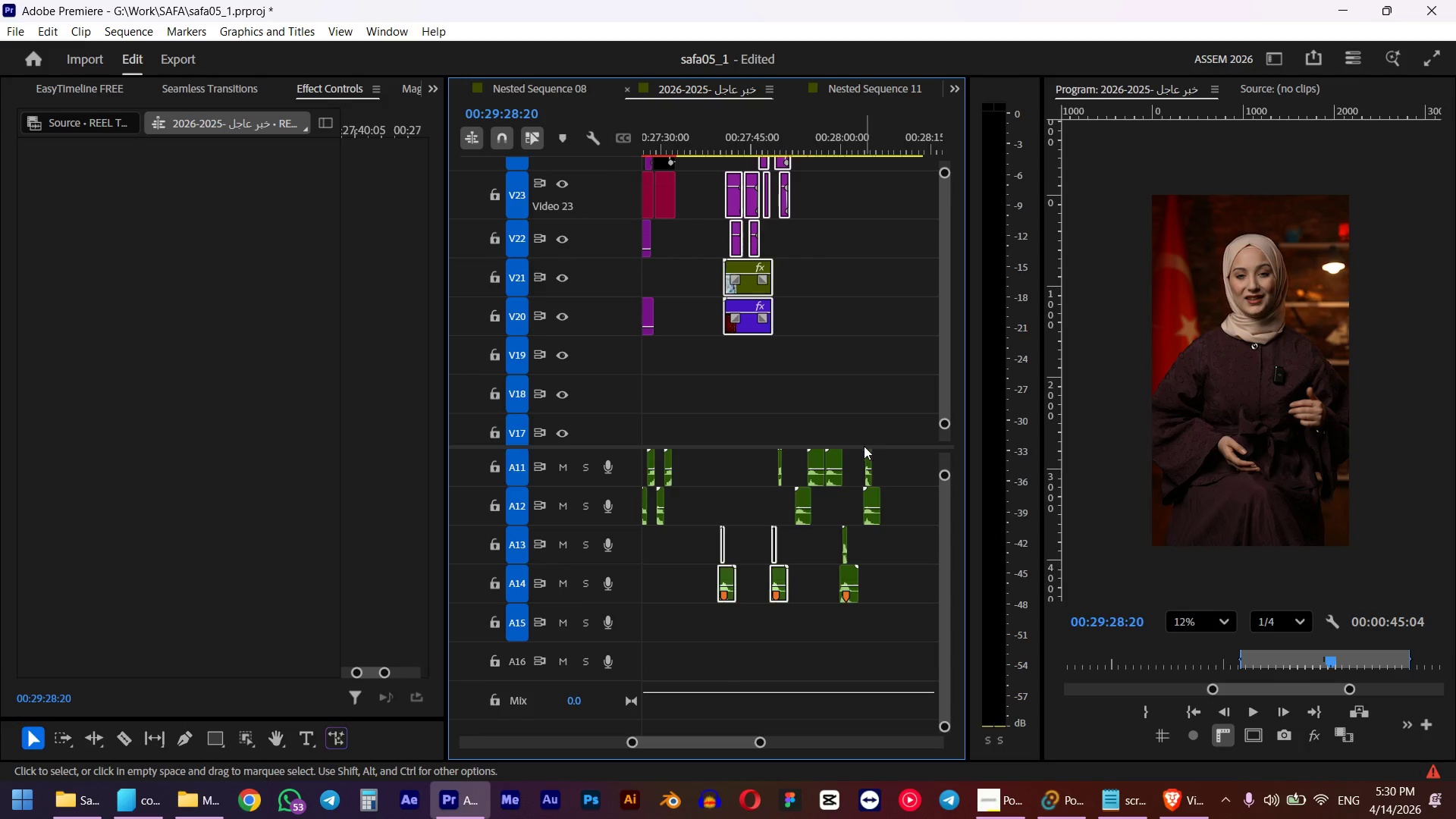 
key(Control+V)
 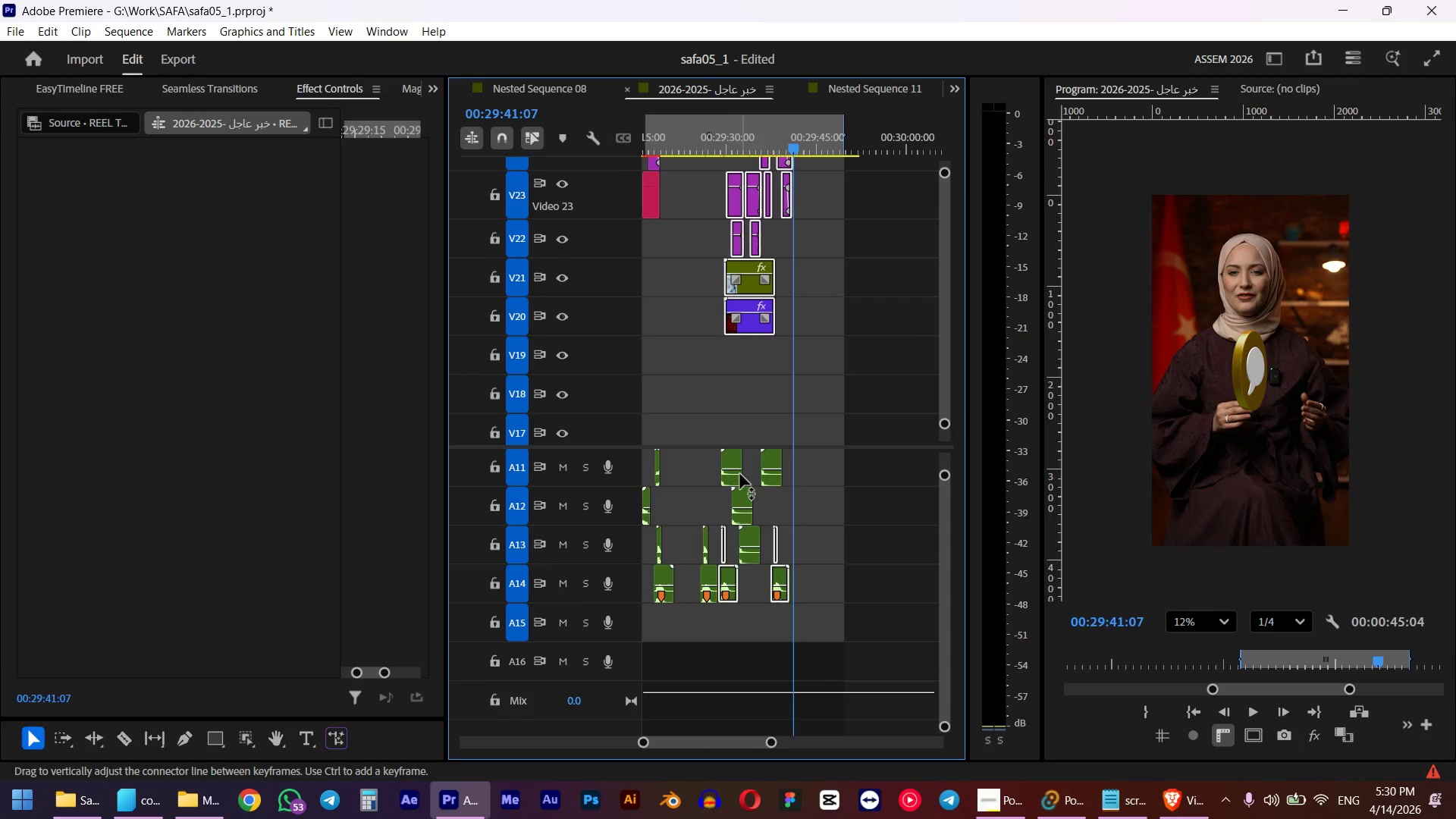 
hold_key(key=AltLeft, duration=1.34)
scroll: coordinate [717, 463], scroll_direction: up, amount: 17.0
 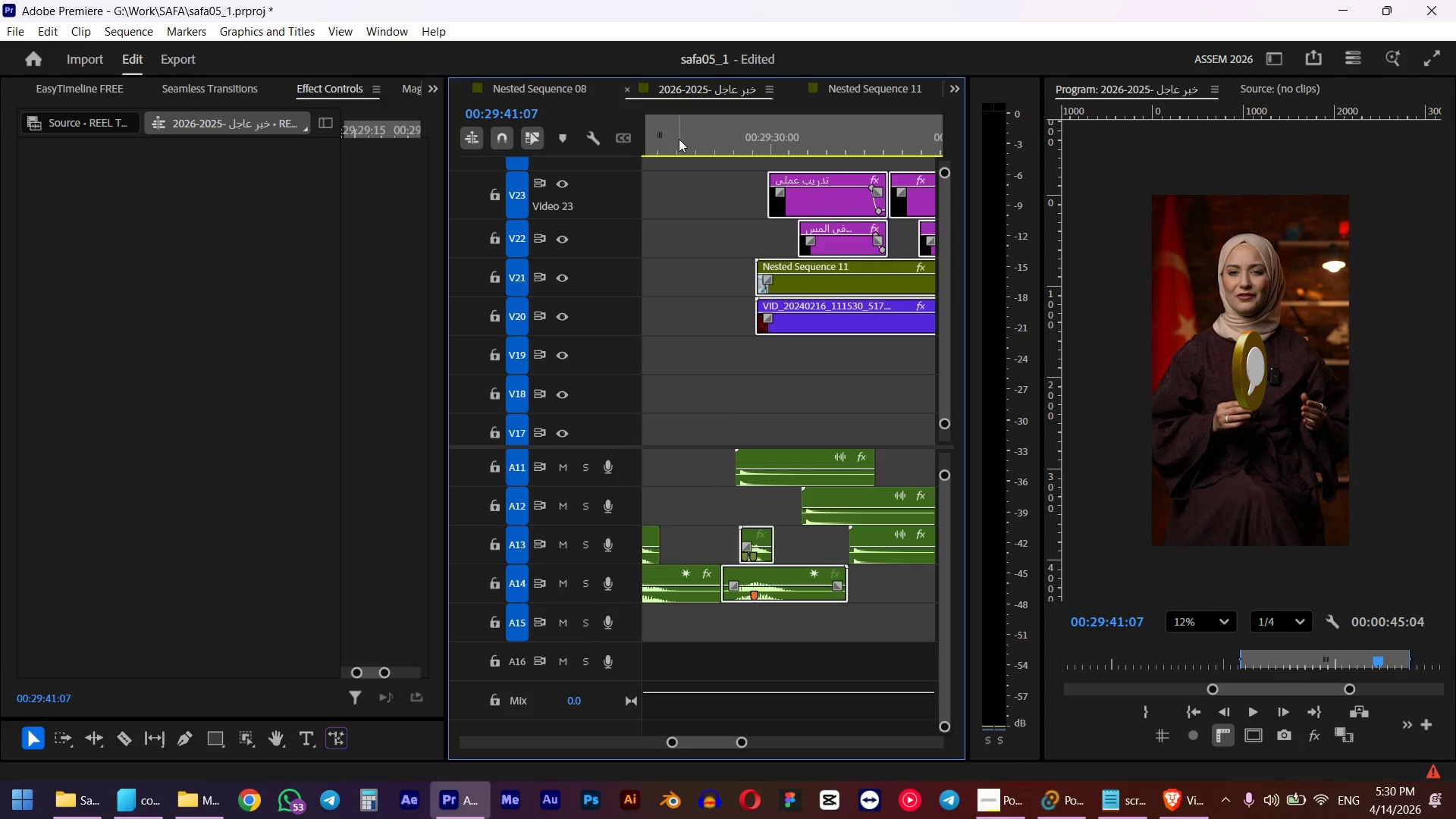 
left_click([704, 149])
 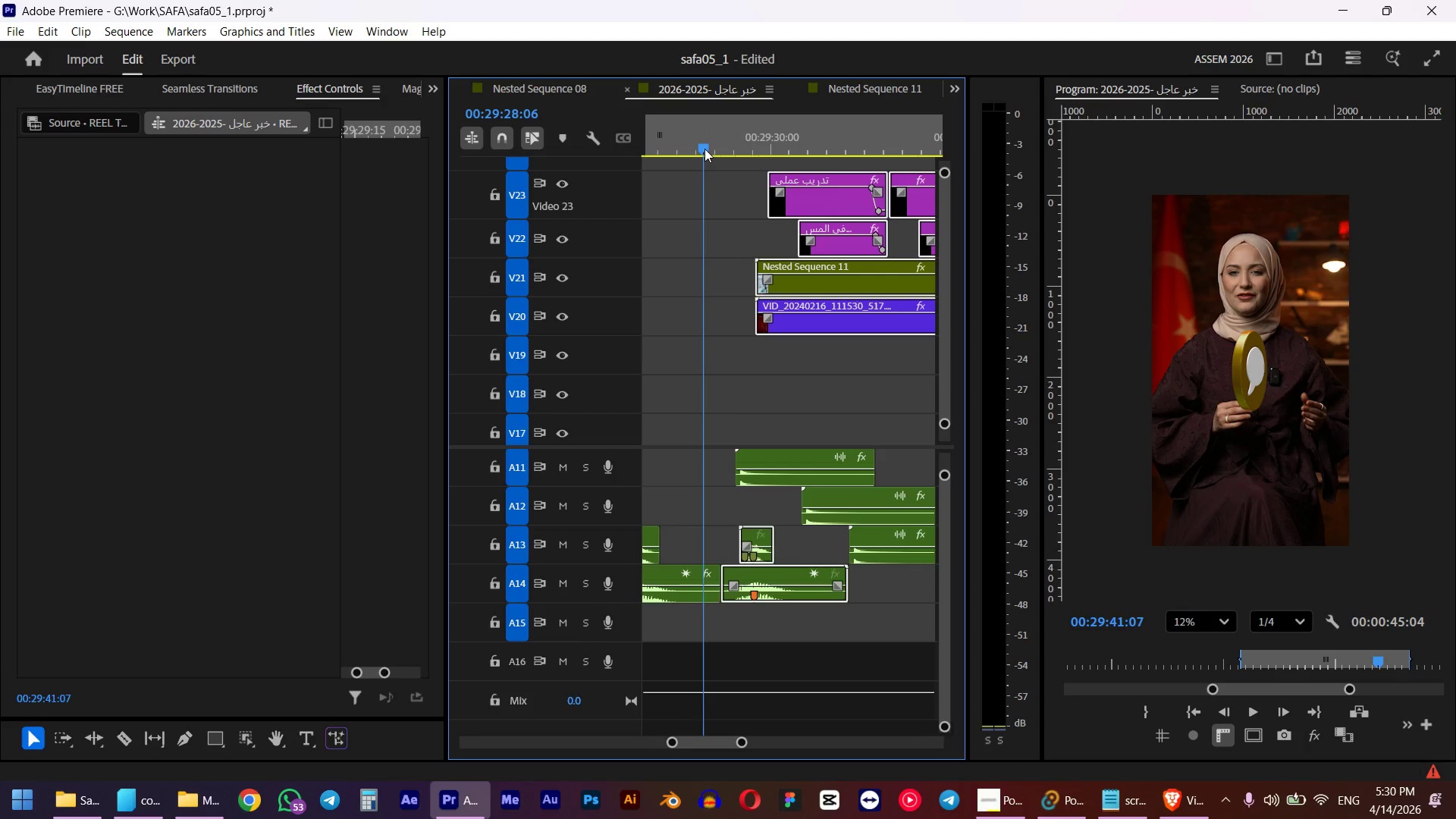 
key(Space)
 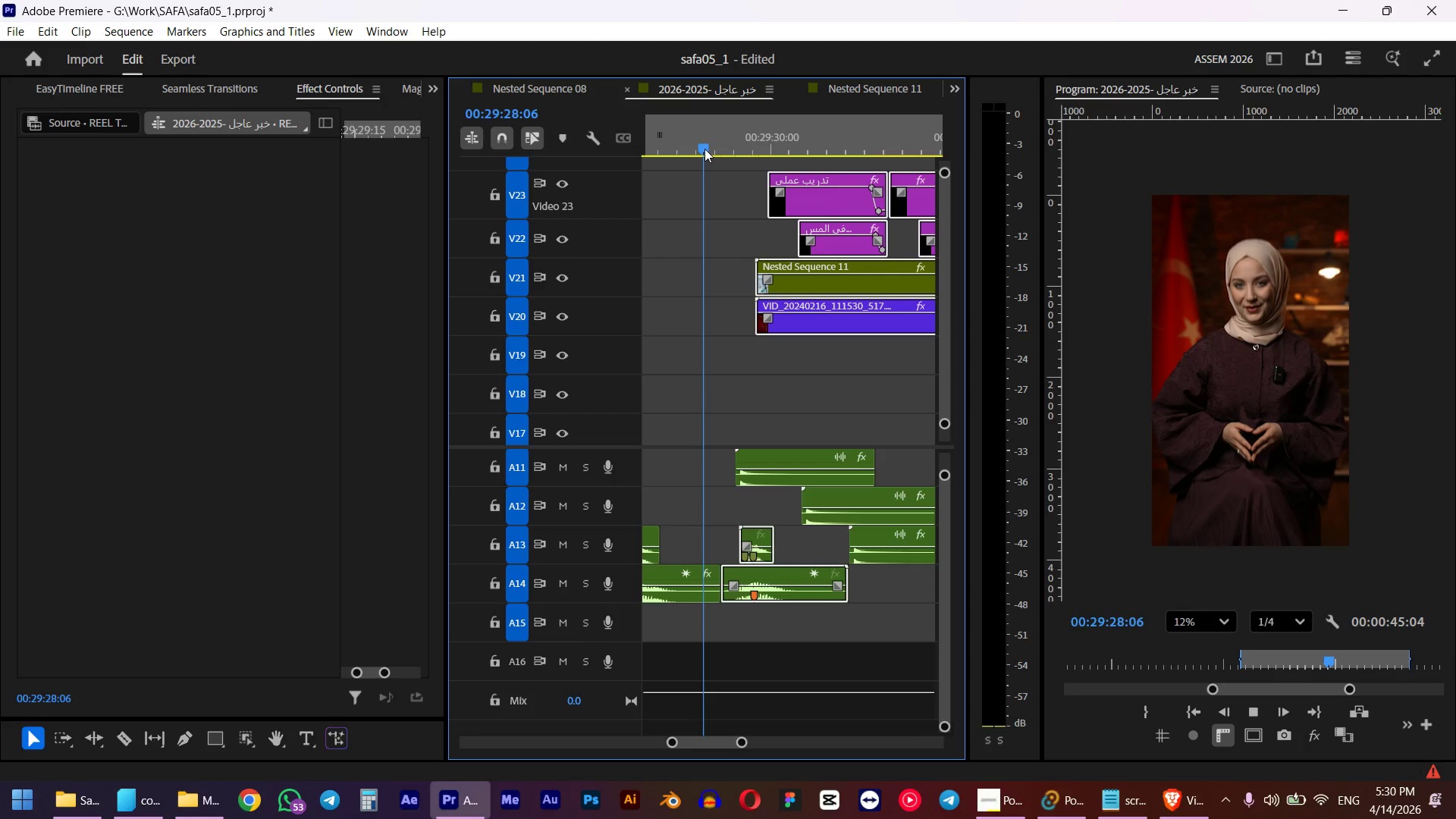 
key(Space)
 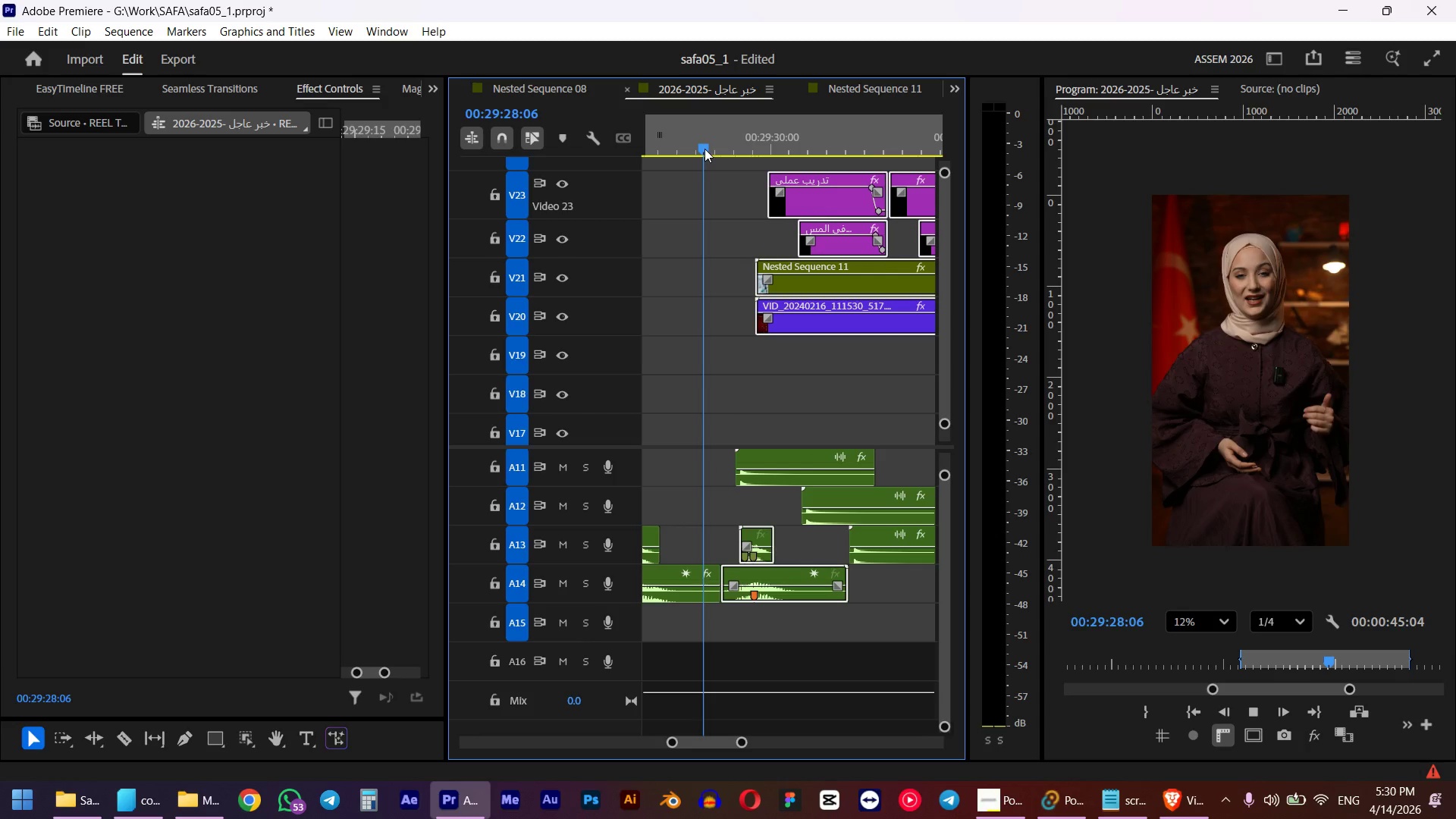 
hold_key(key=AltLeft, duration=1.69)
scroll: coordinate [707, 246], scroll_direction: down, amount: 10.0
 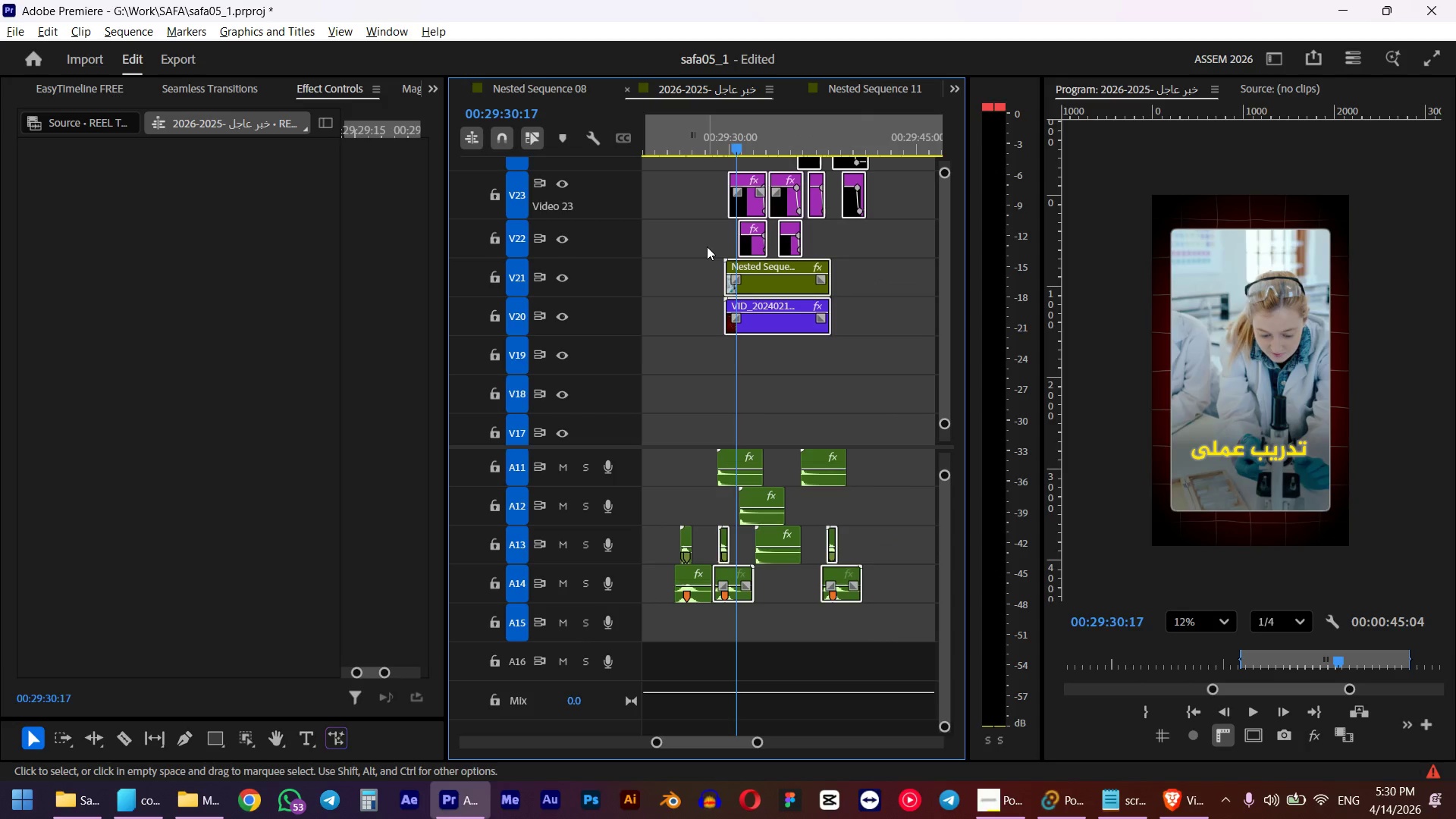 
hold_key(key=ControlLeft, duration=3.16)
scroll: coordinate [686, 308], scroll_direction: up, amount: 16.0
 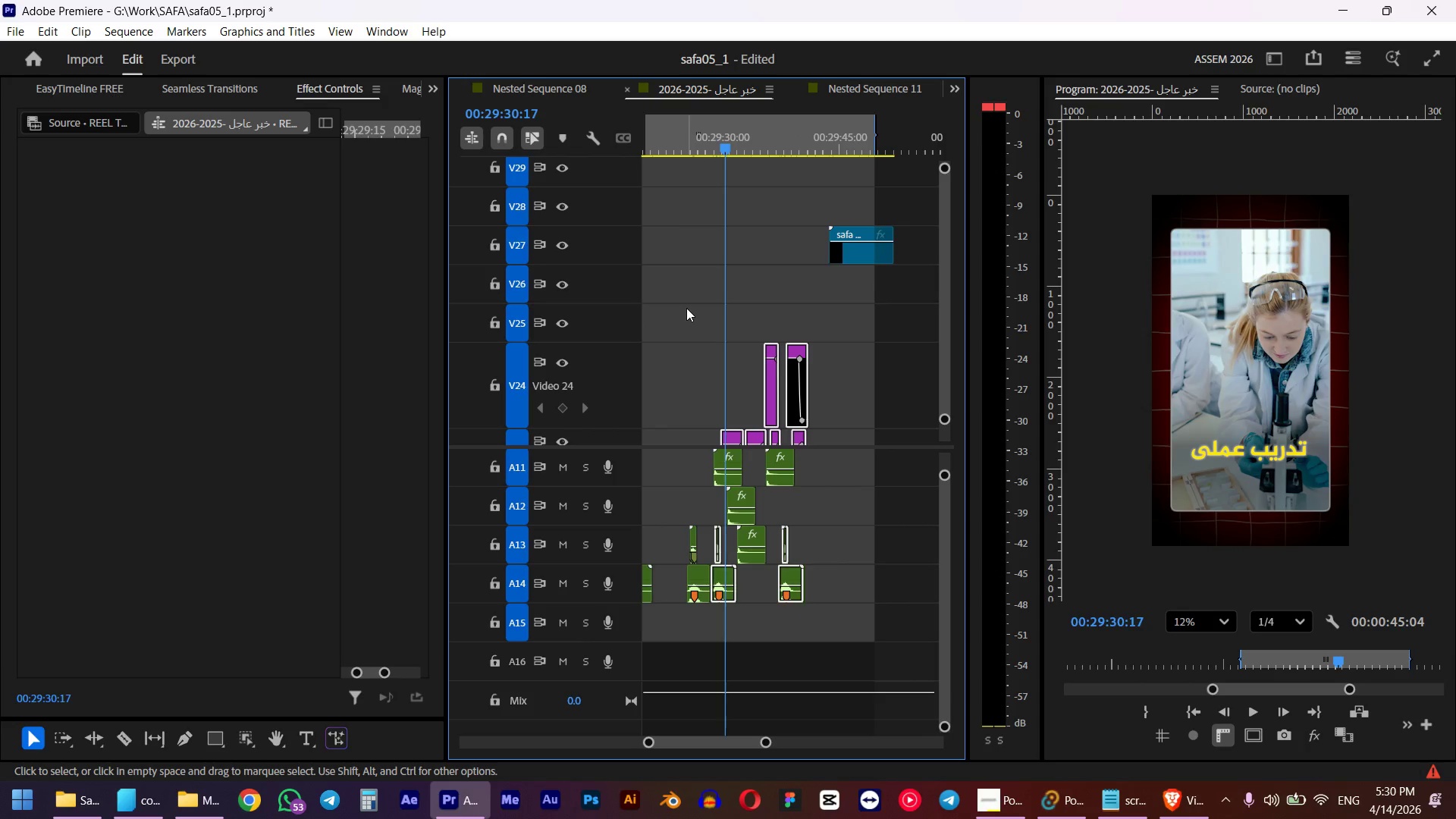 
scroll: coordinate [686, 319], scroll_direction: down, amount: 13.0
 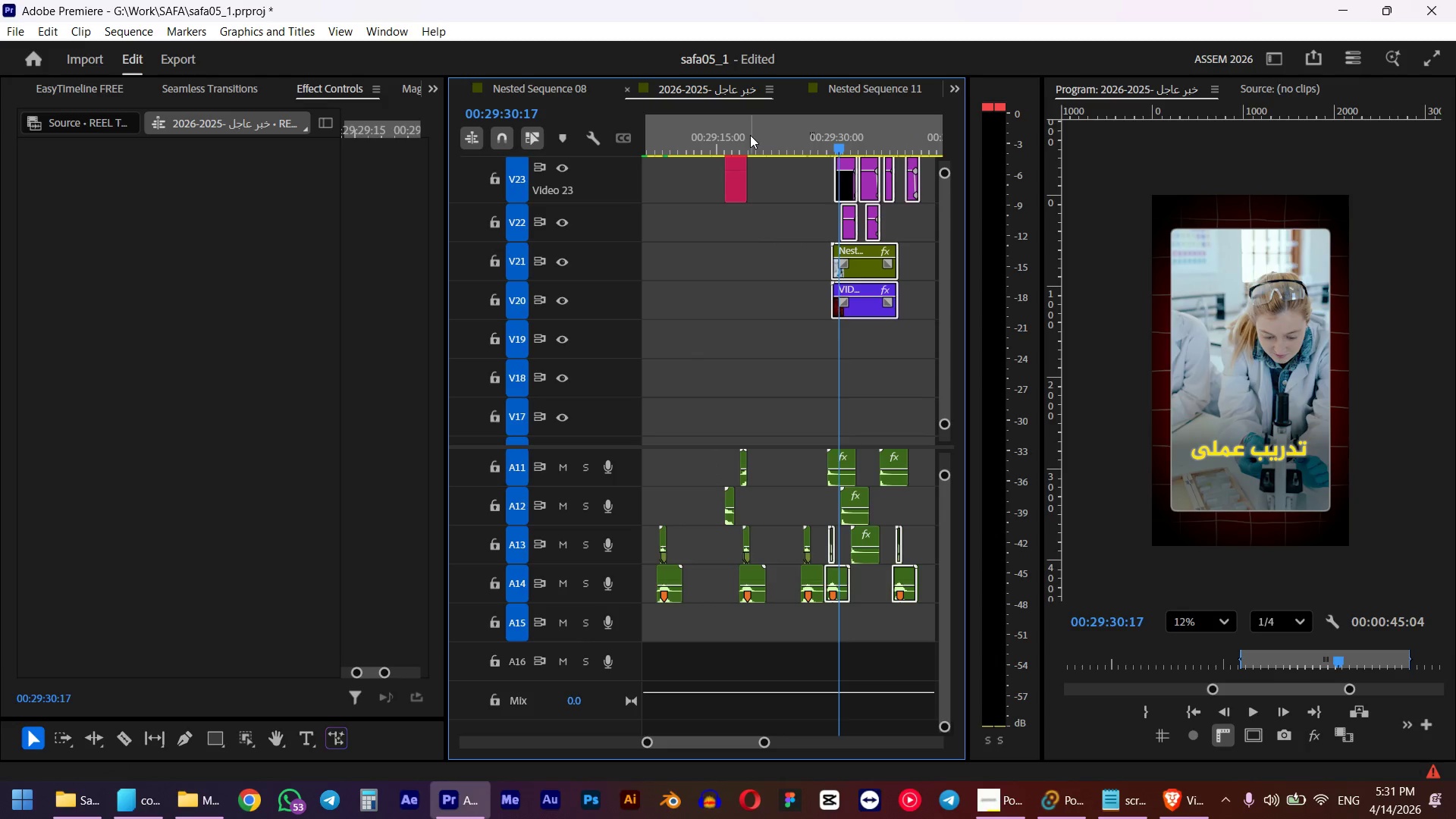 
left_click([750, 135])
 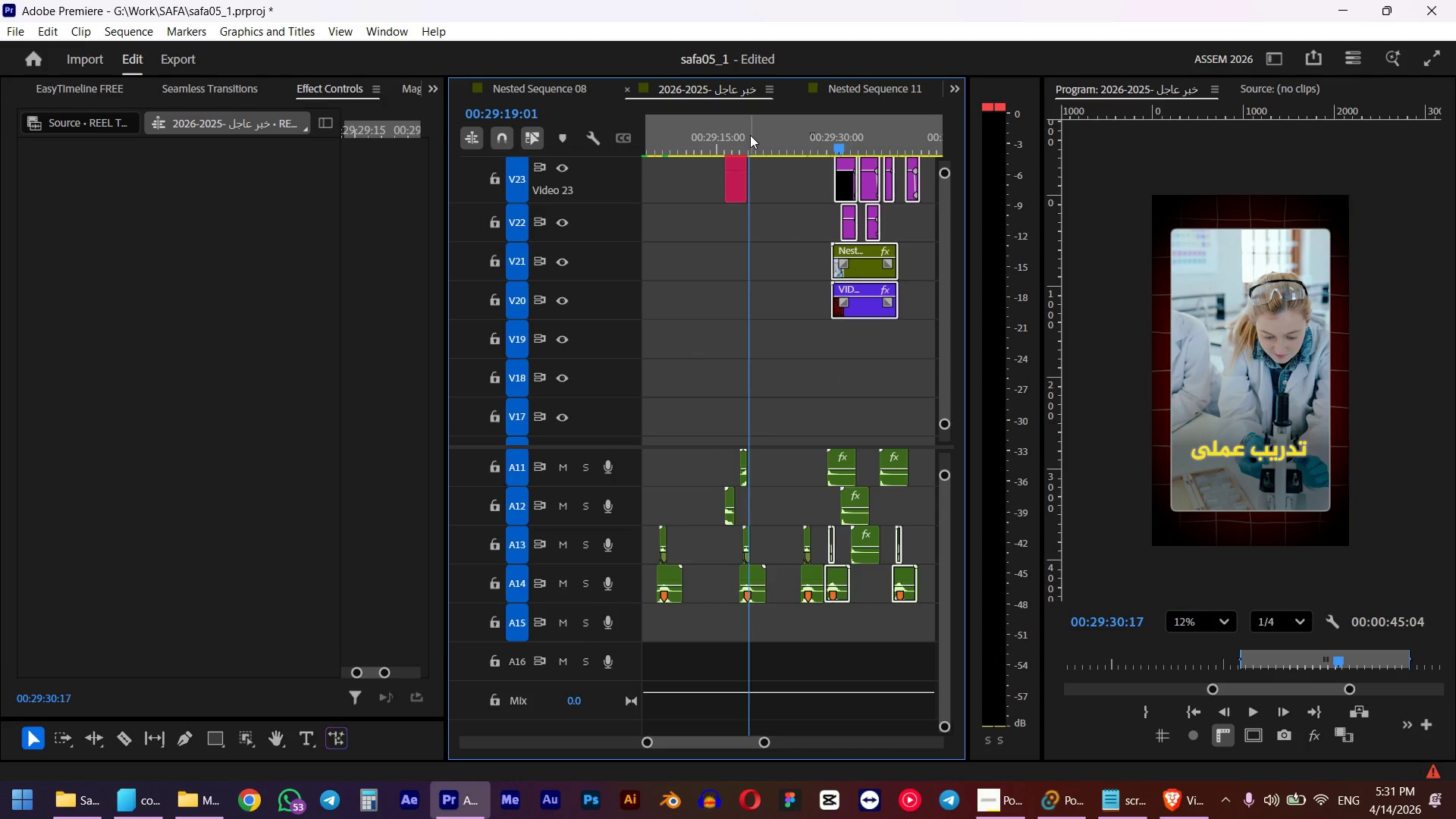 
key(Space)
 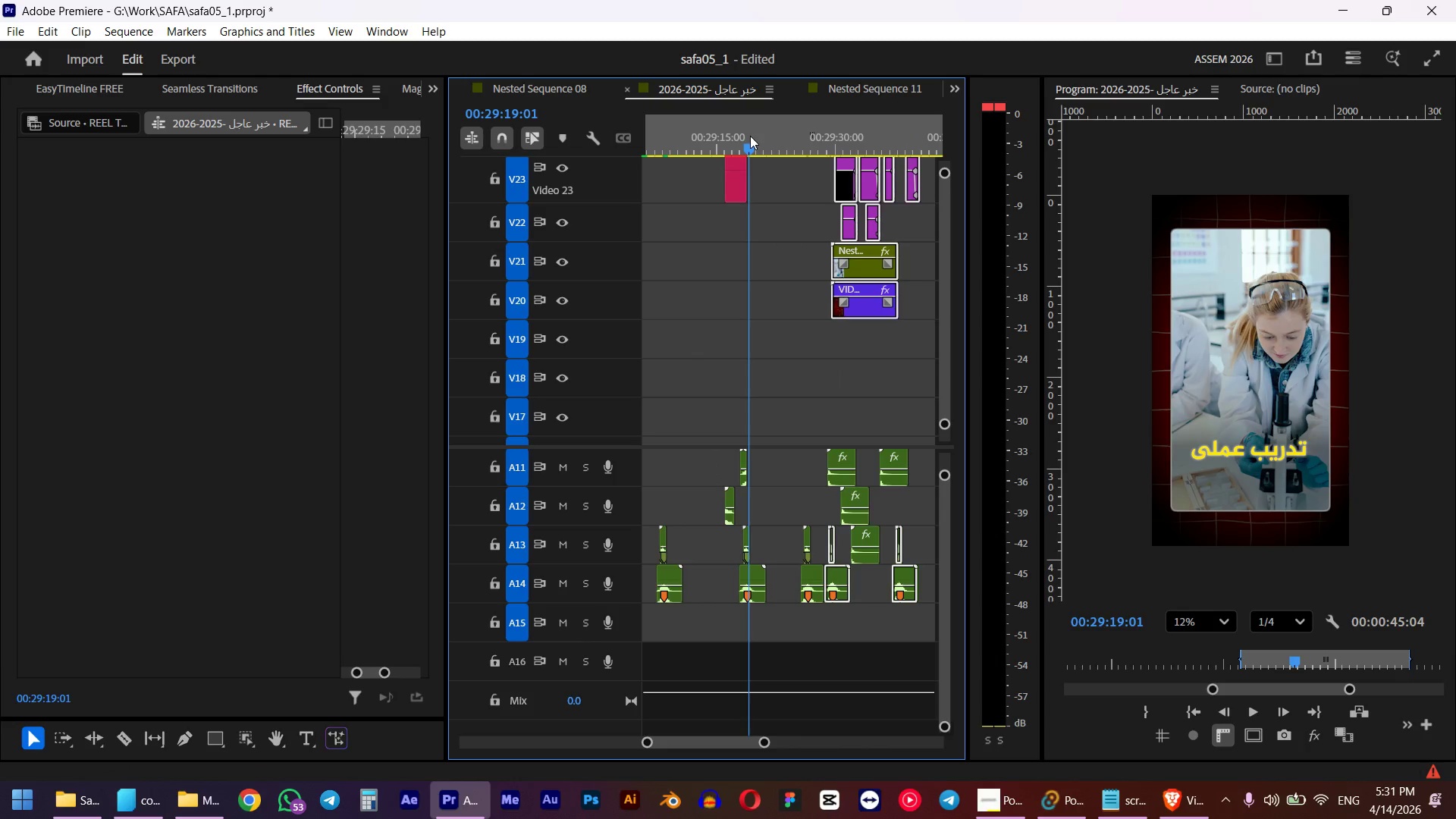 
hold_key(key=AltLeft, duration=0.67)
scroll: coordinate [848, 361], scroll_direction: up, amount: 5.0
 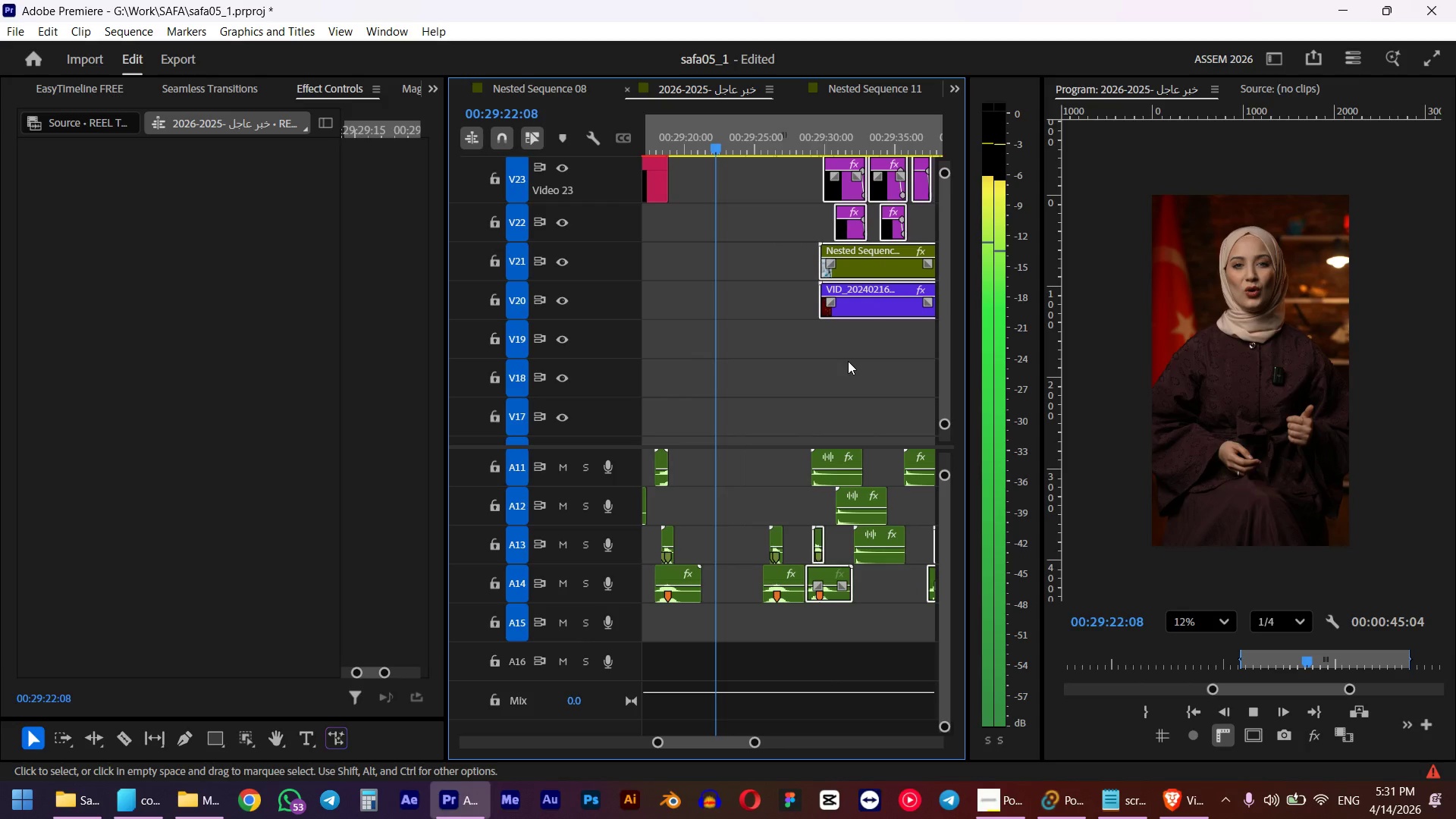 
scroll: coordinate [826, 387], scroll_direction: down, amount: 2.0
 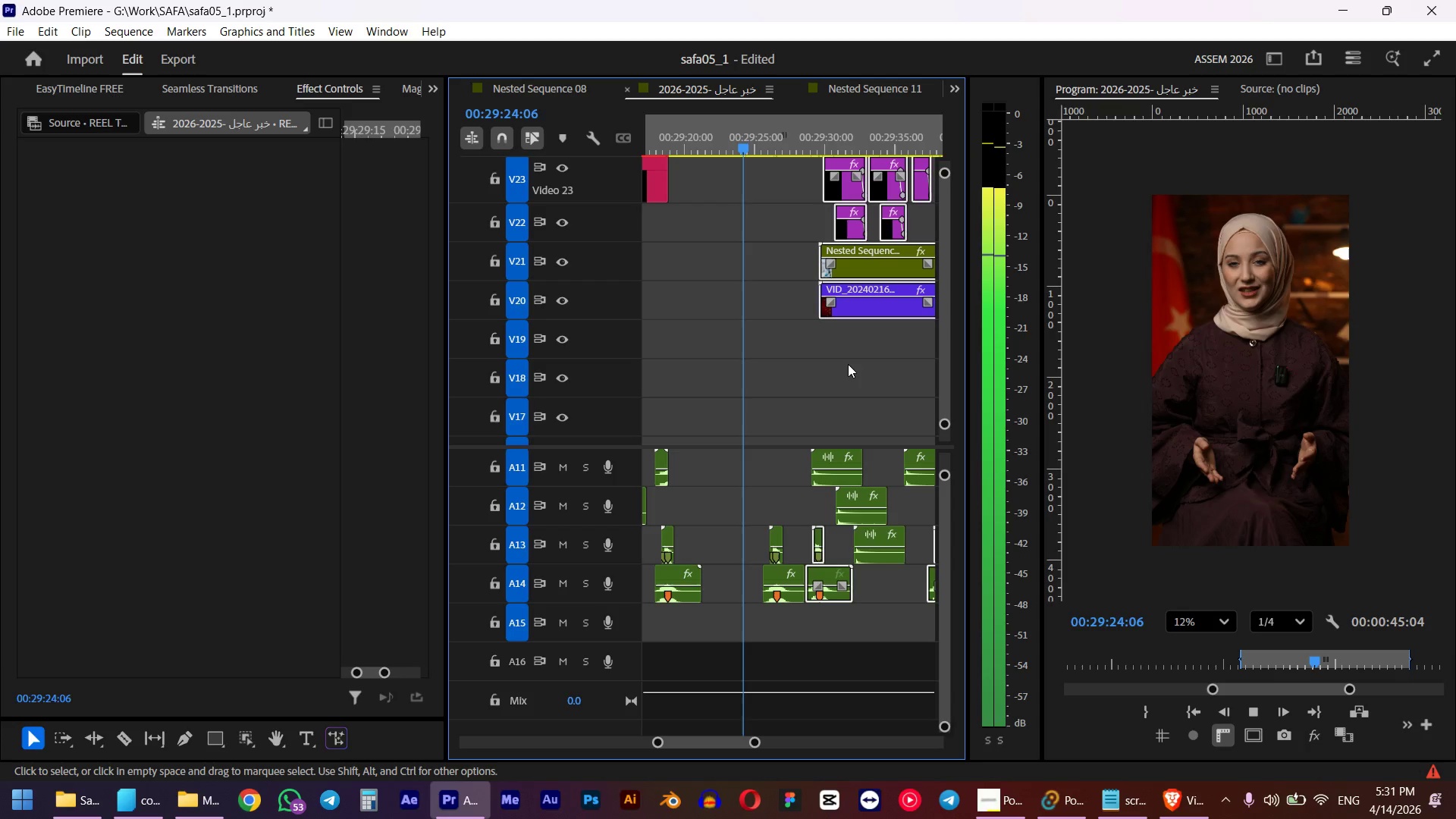 
key(Space)
 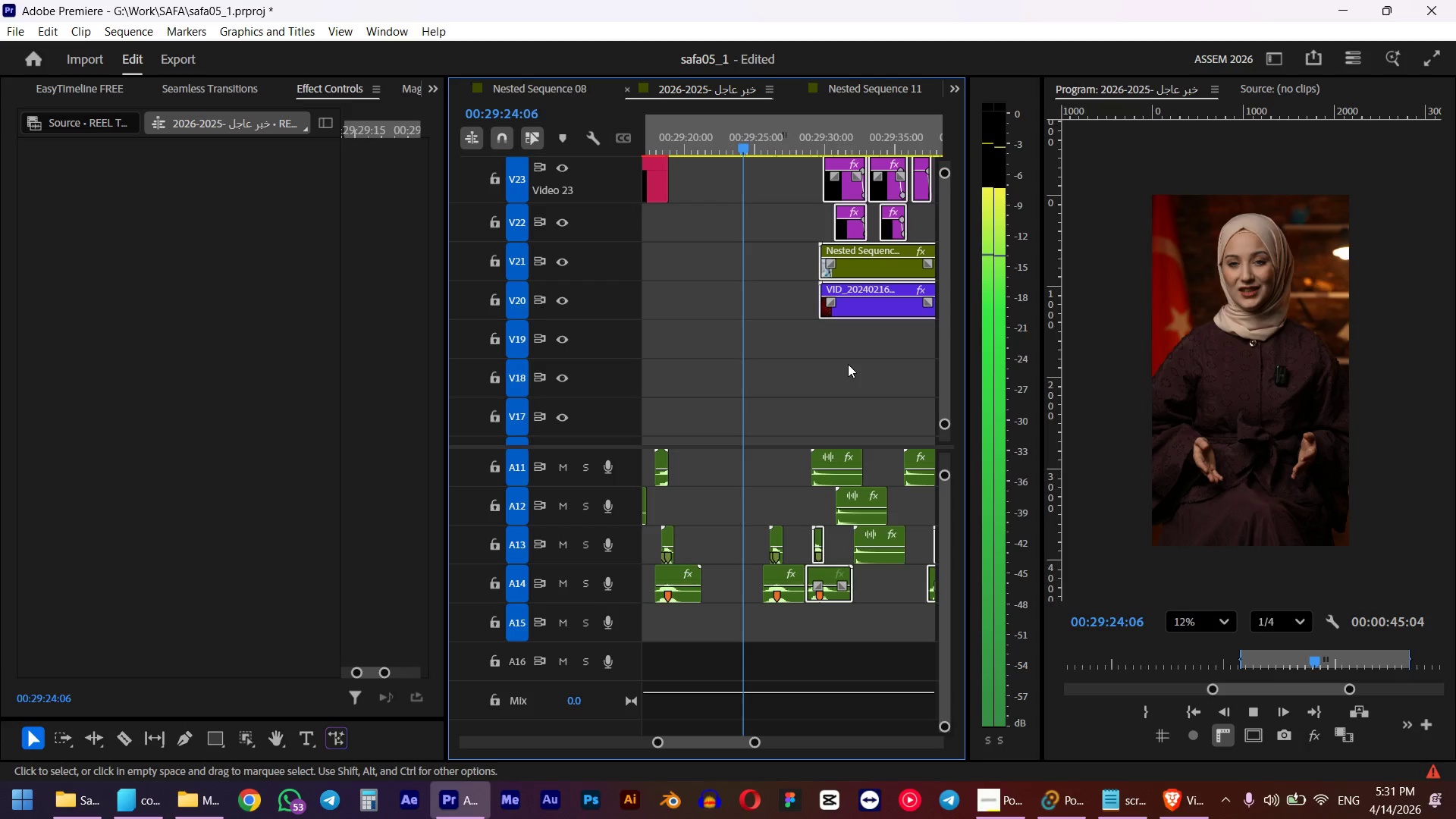 
key(Space)
 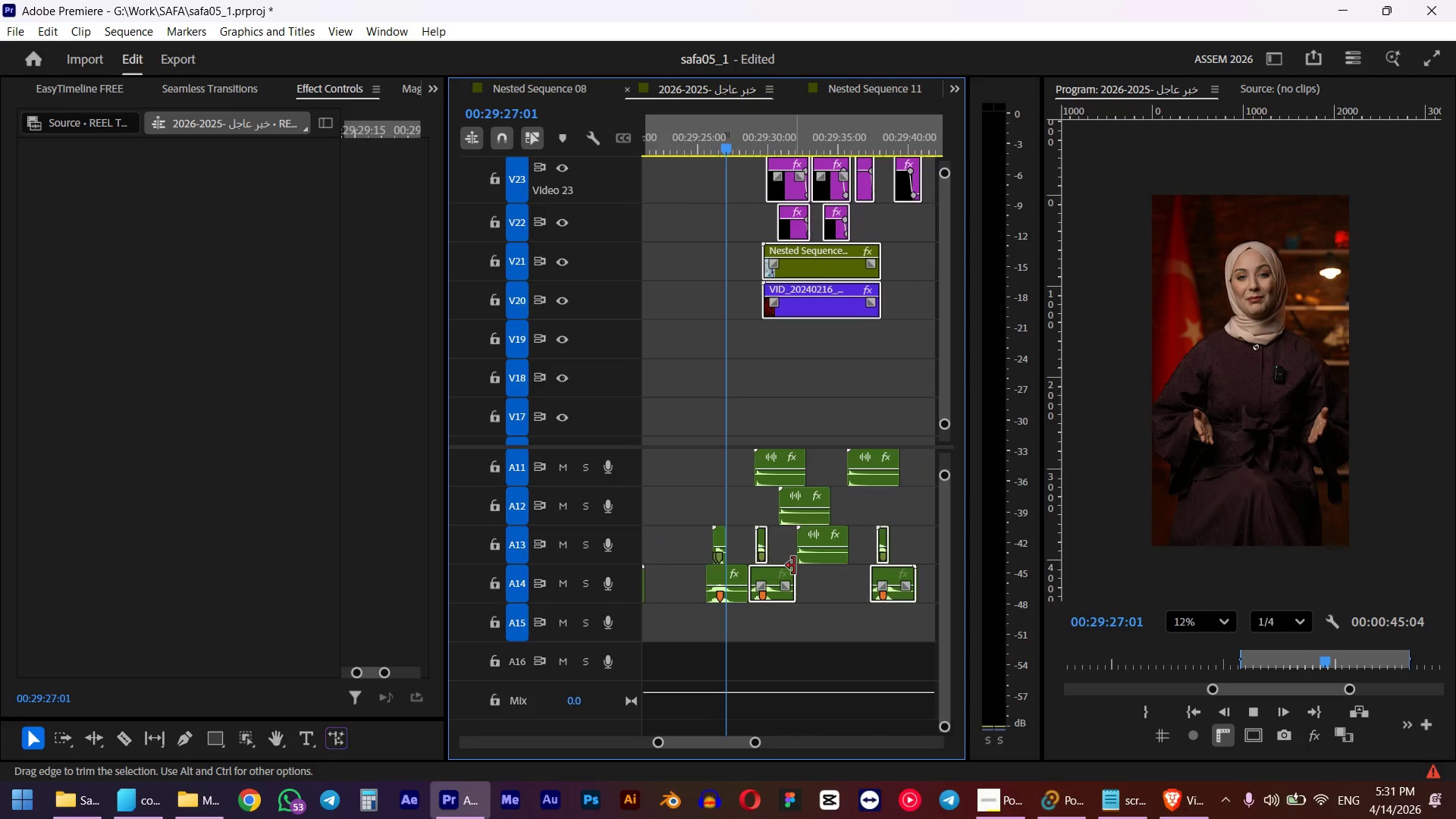 
key(Space)
 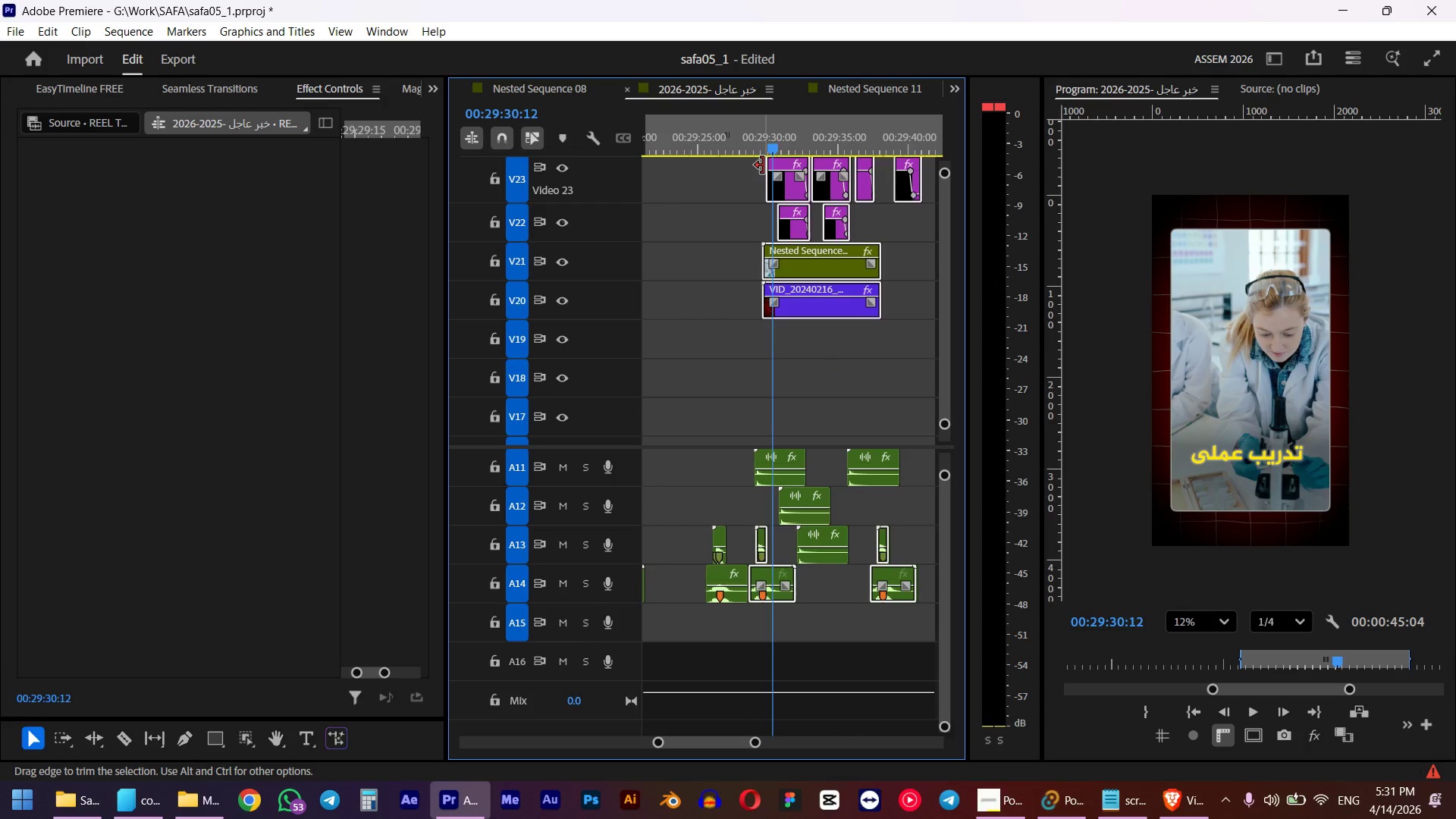 
left_click_drag(start_coordinate=[754, 146], to_coordinate=[743, 146])
 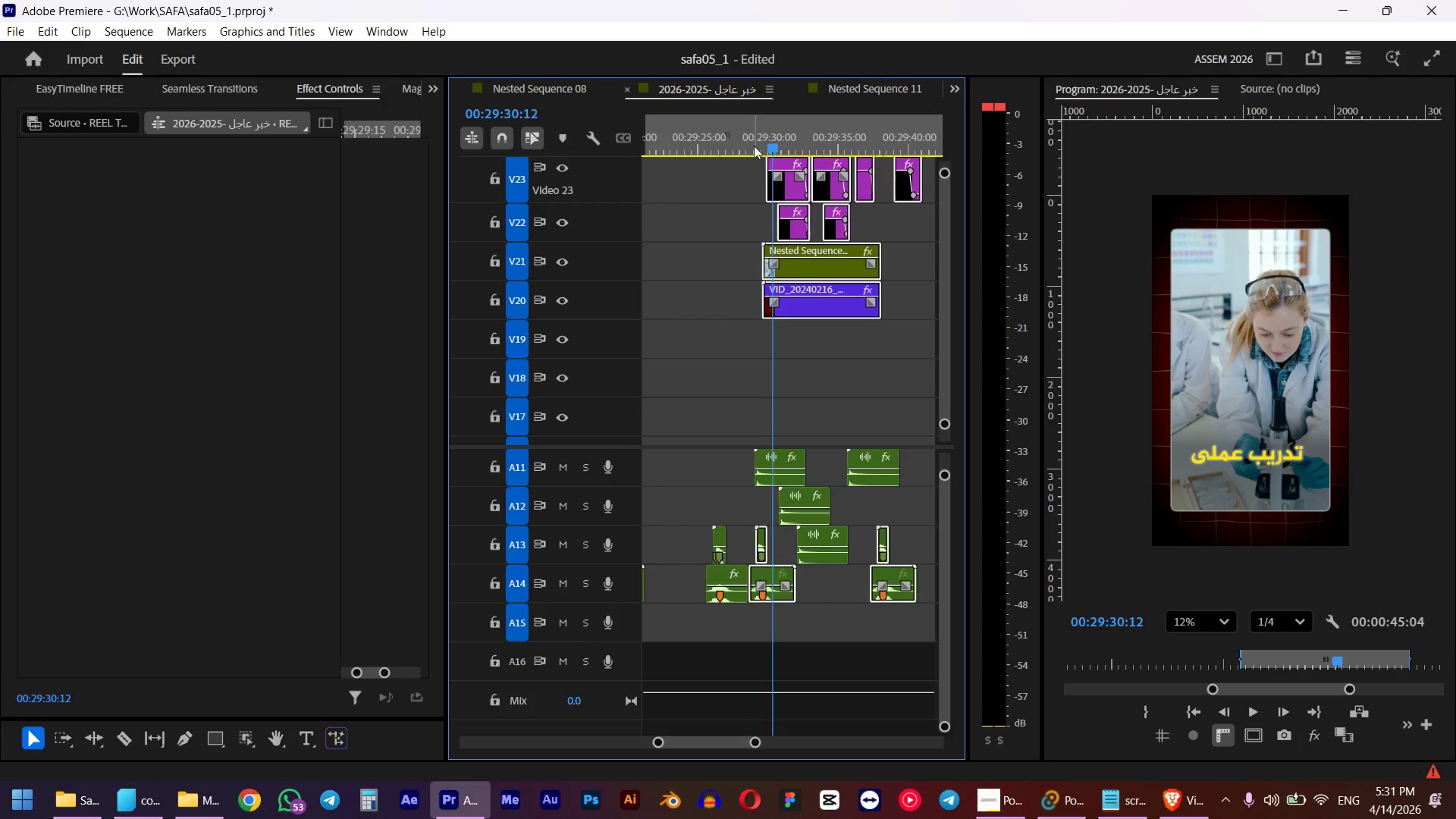 
hold_key(key=ControlLeft, duration=2.97)
scroll: coordinate [736, 340], scroll_direction: down, amount: 41.0
 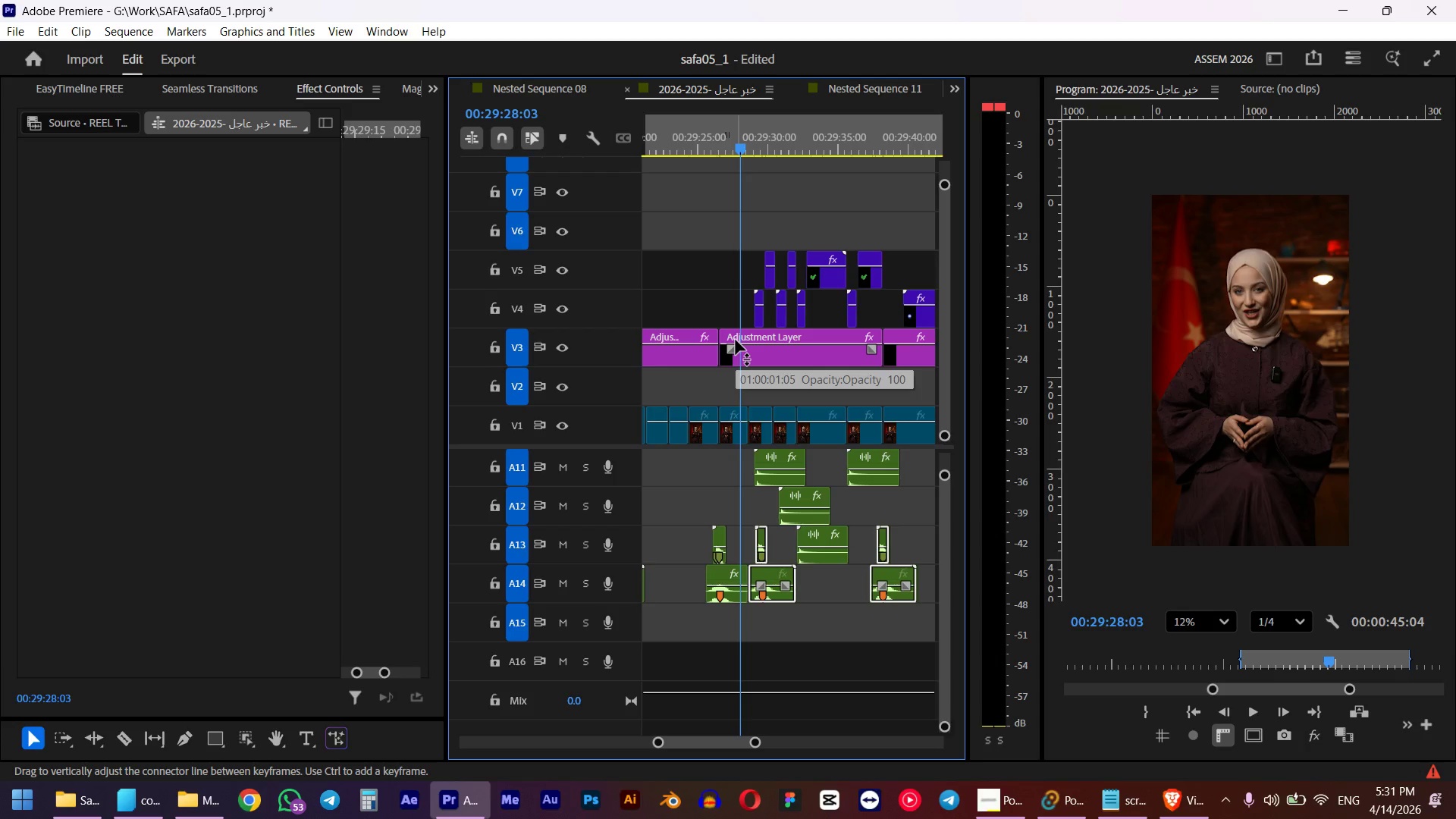 
hold_key(key=AltLeft, duration=1.14)
scroll: coordinate [736, 344], scroll_direction: up, amount: 6.0
 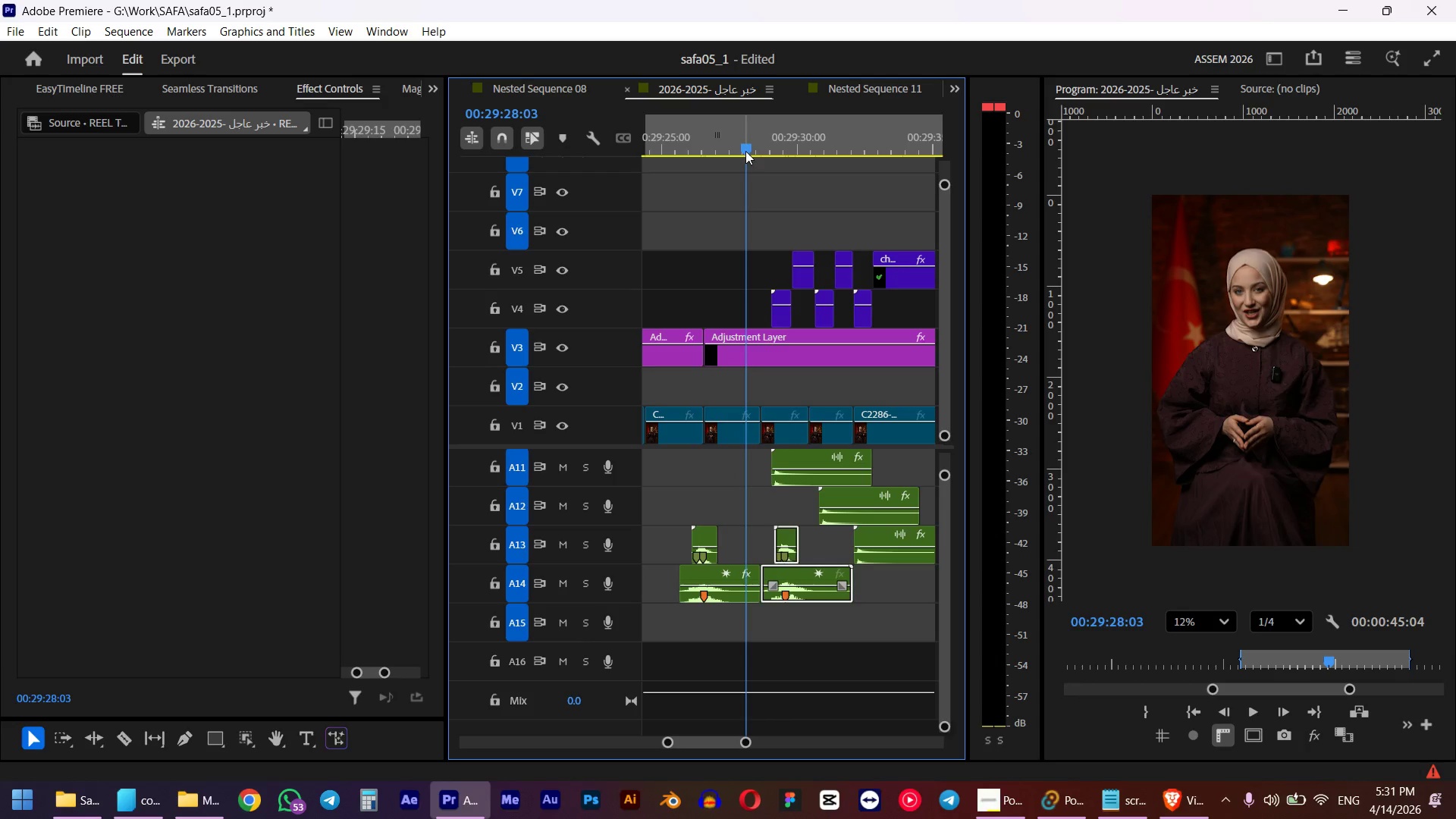 
left_click_drag(start_coordinate=[743, 149], to_coordinate=[761, 147])
 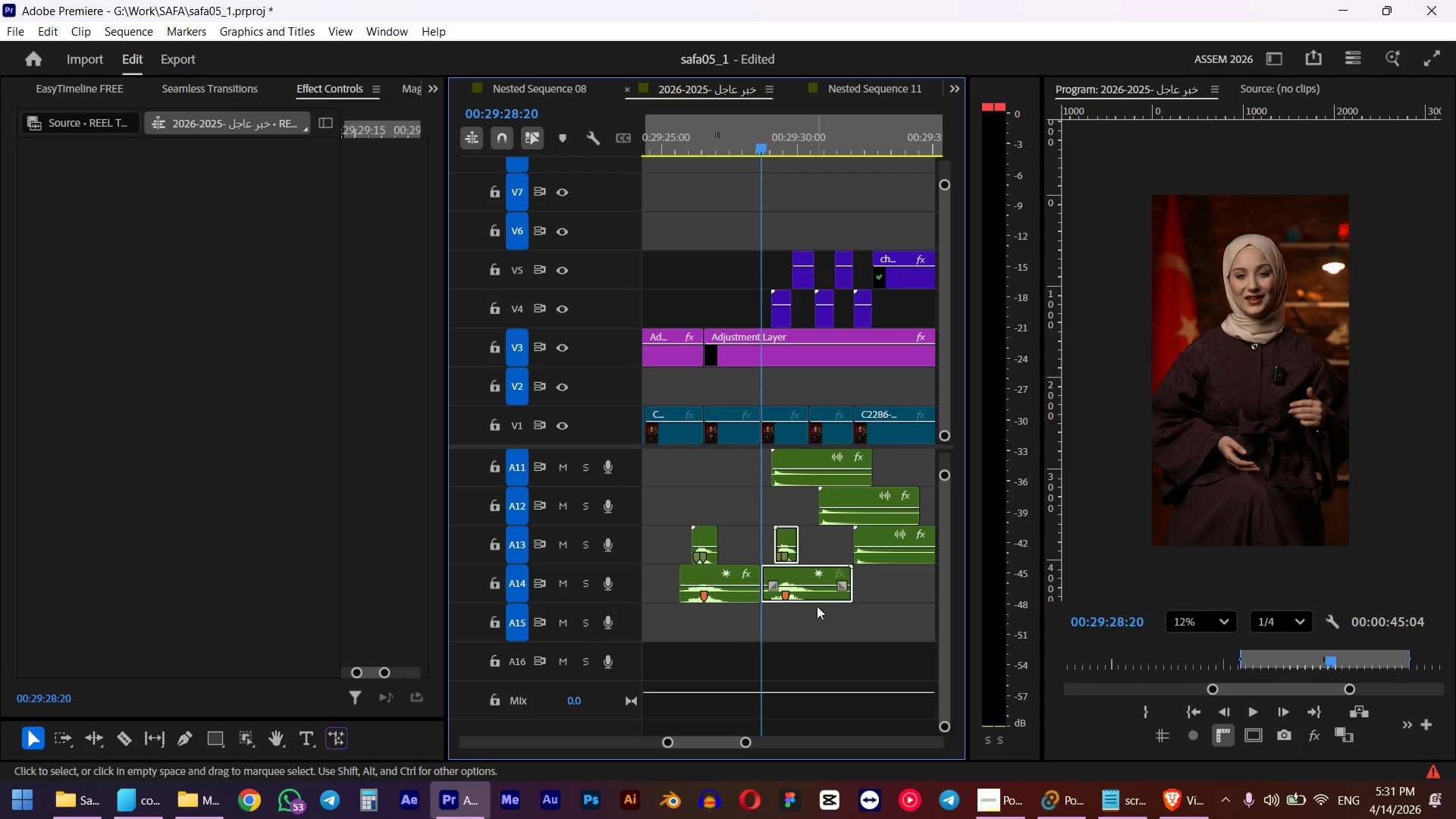 
hold_key(key=ShiftLeft, duration=1.08)
 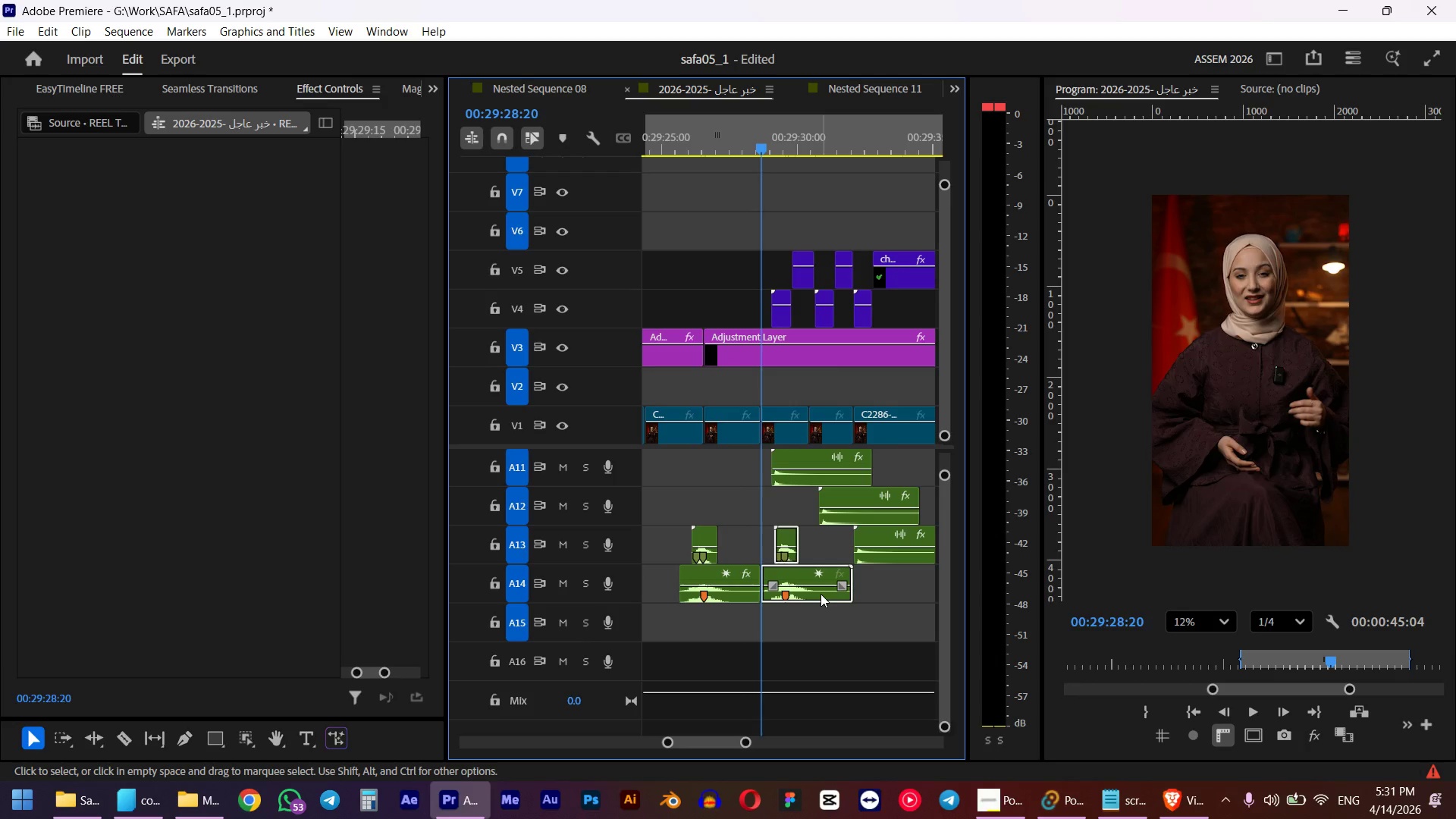 
left_click_drag(start_coordinate=[821, 595], to_coordinate=[823, 642])
 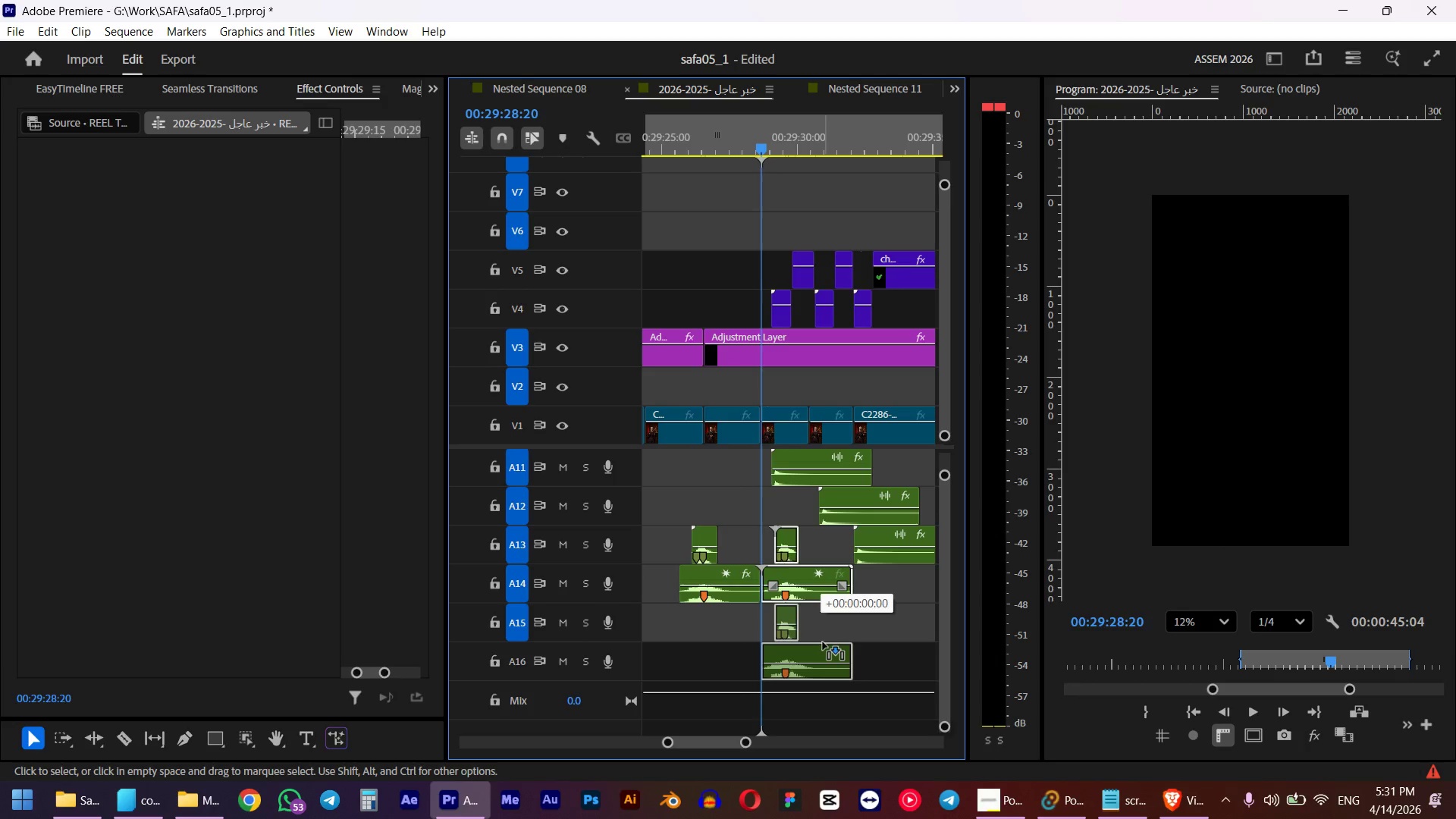 
hold_key(key=ShiftLeft, duration=1.01)
 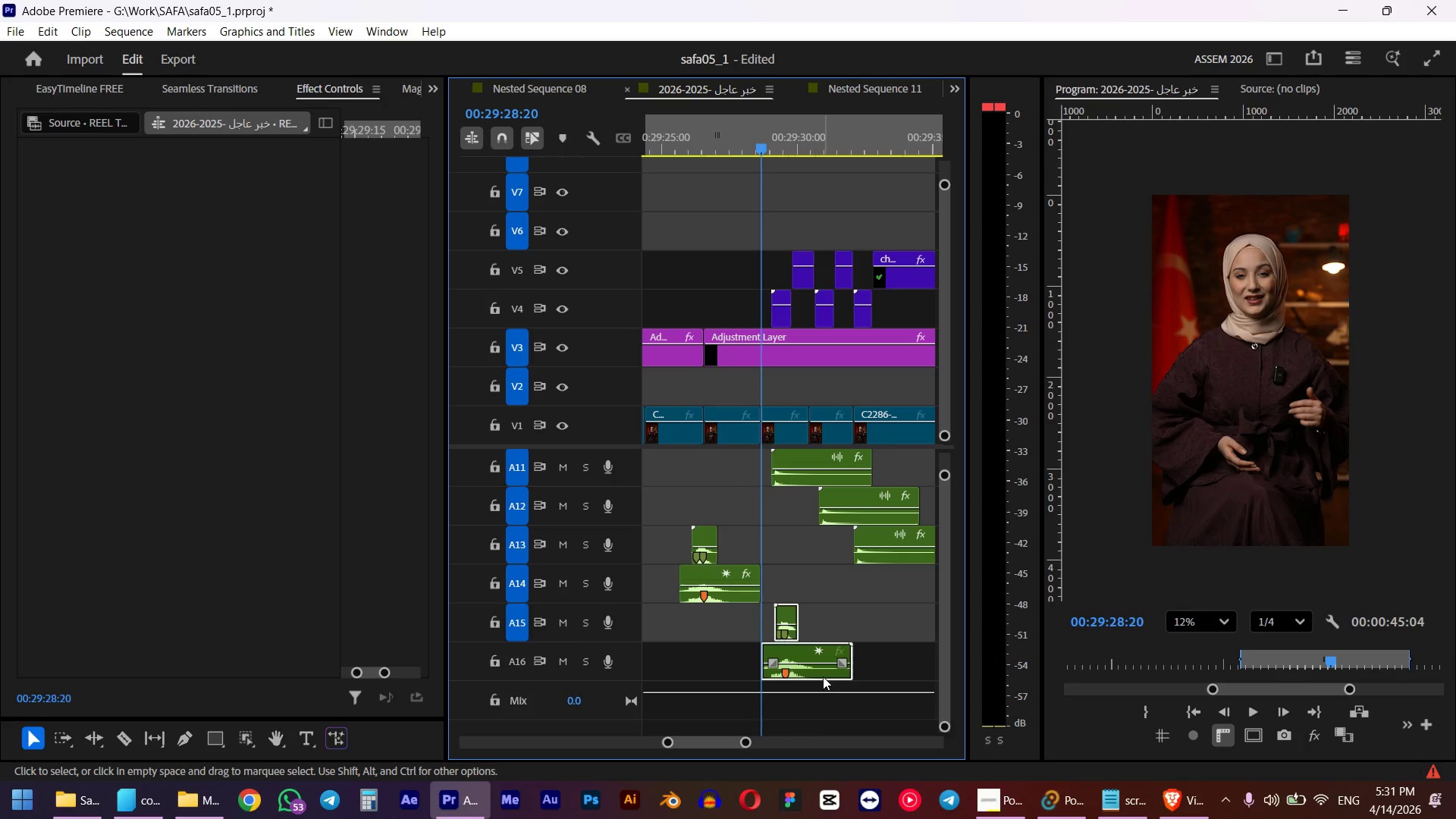 
left_click_drag(start_coordinate=[823, 676], to_coordinate=[800, 673])
 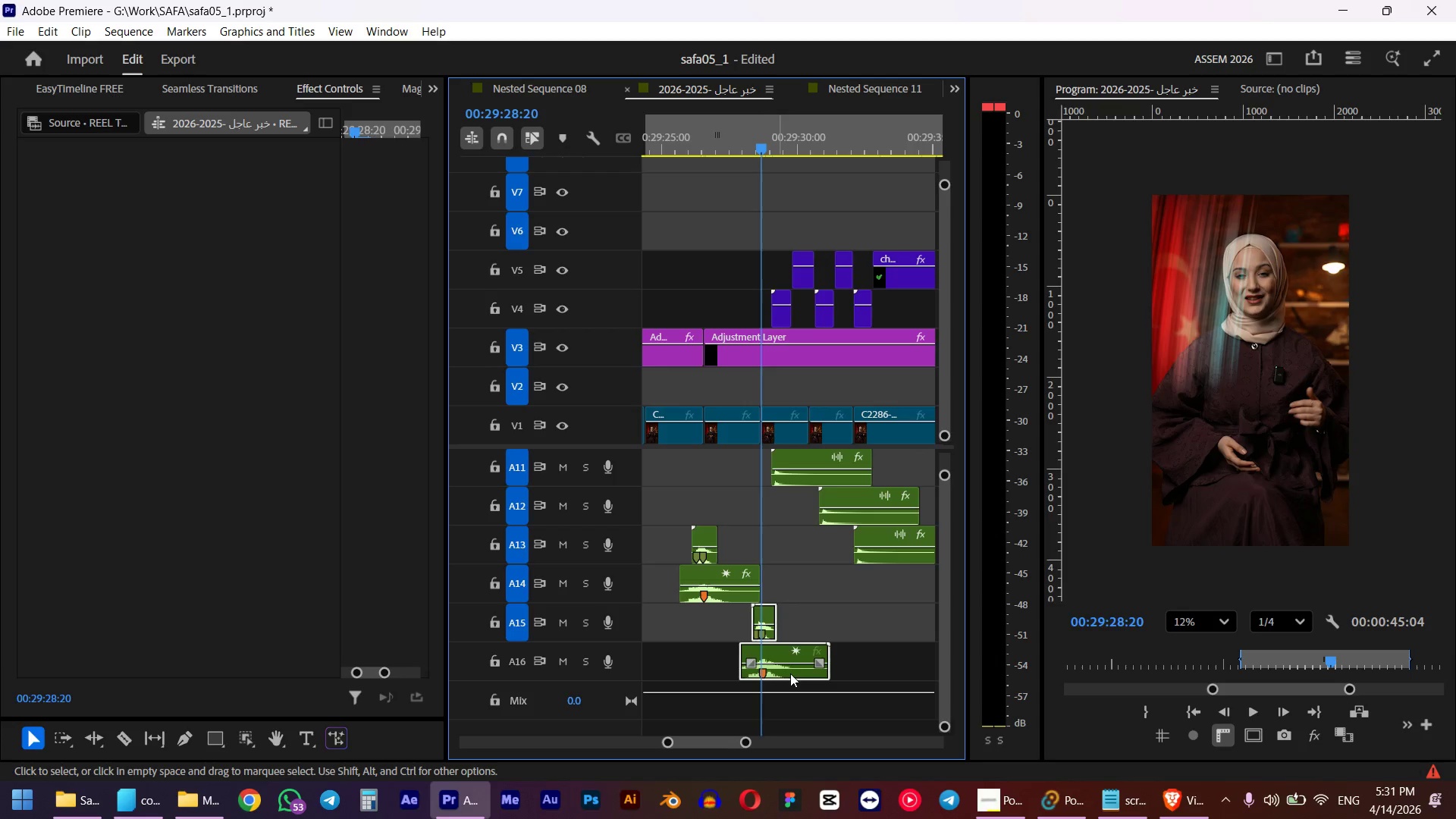 
key(Space)
 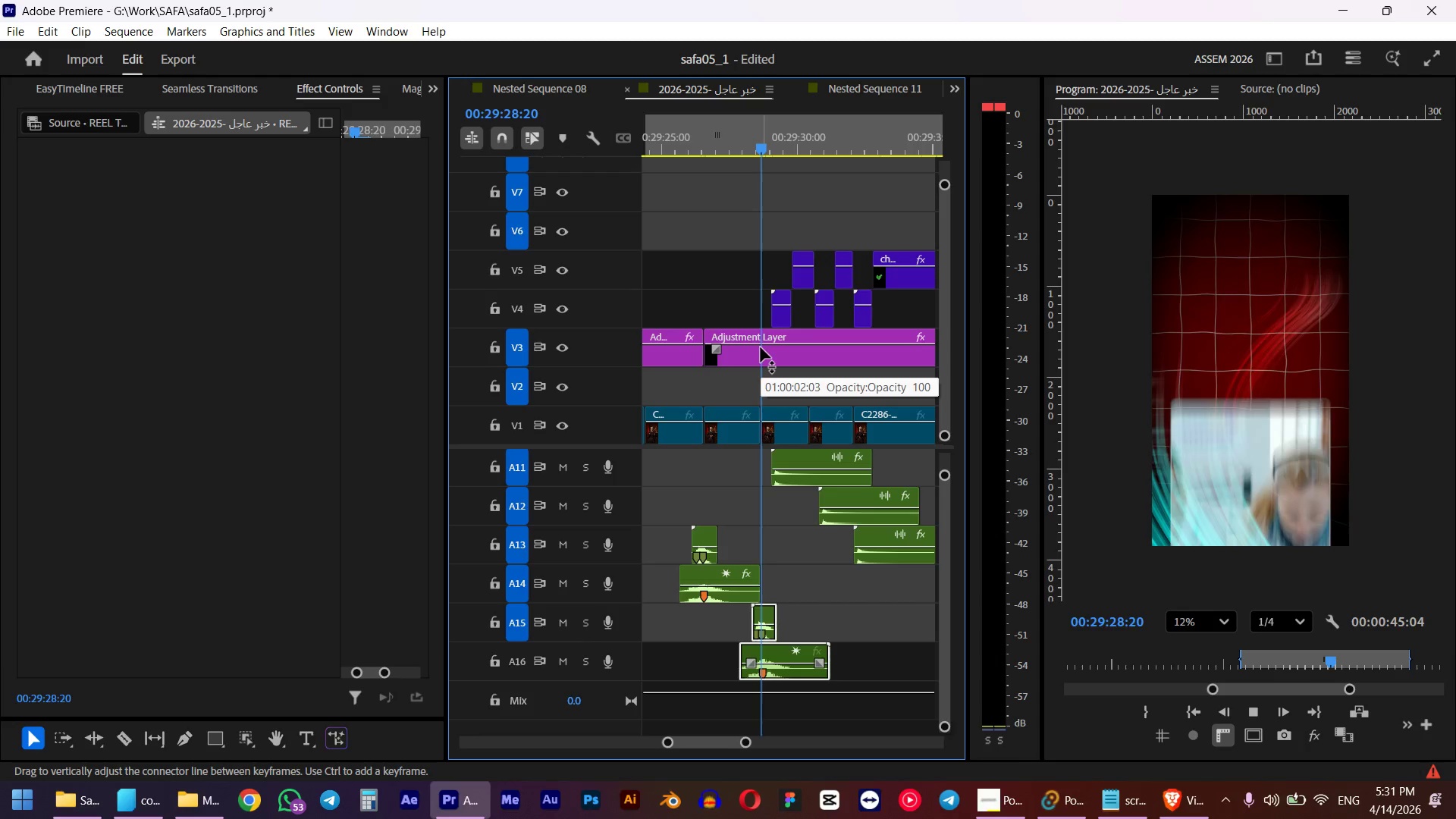 
key(Space)
 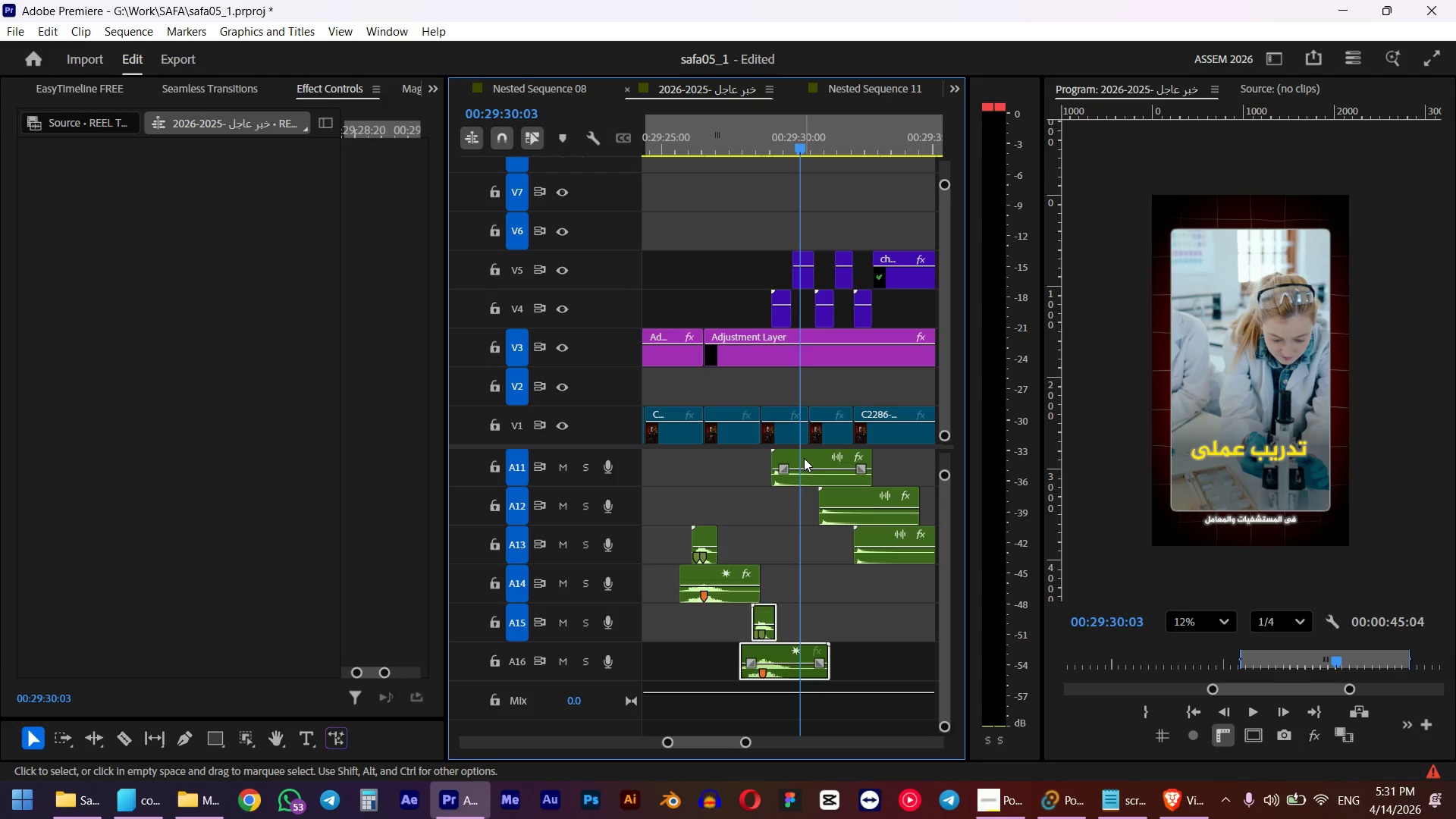 
hold_key(key=AltLeft, duration=0.44)
scroll: coordinate [823, 421], scroll_direction: down, amount: 10.0
 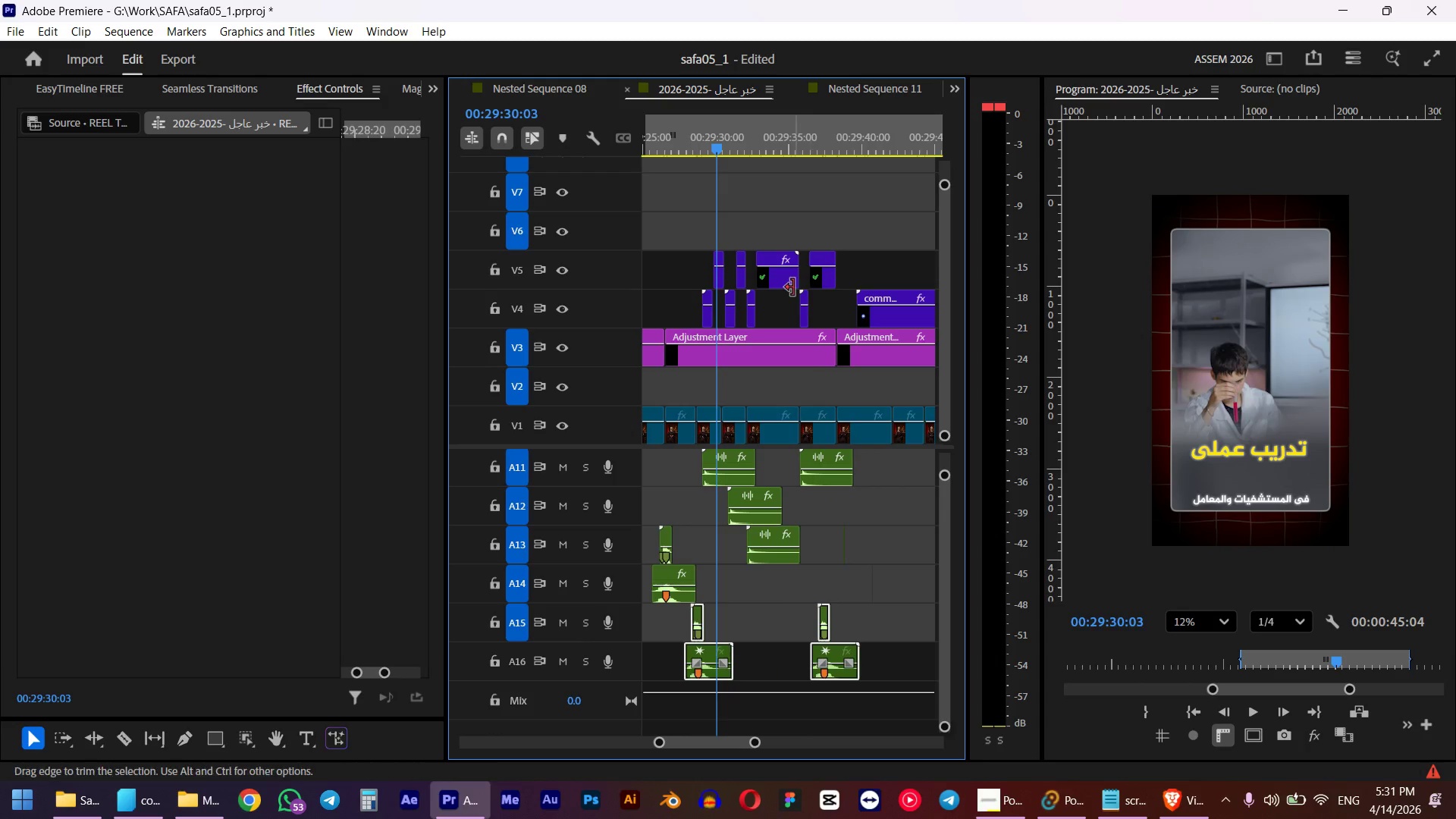 
left_click_drag(start_coordinate=[833, 215], to_coordinate=[707, 312])
 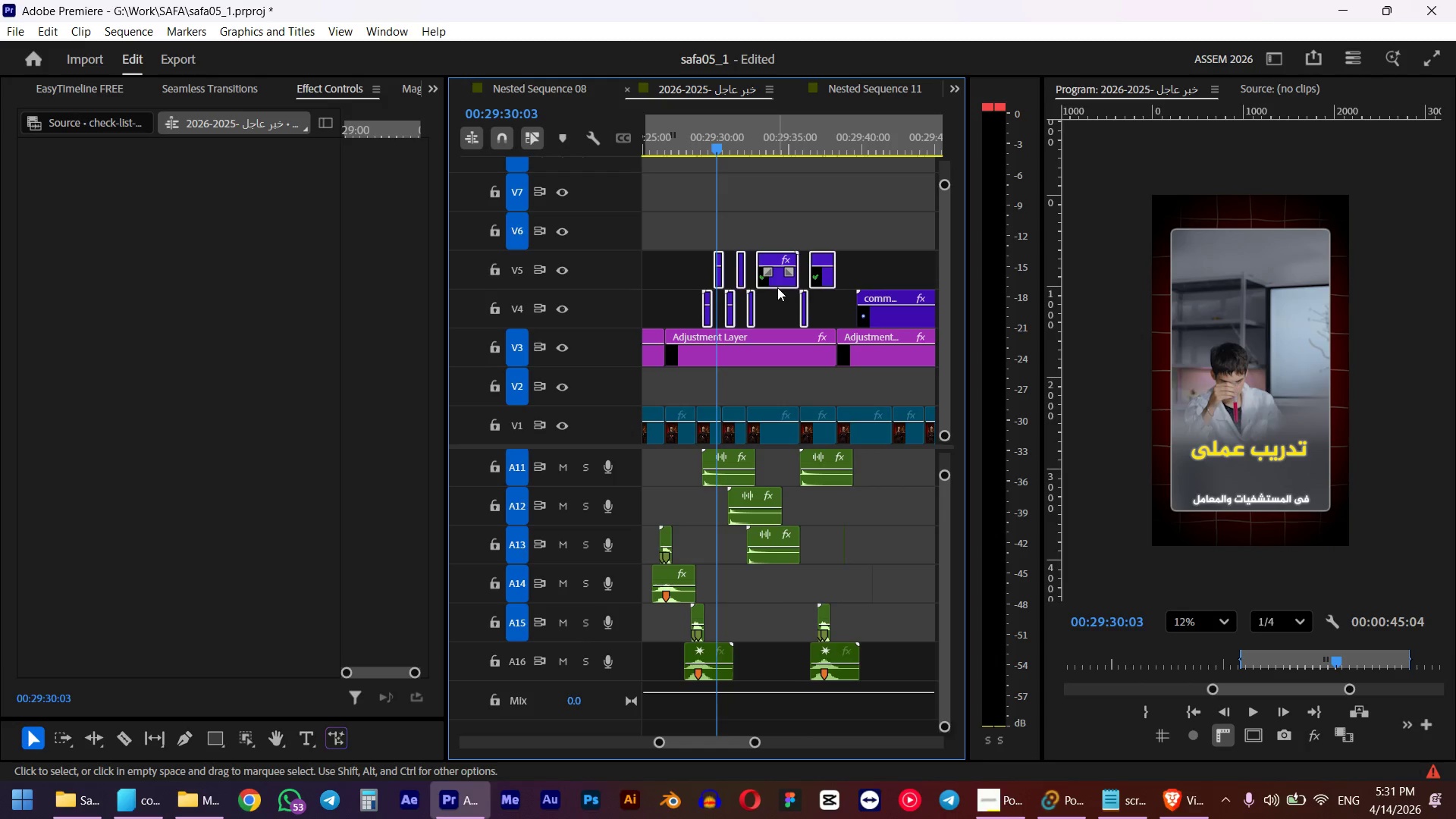 
left_click_drag(start_coordinate=[777, 287], to_coordinate=[775, 177])
 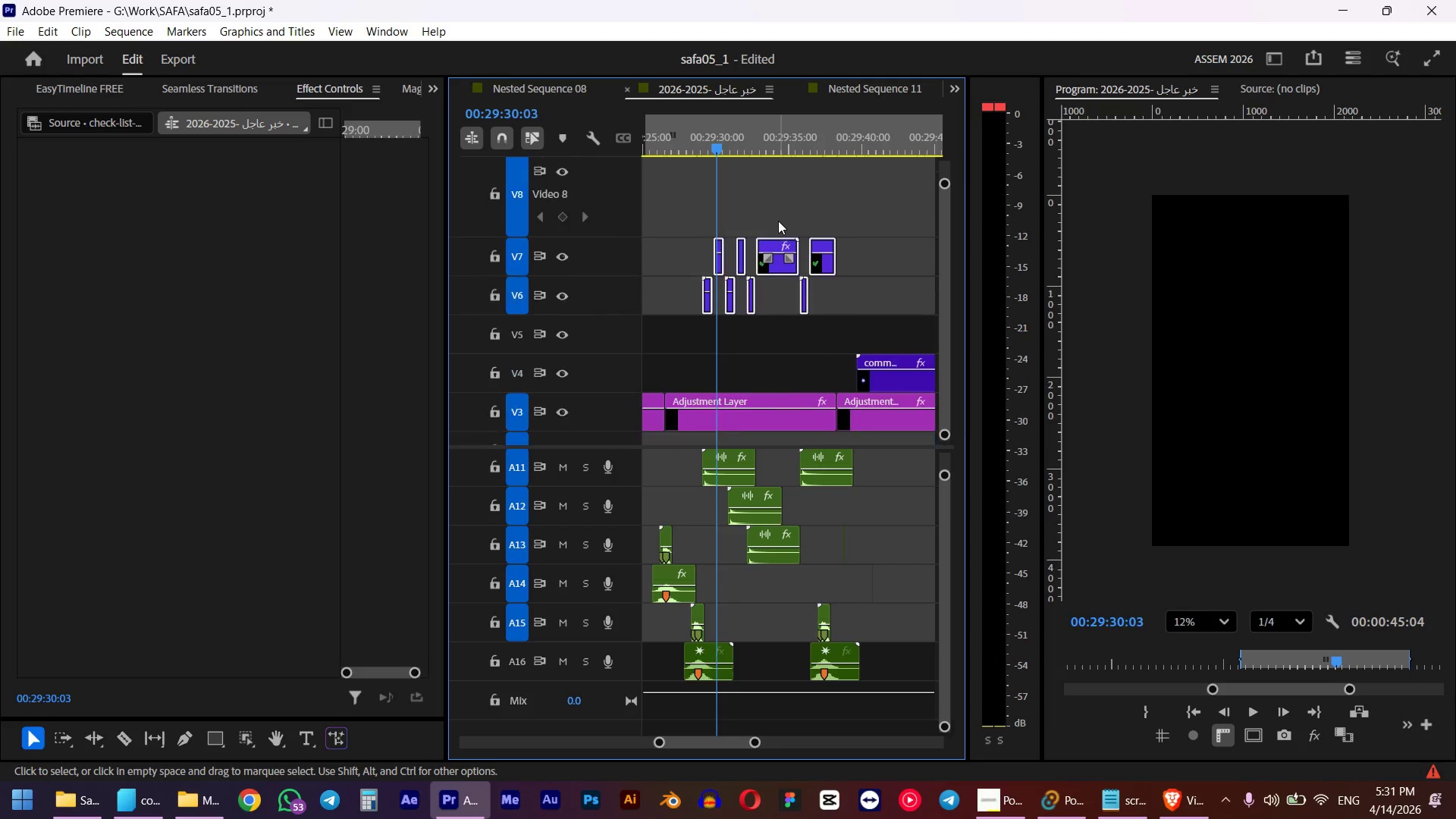 
hold_key(key=ShiftLeft, duration=0.73)
 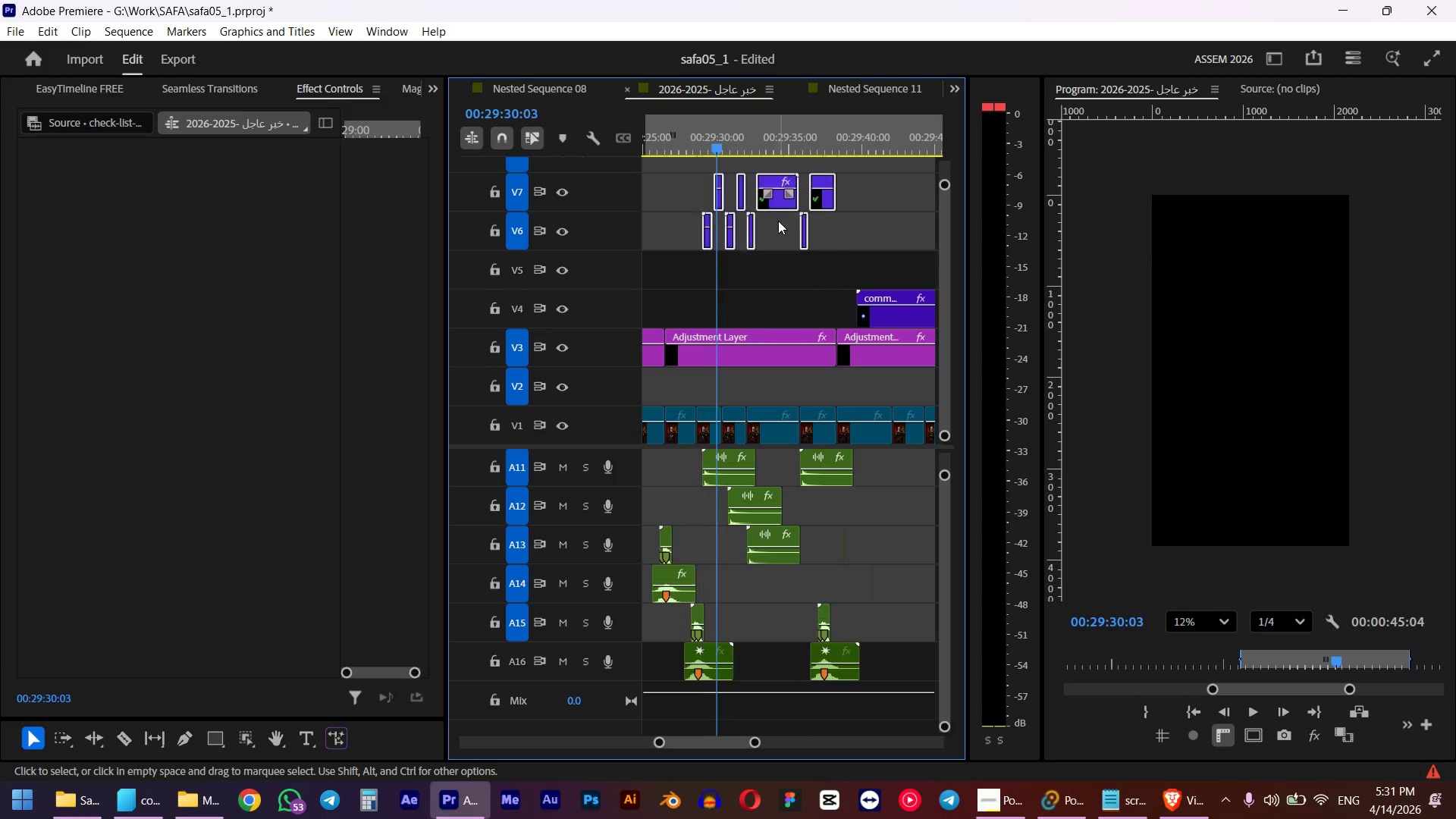 
hold_key(key=ControlLeft, duration=0.89)
scroll: coordinate [778, 221], scroll_direction: up, amount: 6.0
 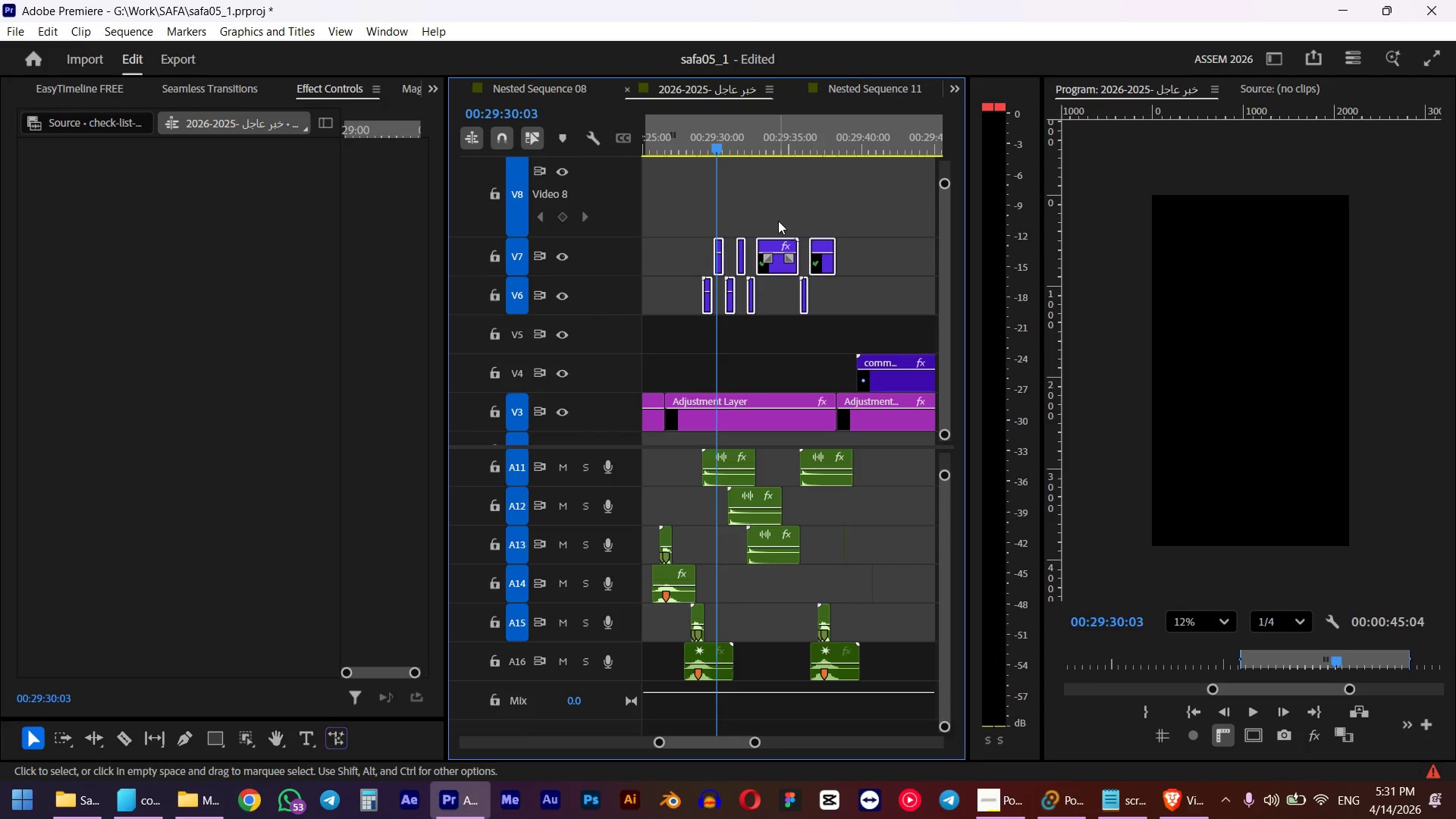 
left_click_drag(start_coordinate=[780, 383], to_coordinate=[767, 286])
 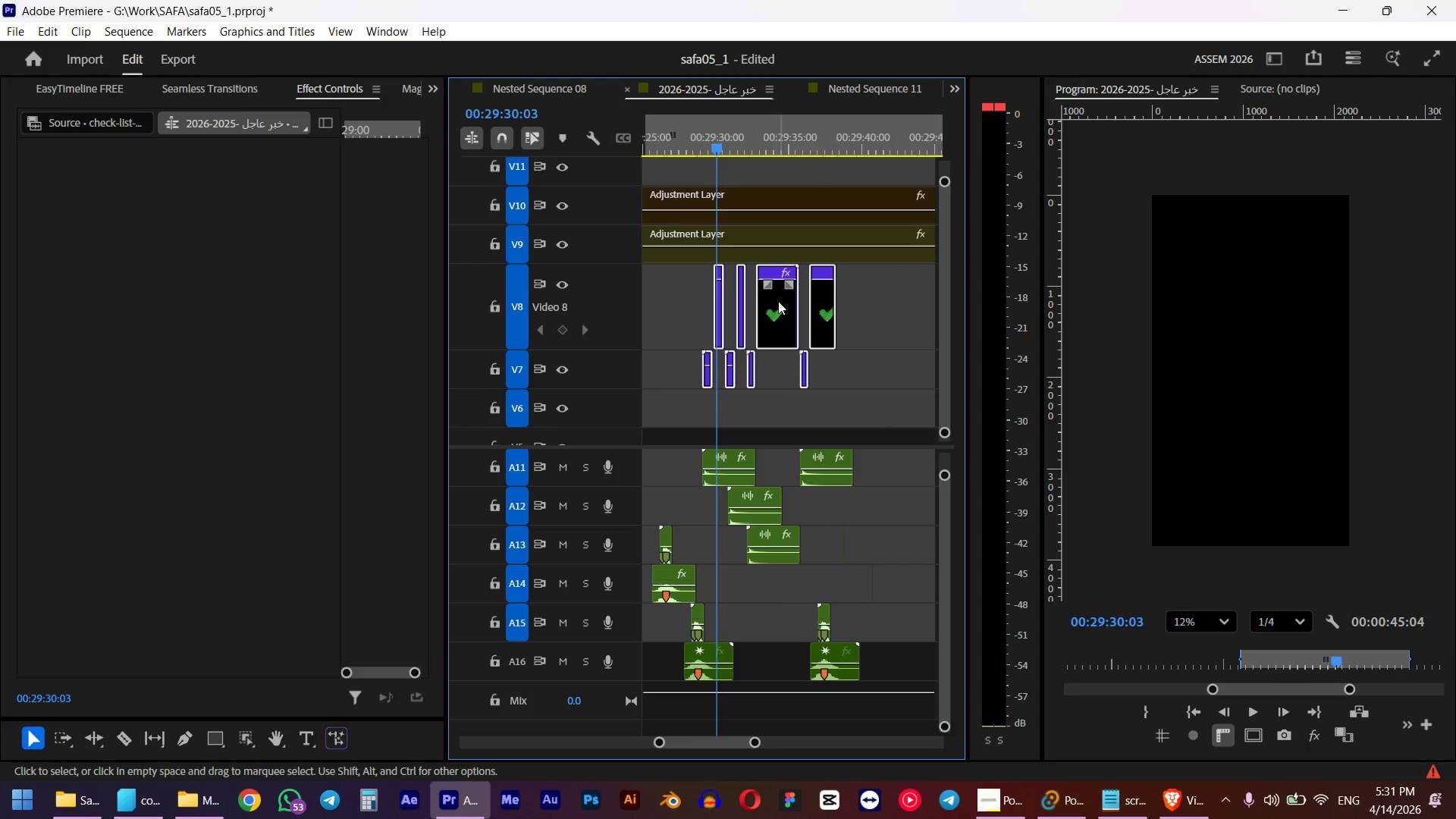 
hold_key(key=ShiftLeft, duration=2.67)
 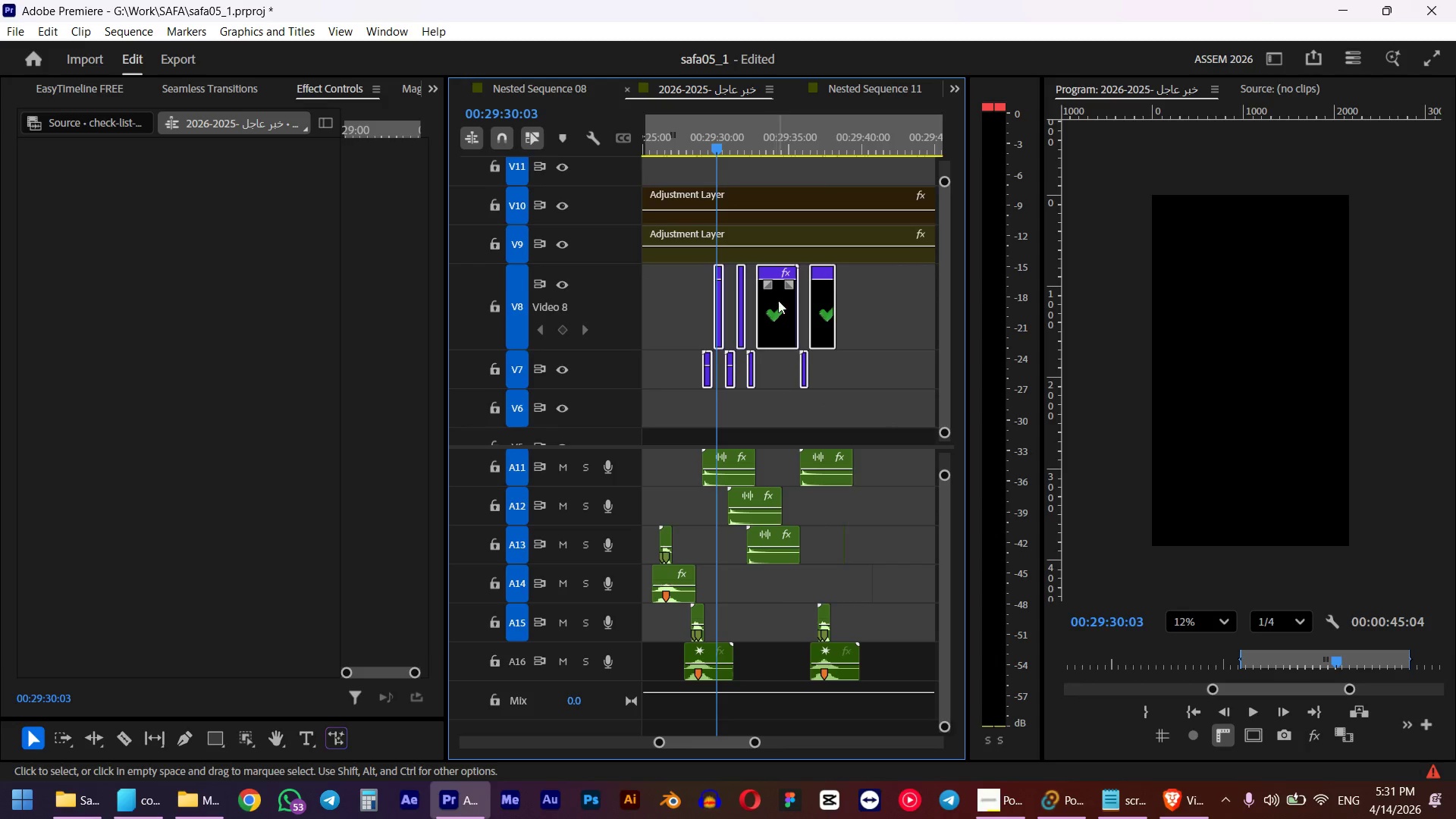 
scroll: coordinate [777, 221], scroll_direction: up, amount: 4.0
 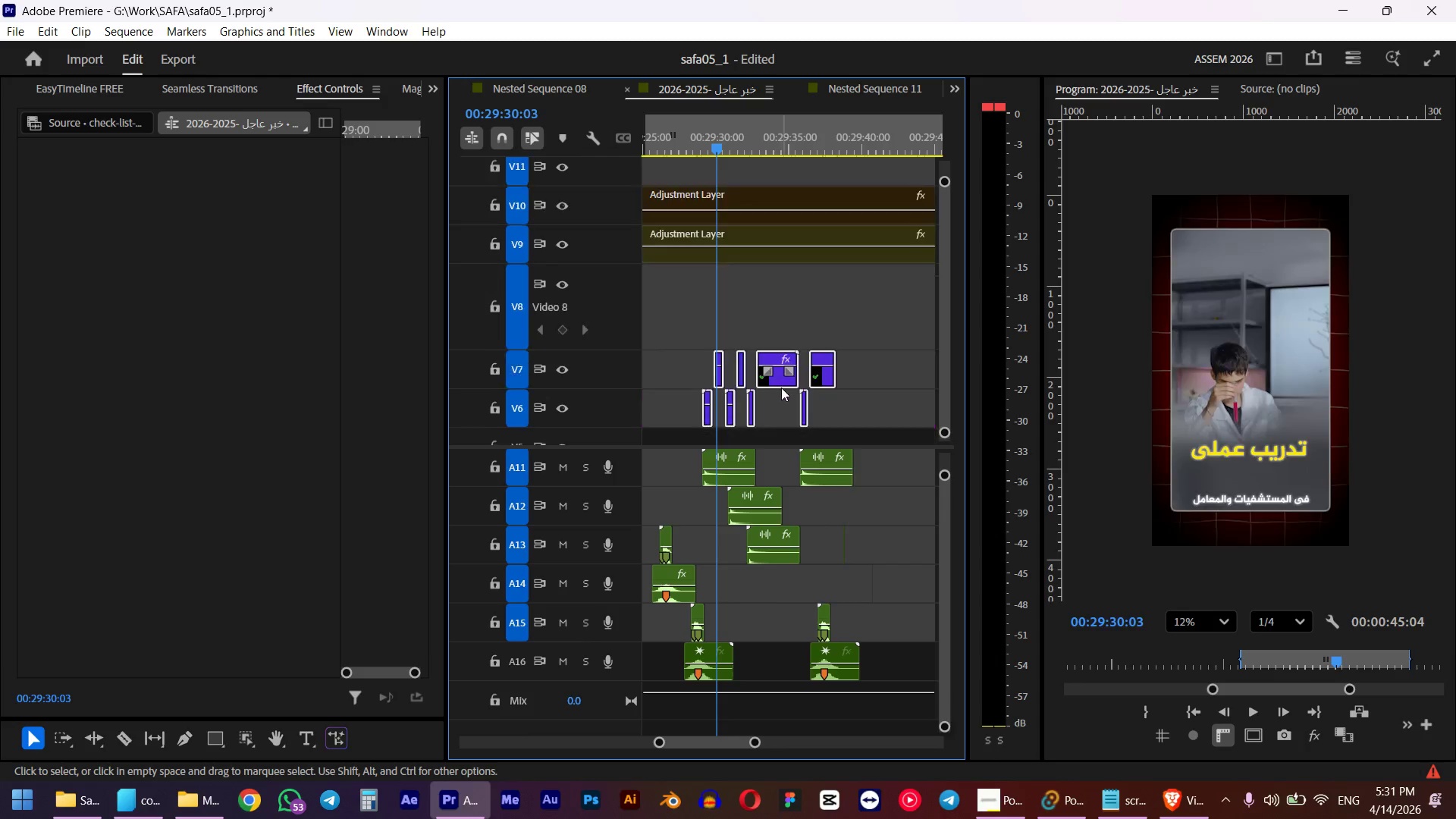 
hold_key(key=ControlLeft, duration=1.27)
scroll: coordinate [786, 349], scroll_direction: up, amount: 5.0
 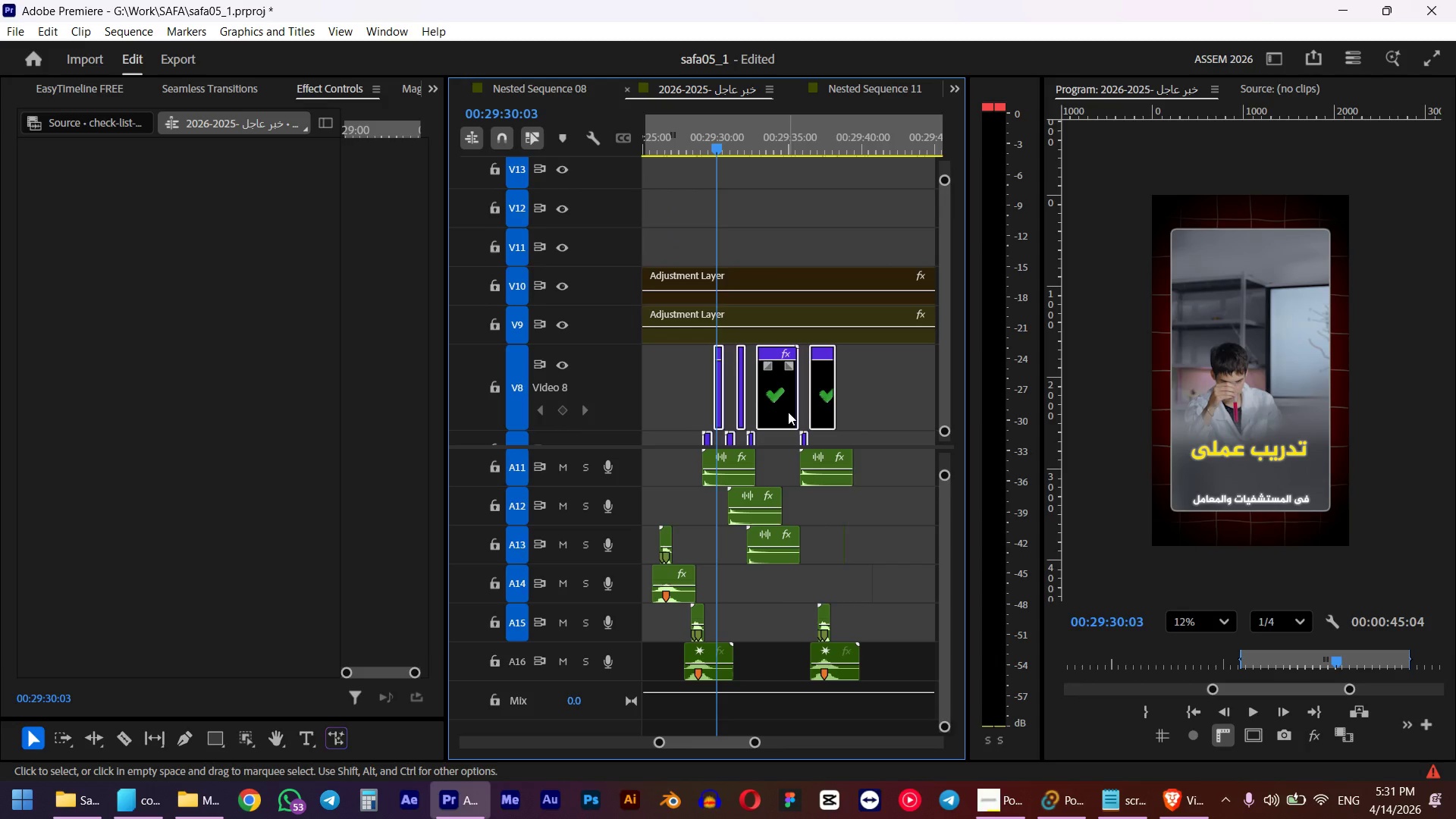 
left_click_drag(start_coordinate=[786, 424], to_coordinate=[785, 180])
 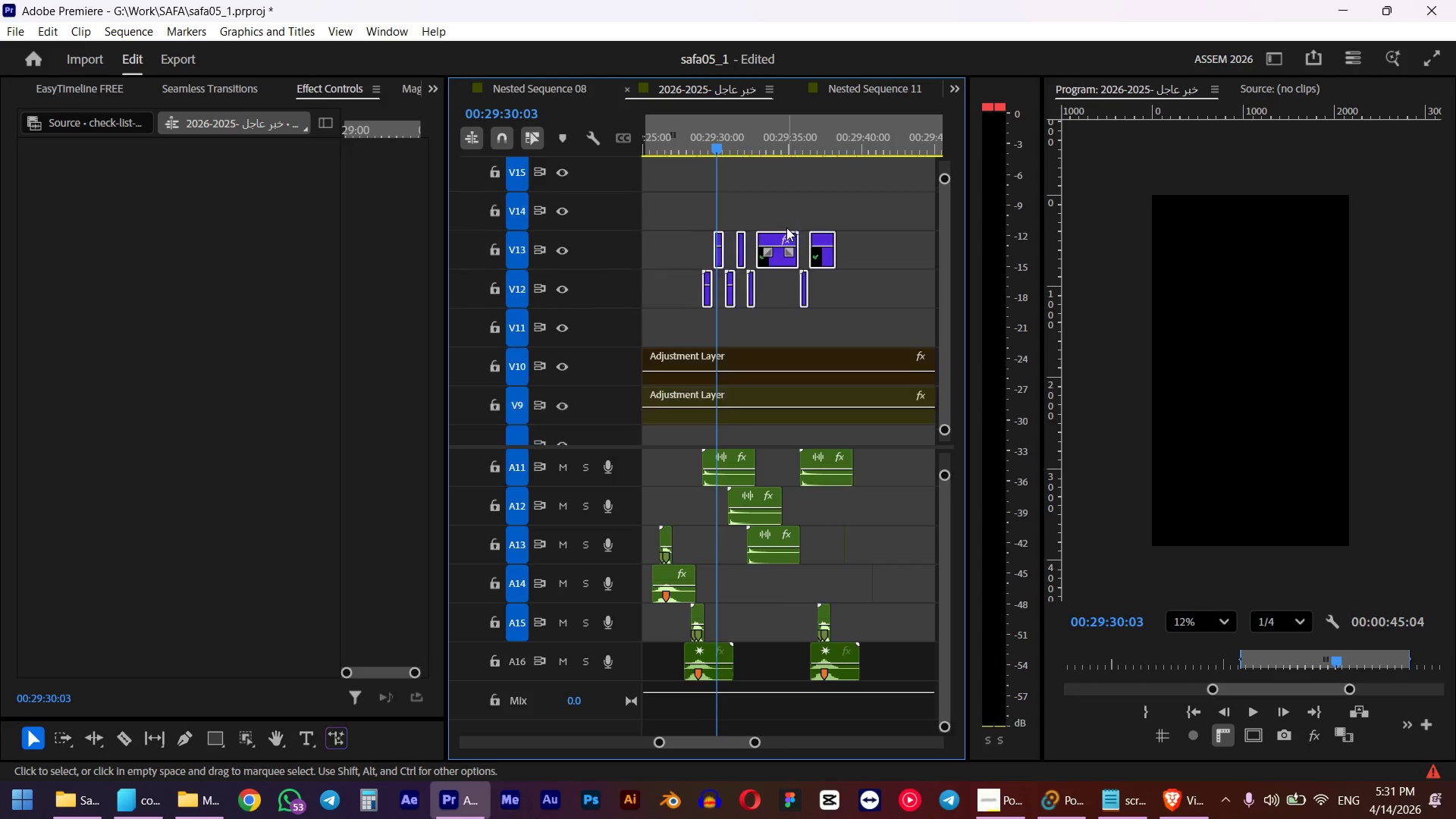 
hold_key(key=ShiftLeft, duration=1.12)
 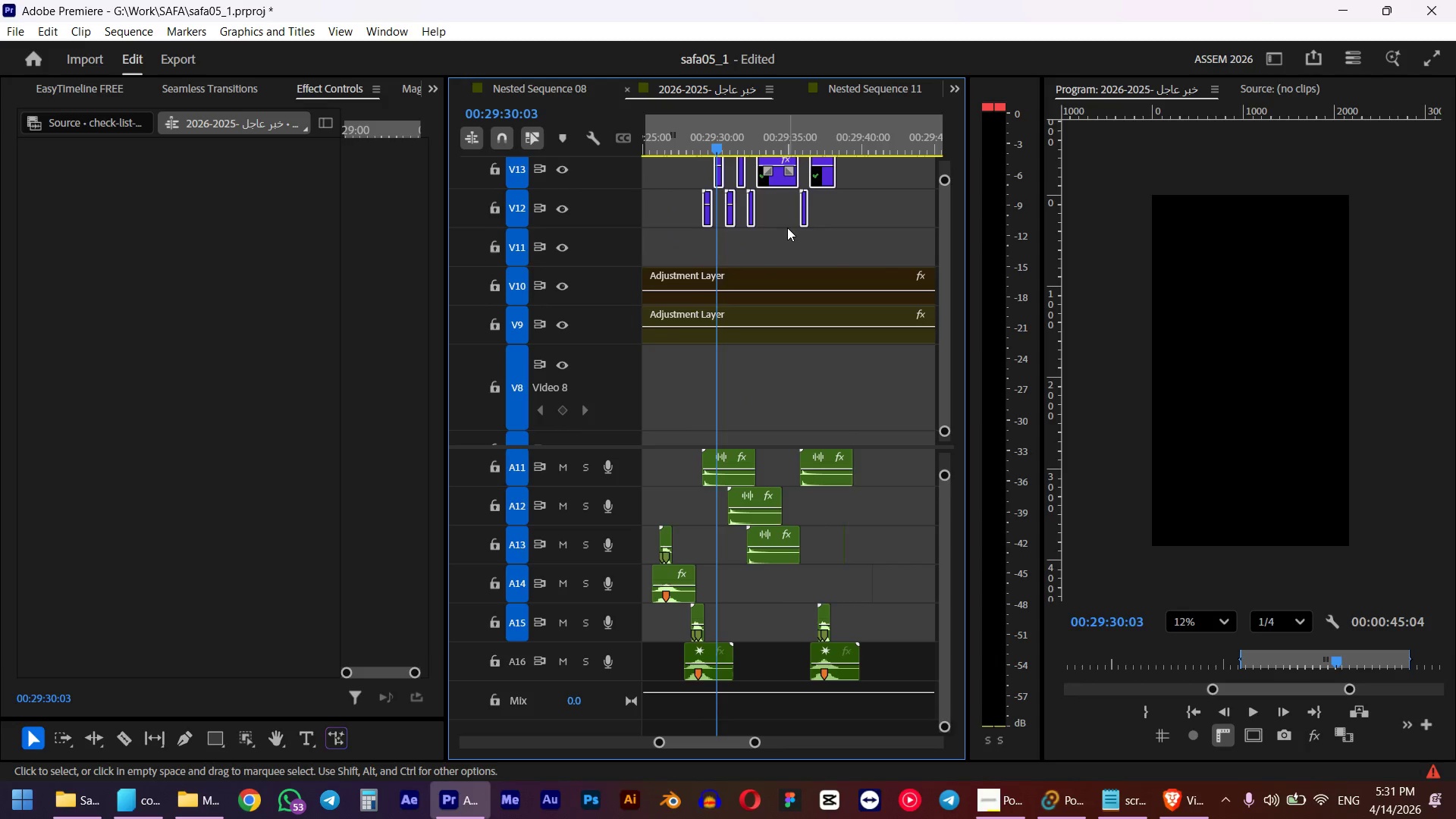 
hold_key(key=ControlLeft, duration=0.83)
scroll: coordinate [786, 228], scroll_direction: up, amount: 10.0
 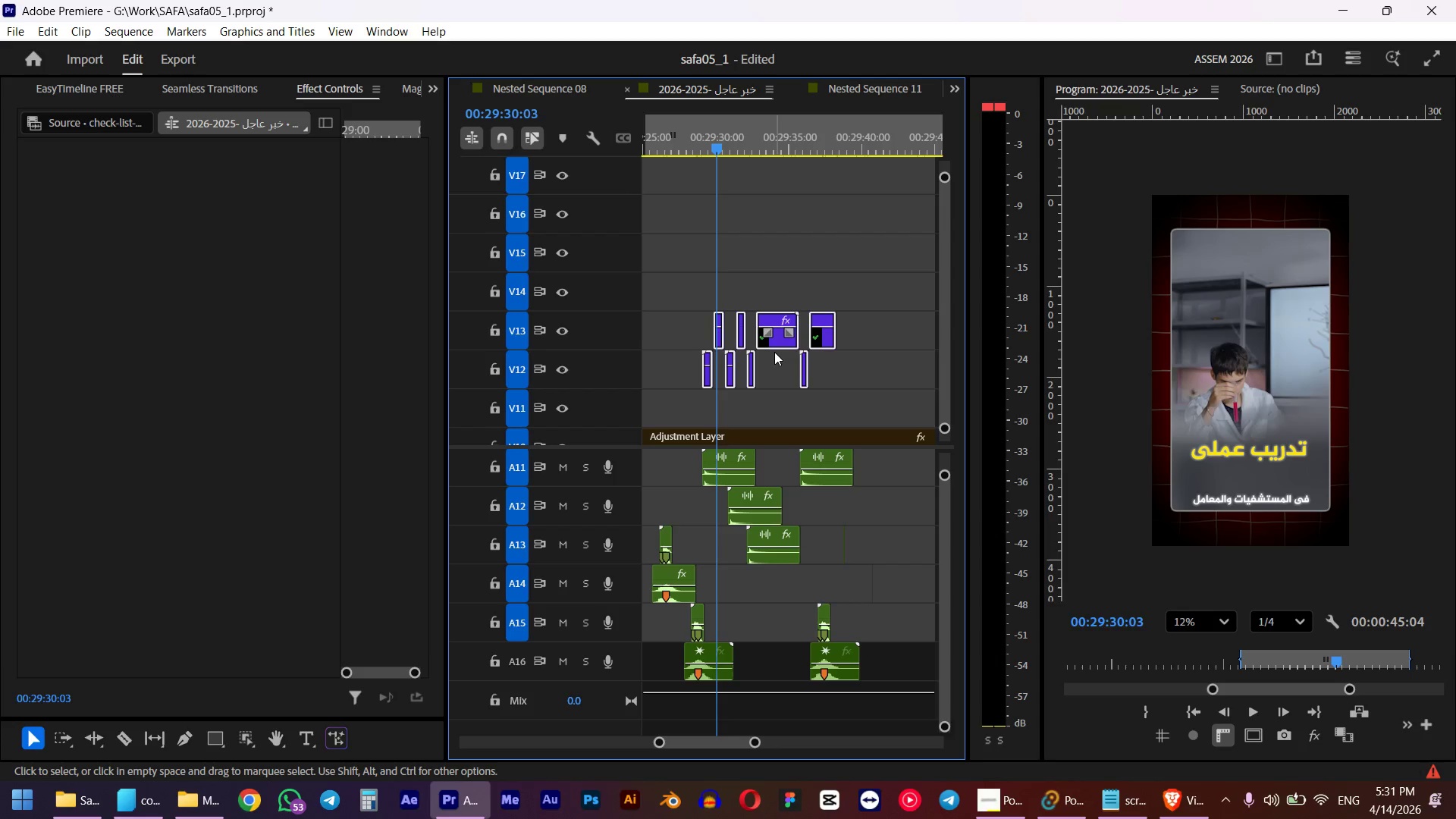 
left_click_drag(start_coordinate=[774, 346], to_coordinate=[773, 177])
 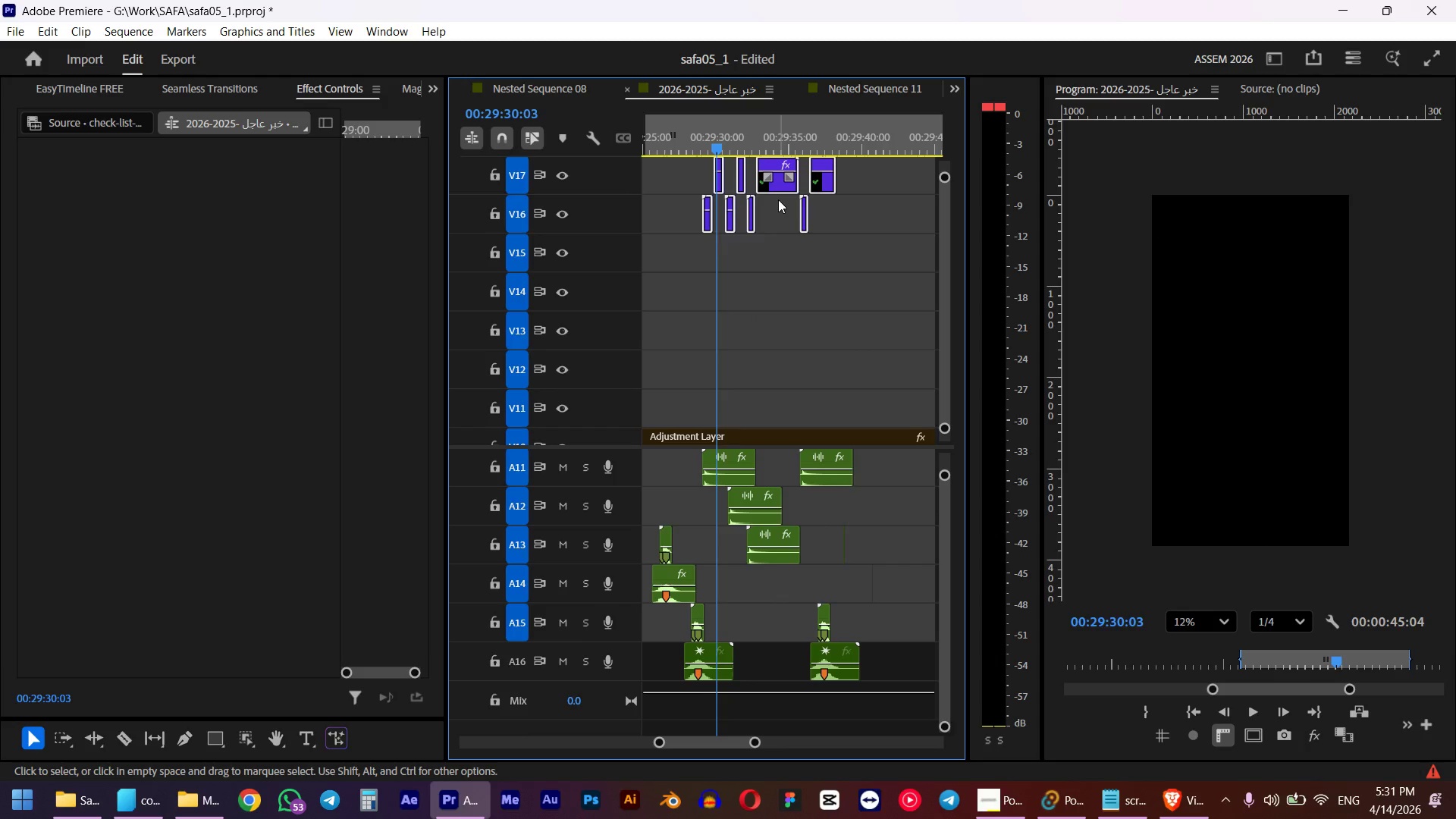 
hold_key(key=ShiftLeft, duration=1.17)
 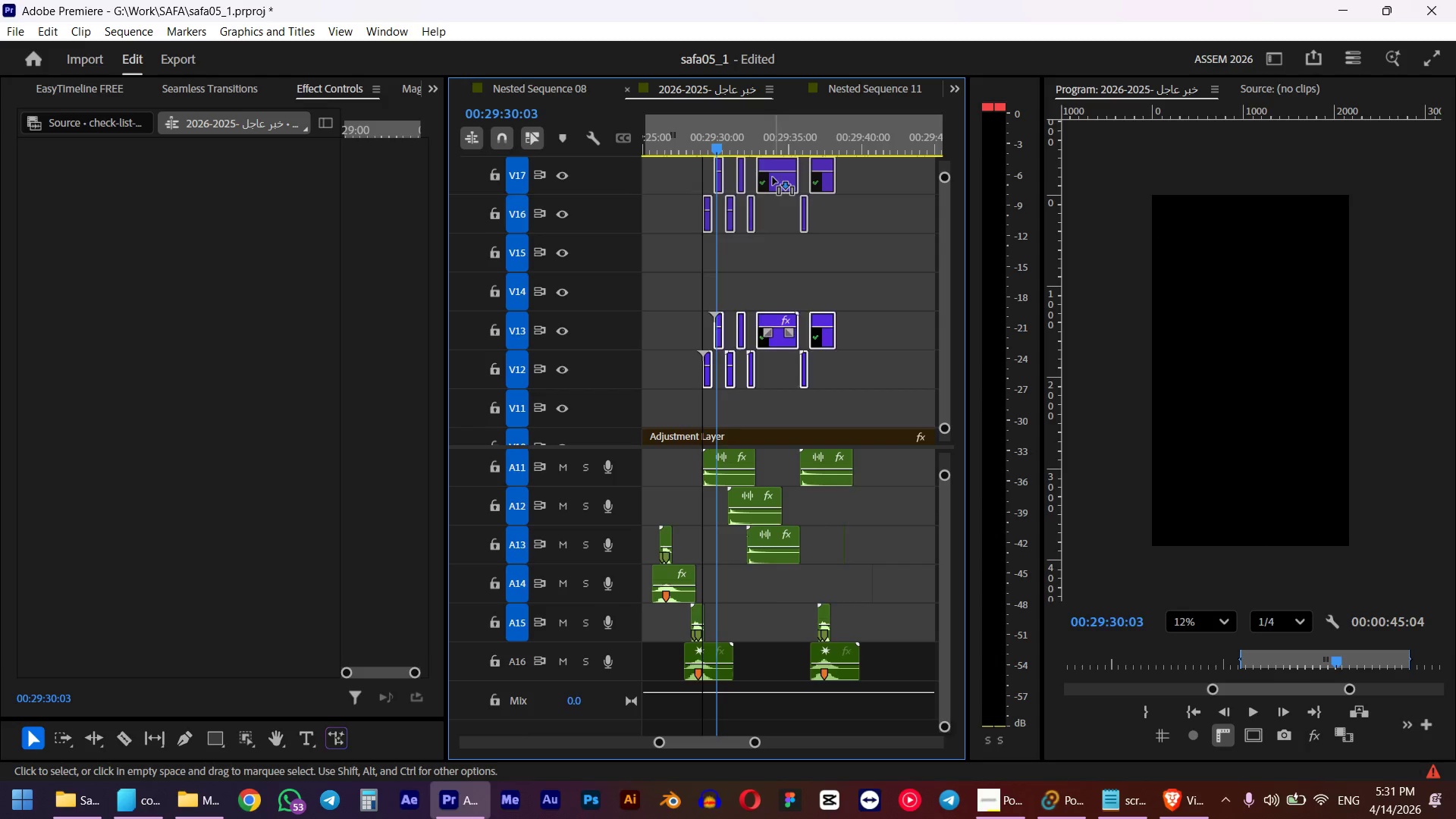 
hold_key(key=ControlLeft, duration=0.98)
scroll: coordinate [781, 260], scroll_direction: up, amount: 11.0
 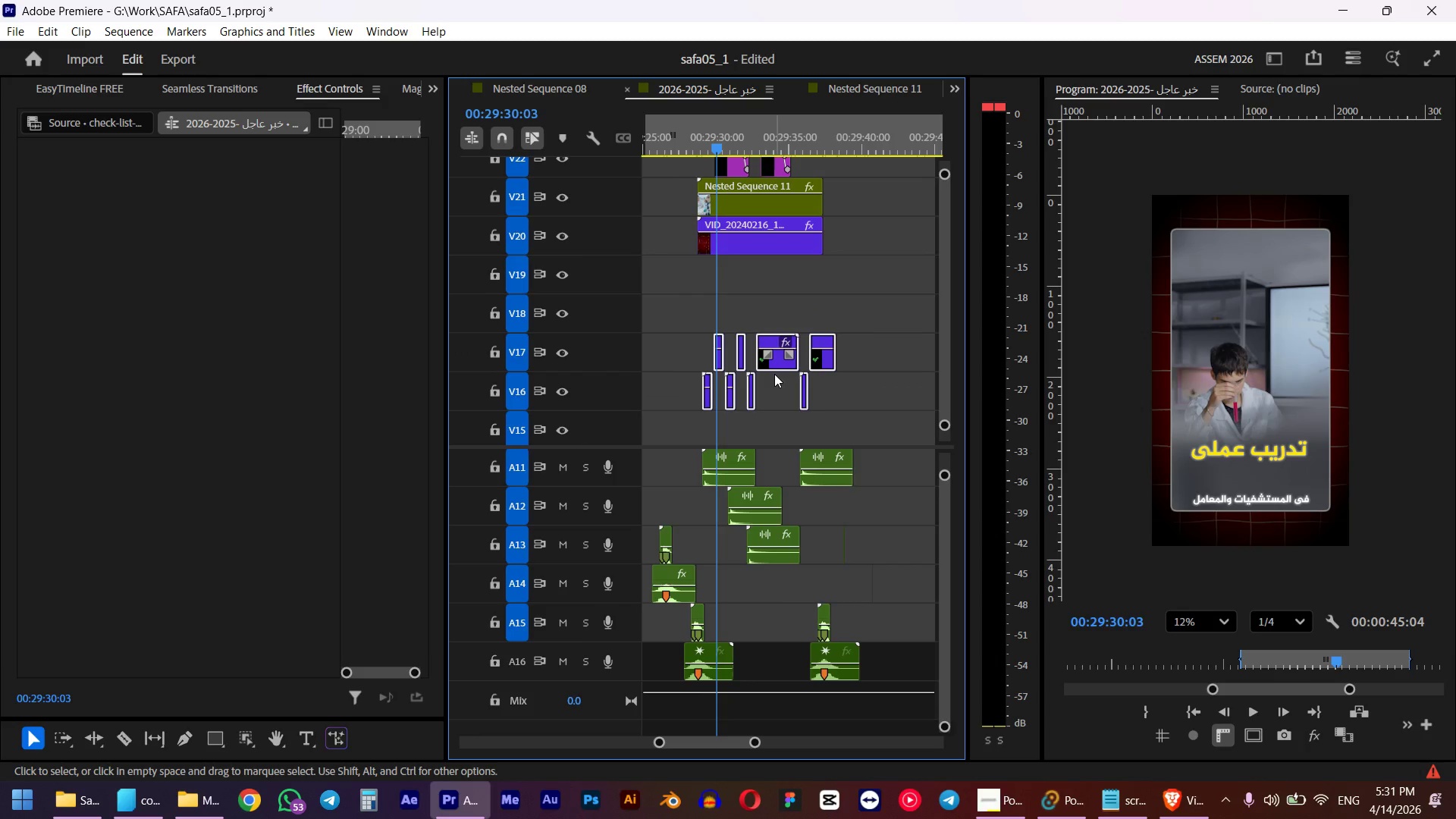 
left_click_drag(start_coordinate=[774, 366], to_coordinate=[774, 276])
 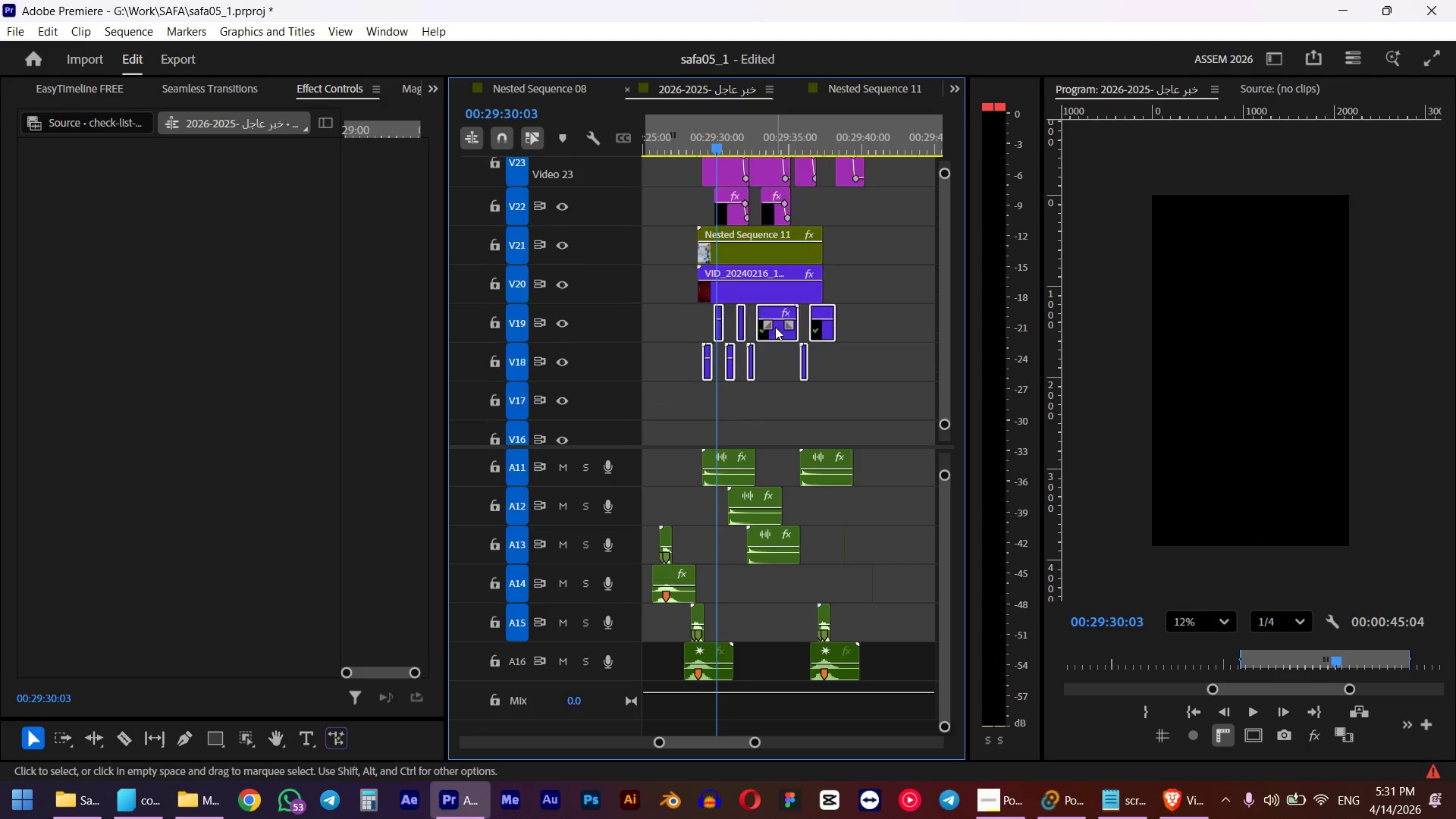 
hold_key(key=ShiftLeft, duration=0.73)
 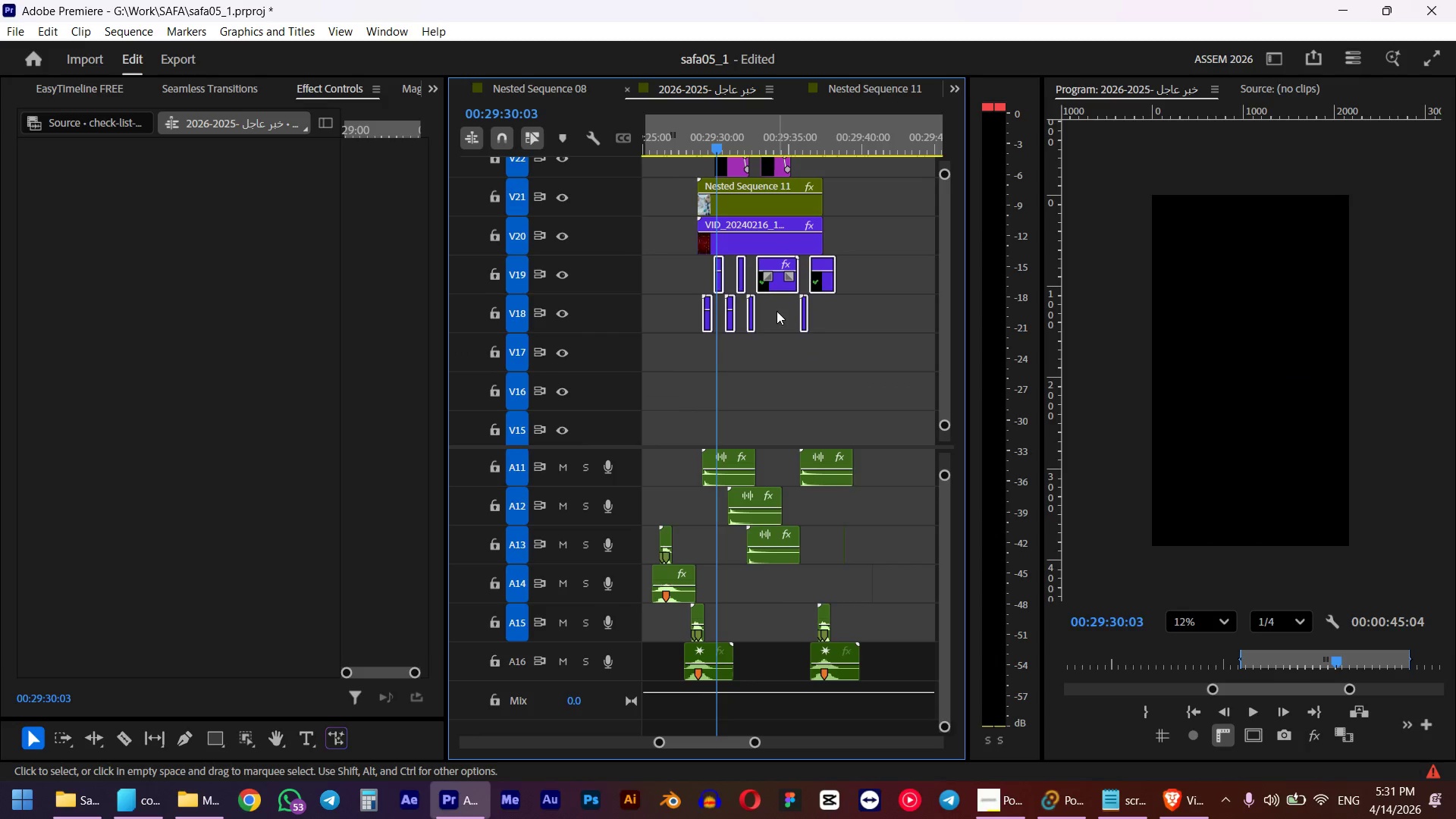 
hold_key(key=ControlLeft, duration=1.77)
scroll: coordinate [775, 375], scroll_direction: up, amount: 7.0
 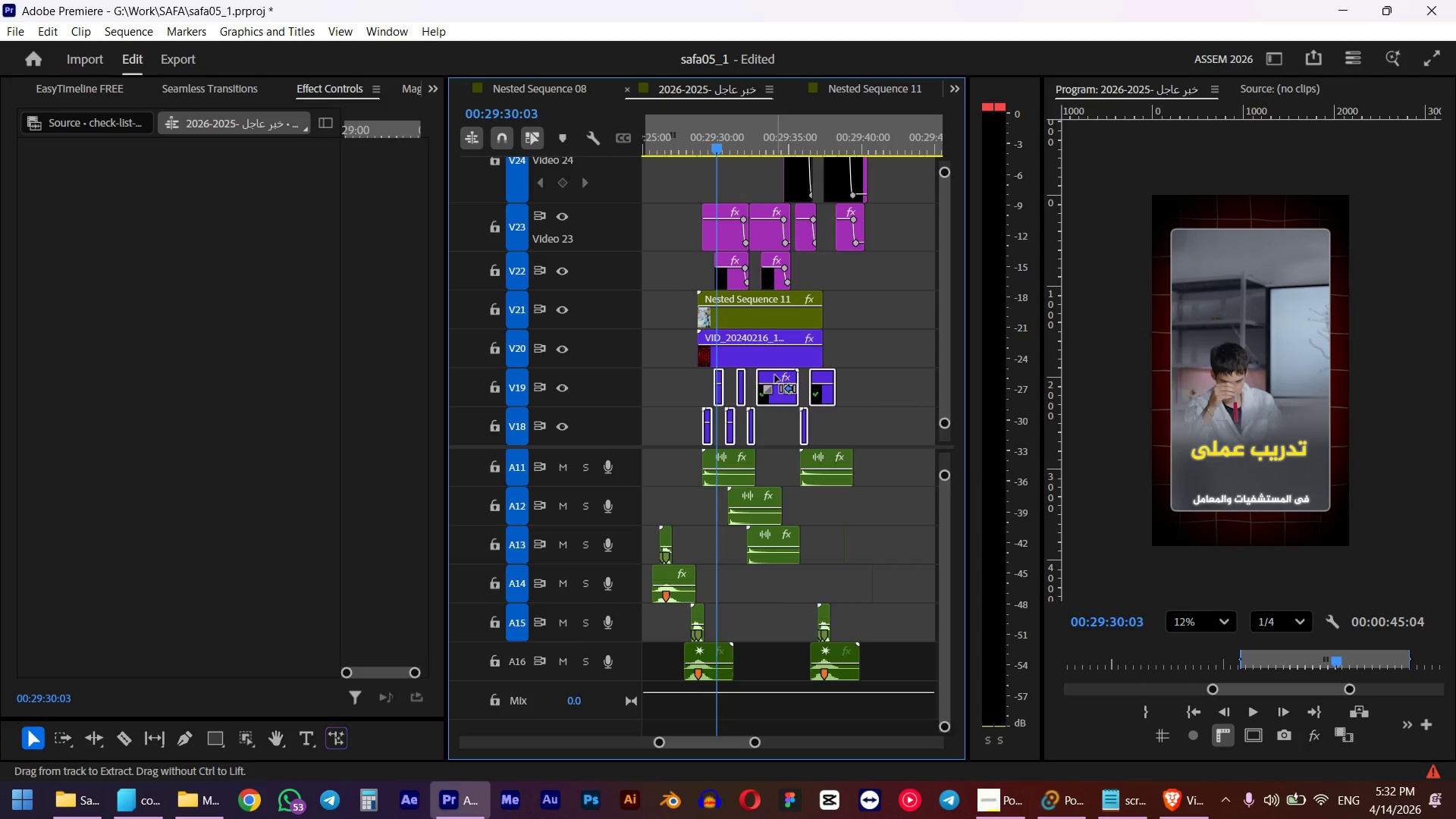 
hold_key(key=ControlLeft, duration=3.22)
scroll: coordinate [771, 369], scroll_direction: none, amount: 0.0
 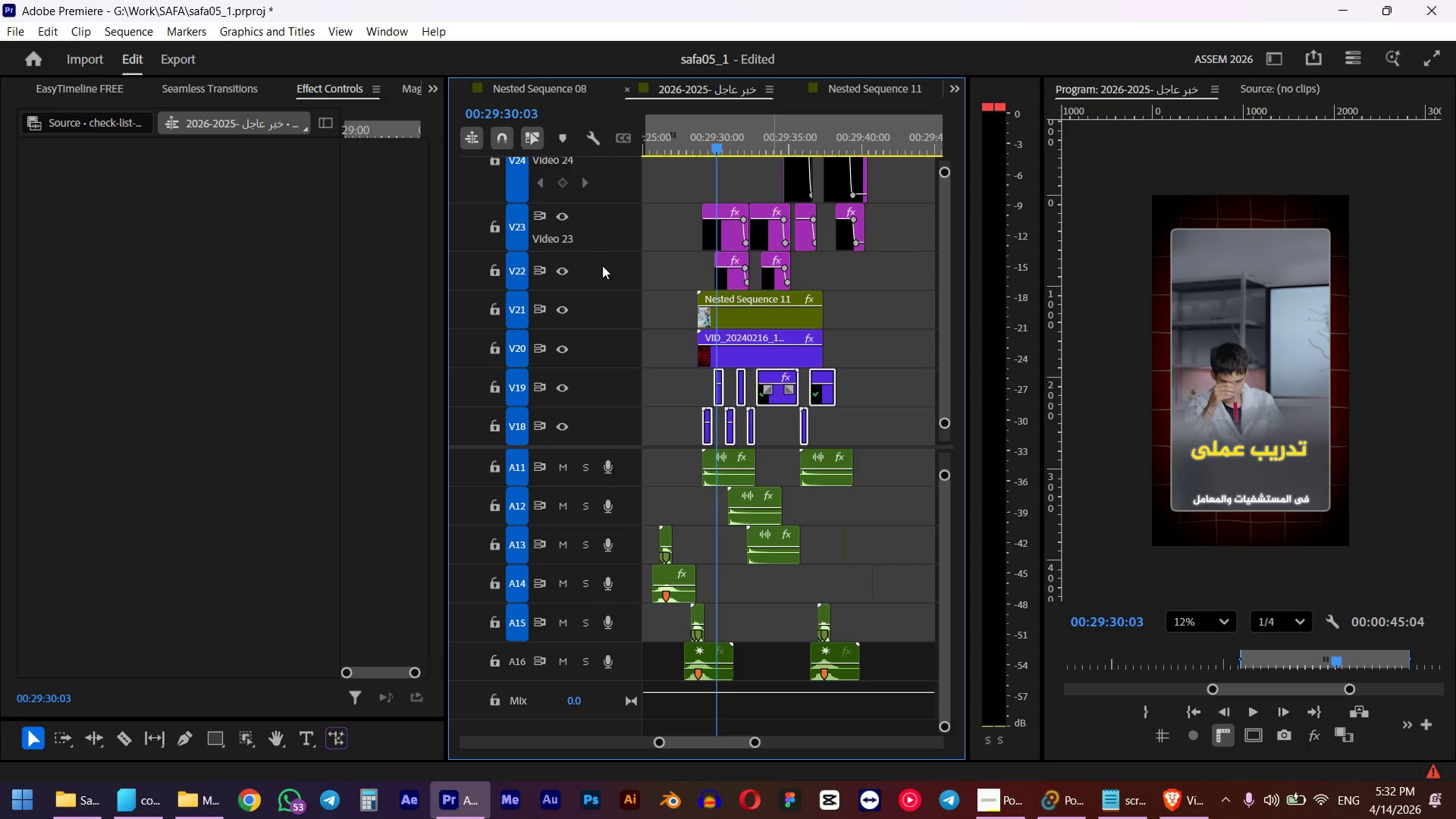 
hold_key(key=AltLeft, duration=3.14)
 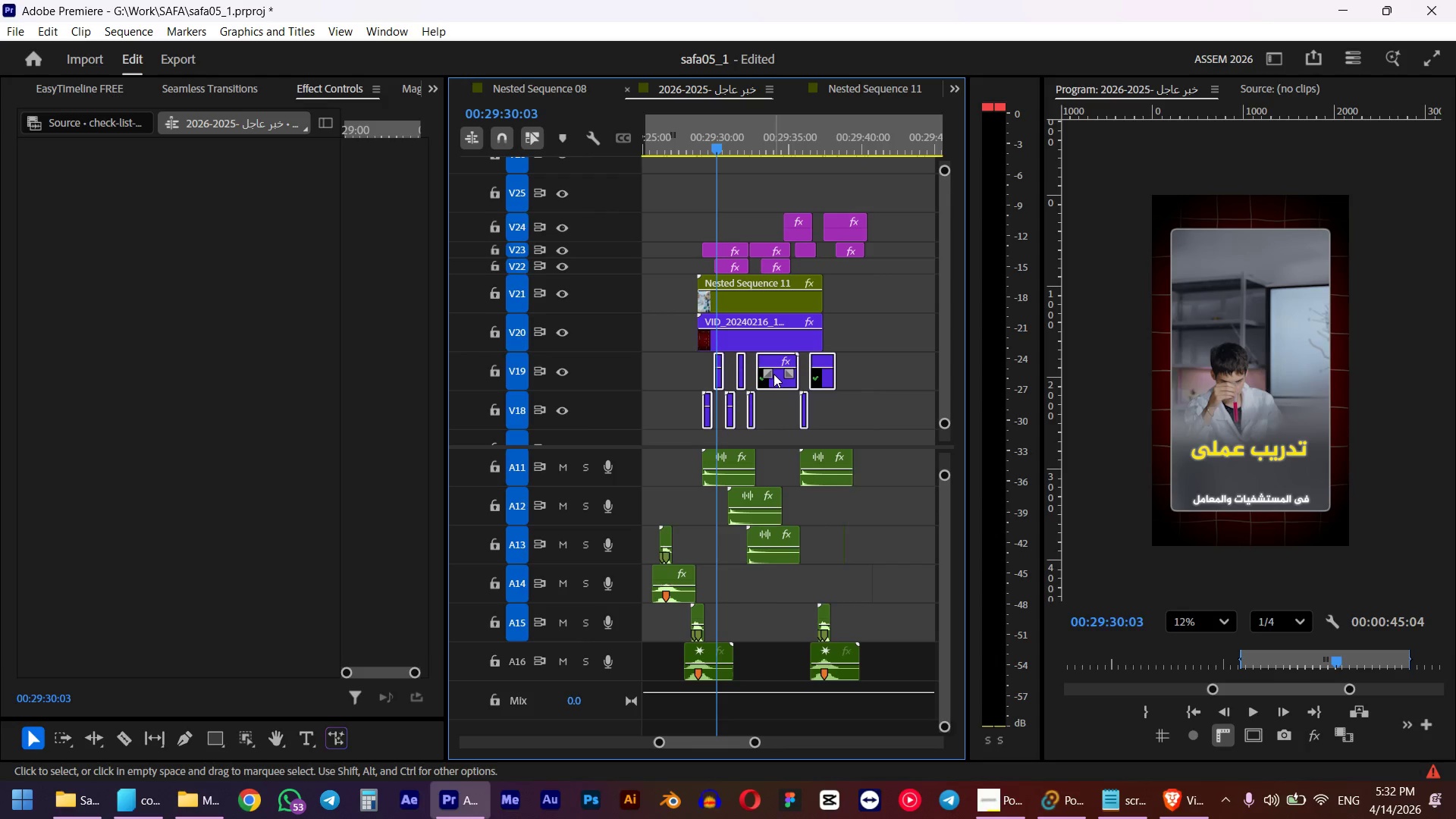 
scroll: coordinate [610, 207], scroll_direction: down, amount: 15.0
 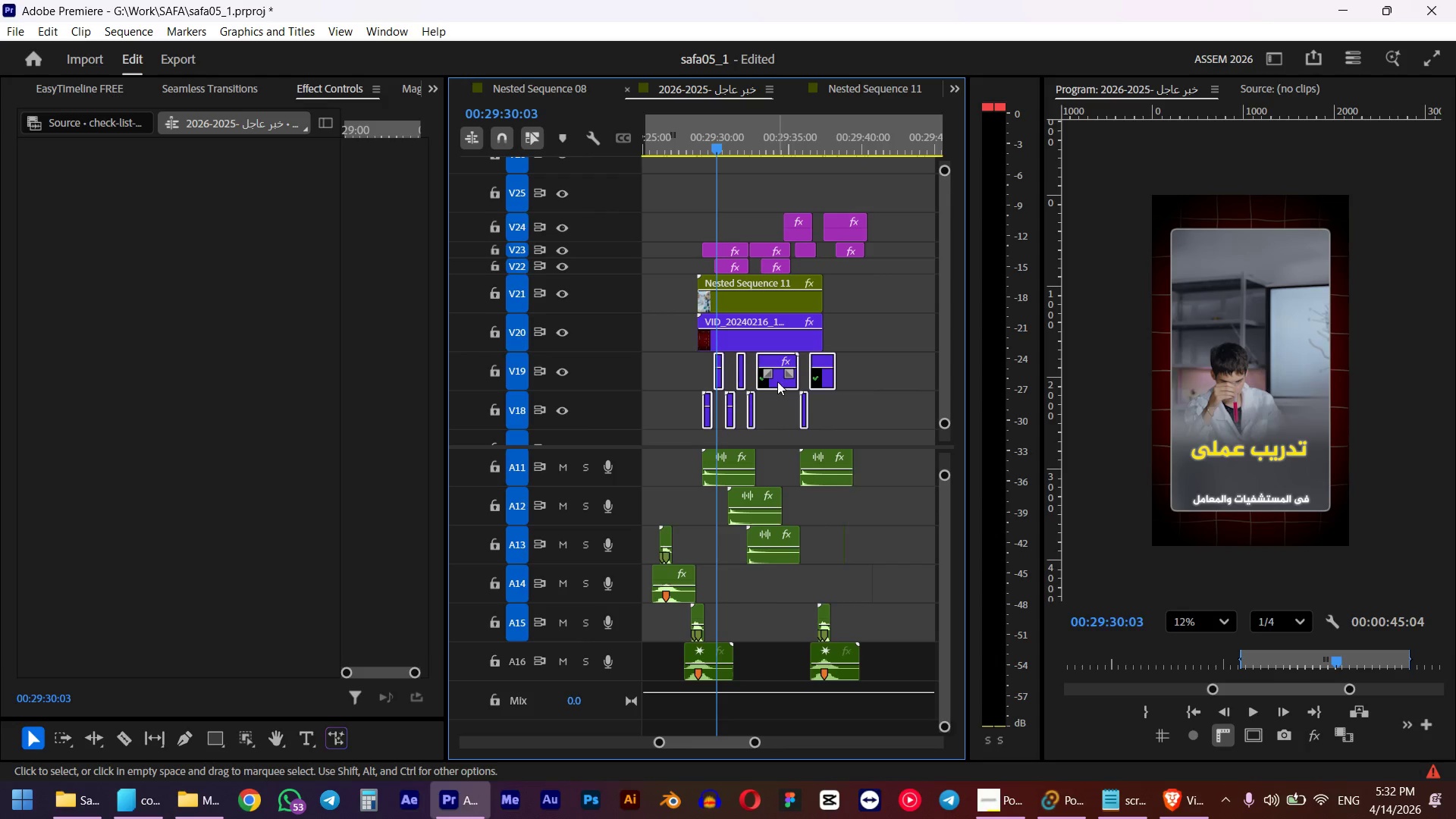 
left_click_drag(start_coordinate=[777, 383], to_coordinate=[761, 162])
 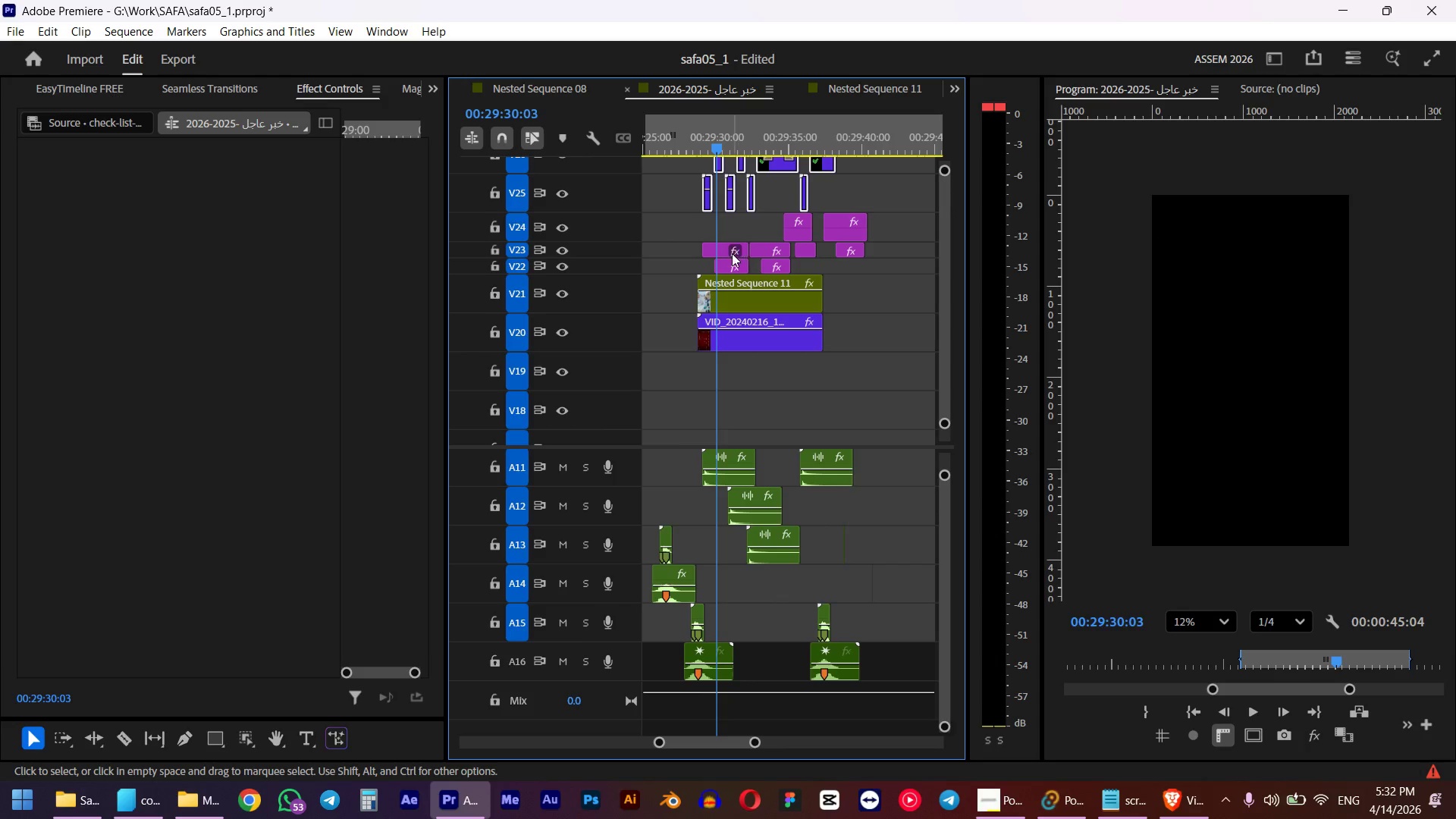 
hold_key(key=ShiftLeft, duration=0.98)
 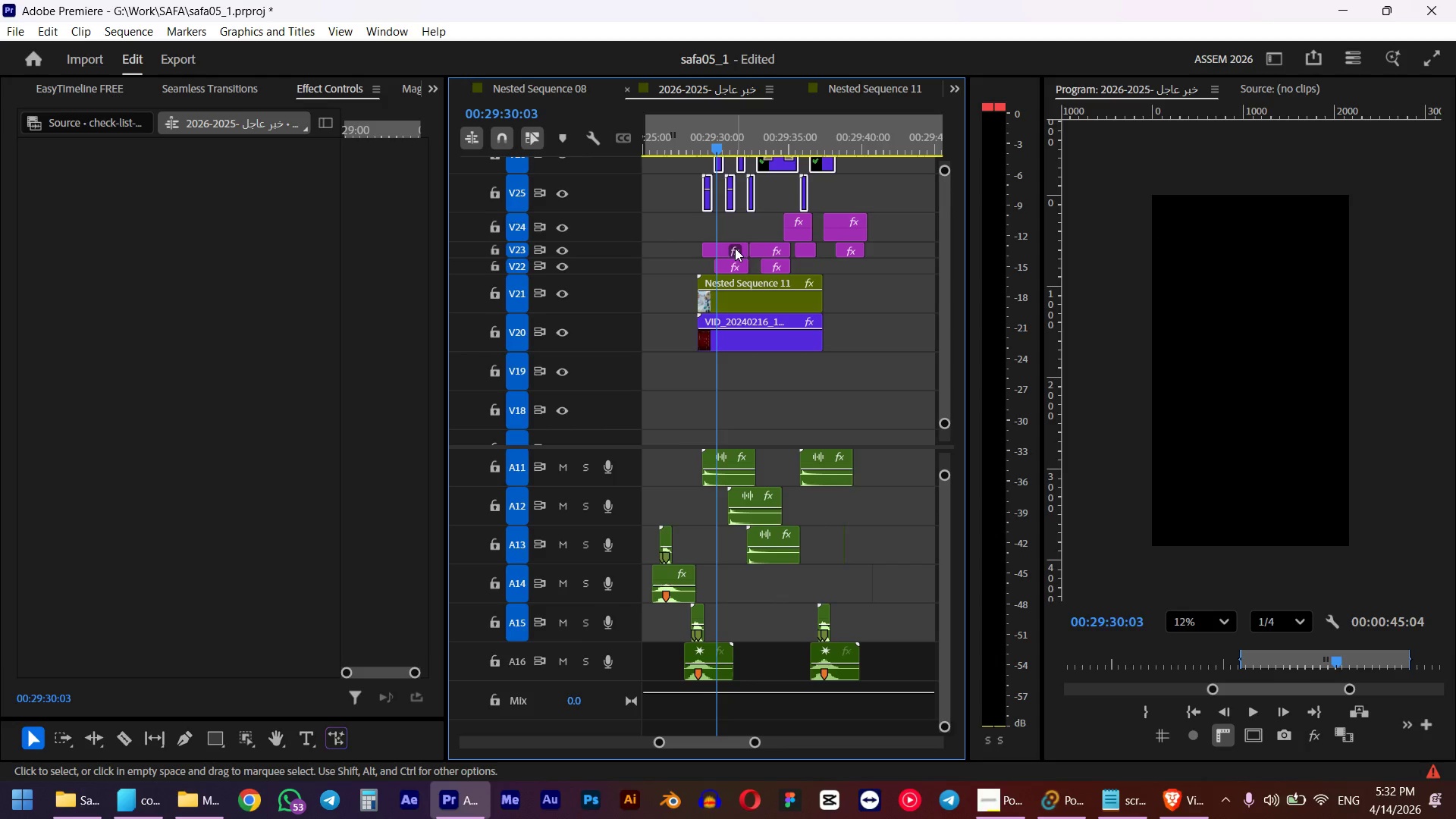 
hold_key(key=AltLeft, duration=0.69)
scroll: coordinate [739, 257], scroll_direction: up, amount: 9.0
 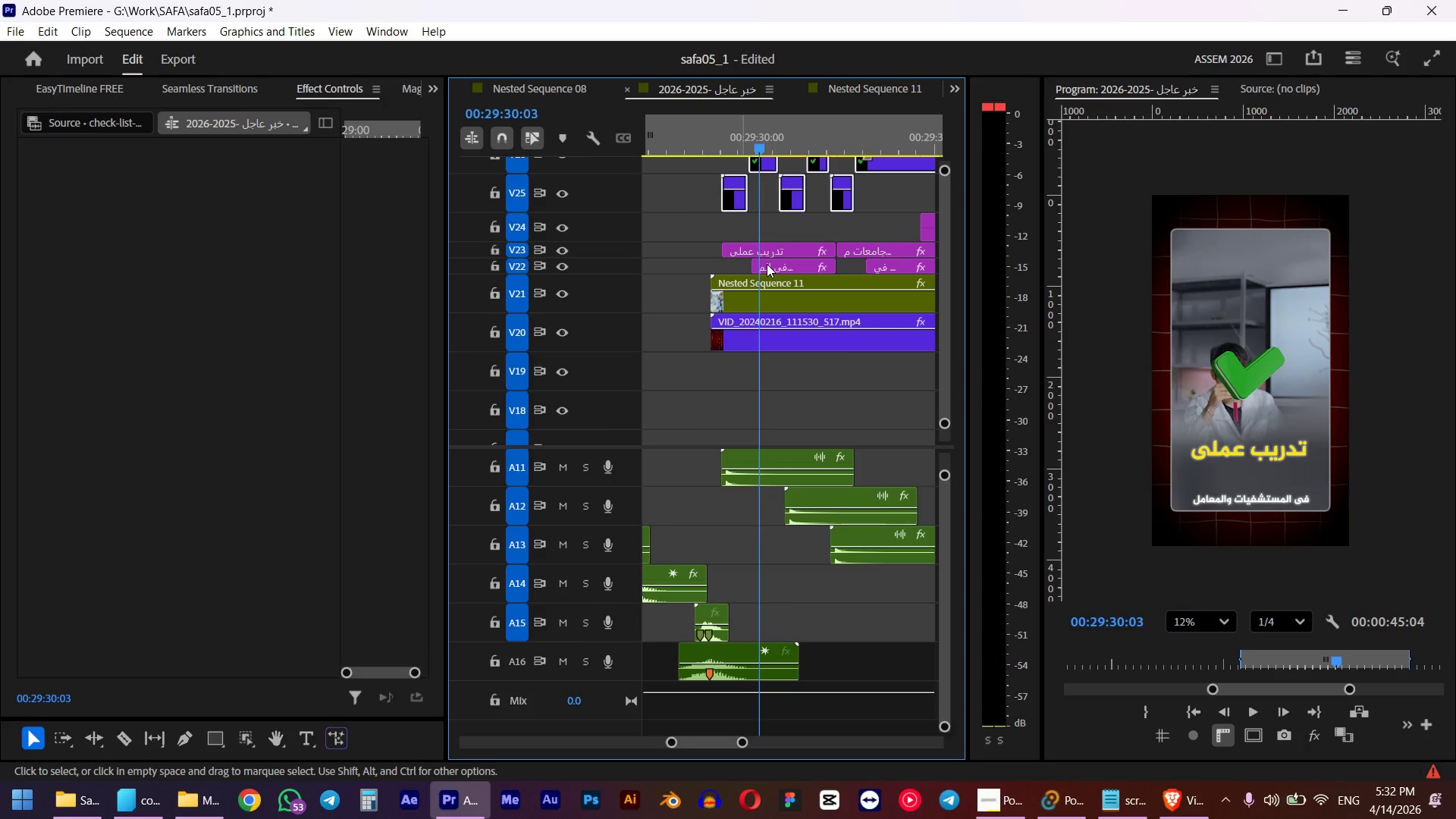 
left_click([716, 149])
 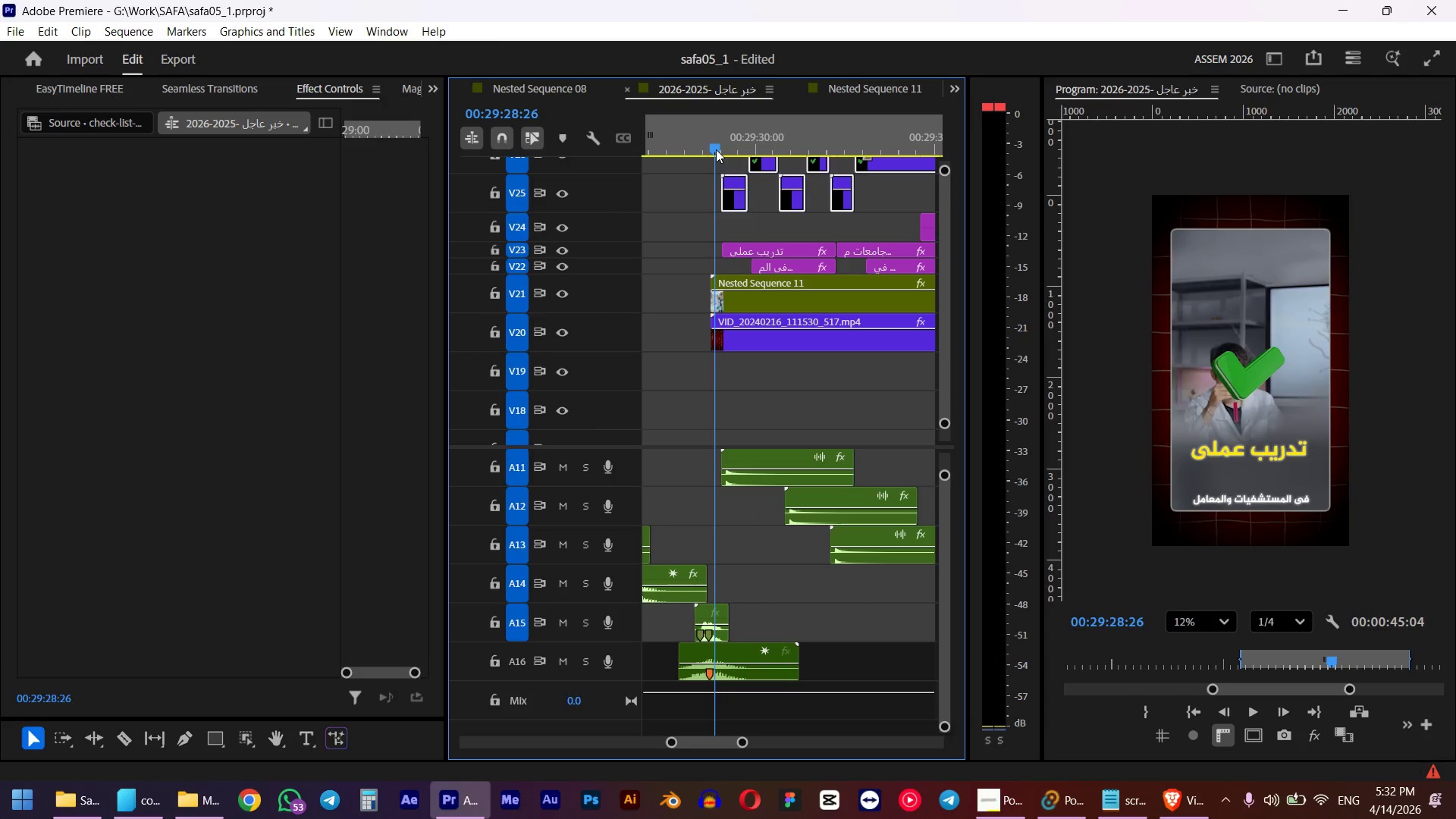 
key(Space)
 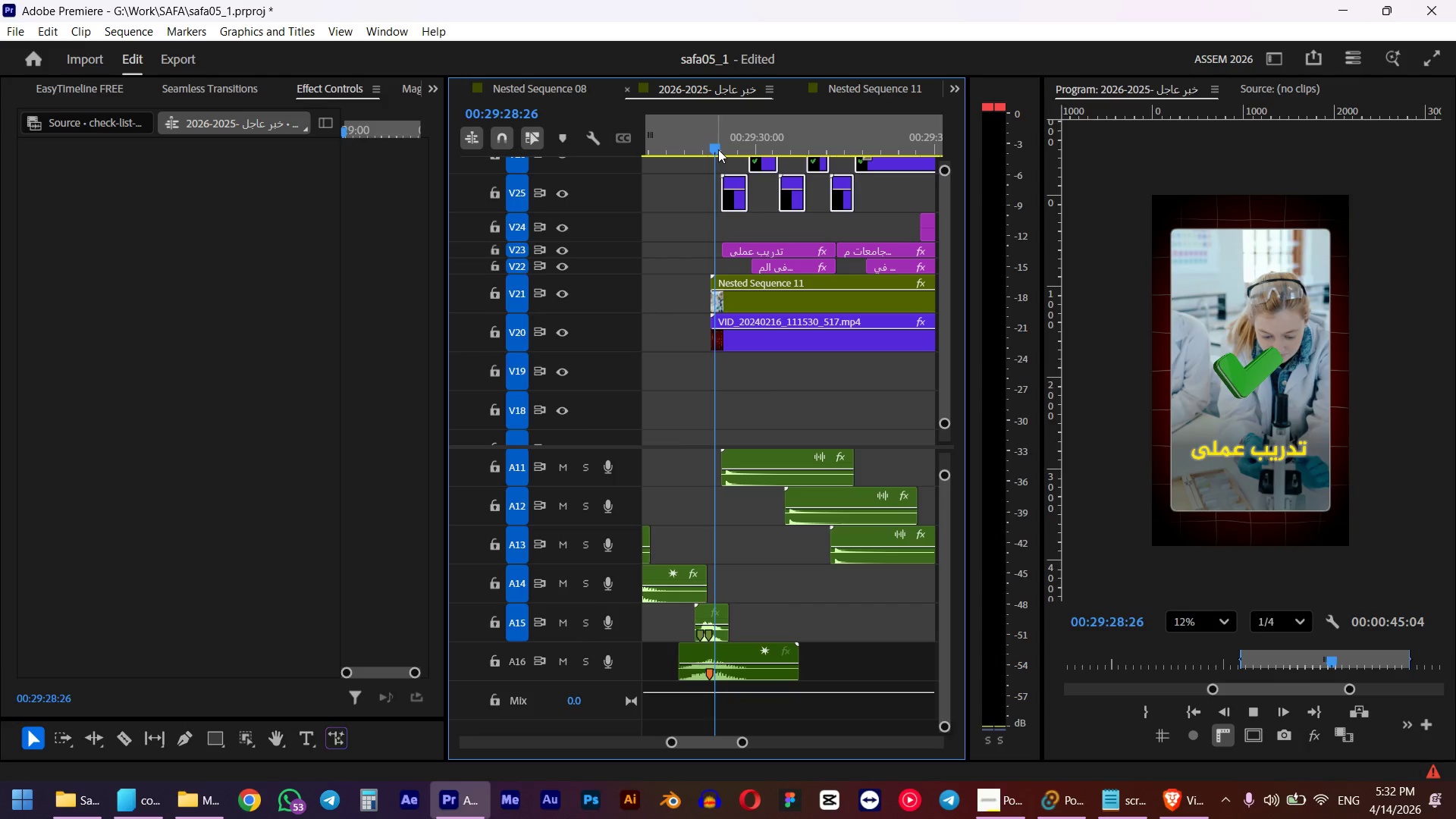 
wait(7.47)
 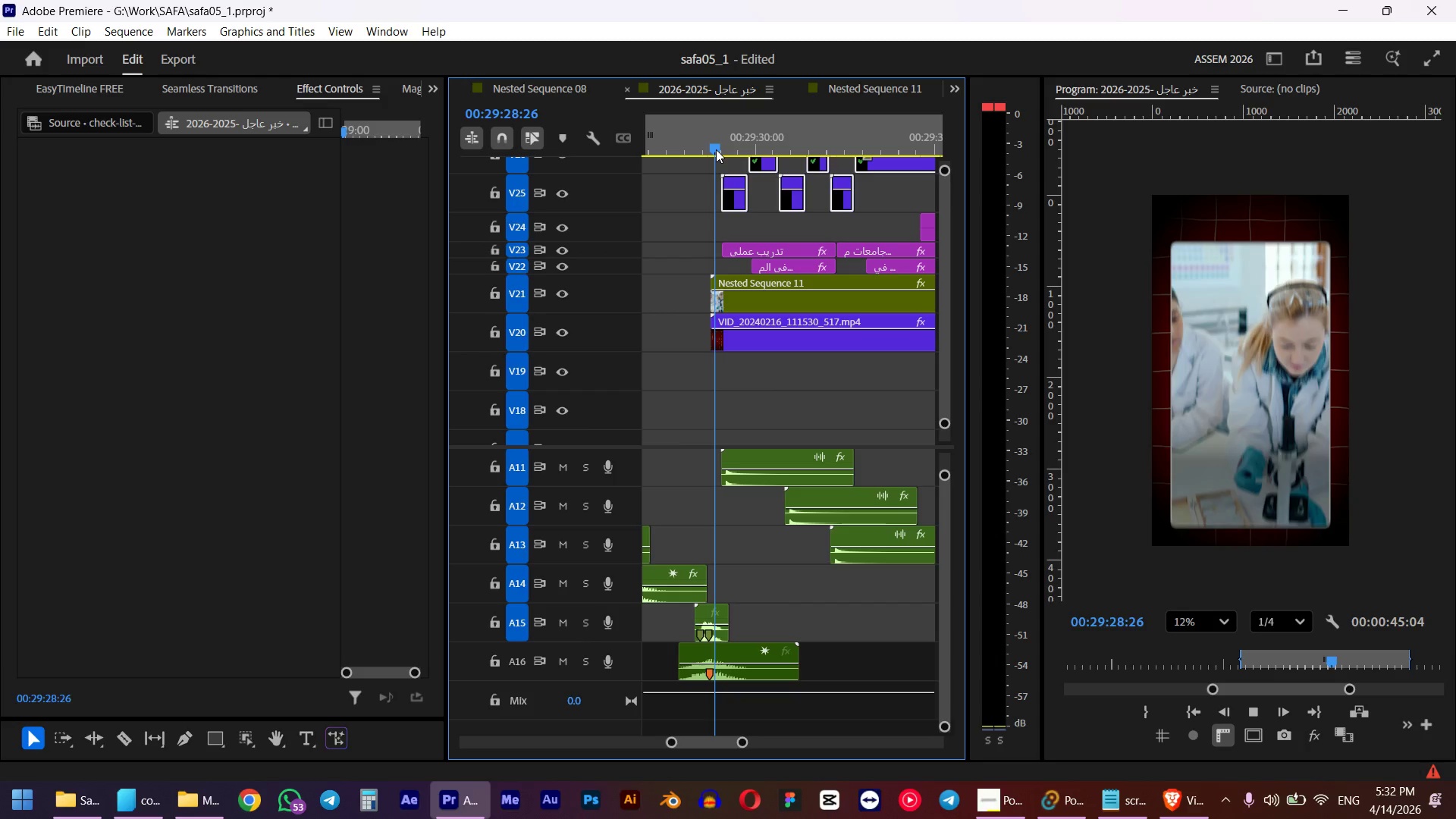 
key(Space)
 